 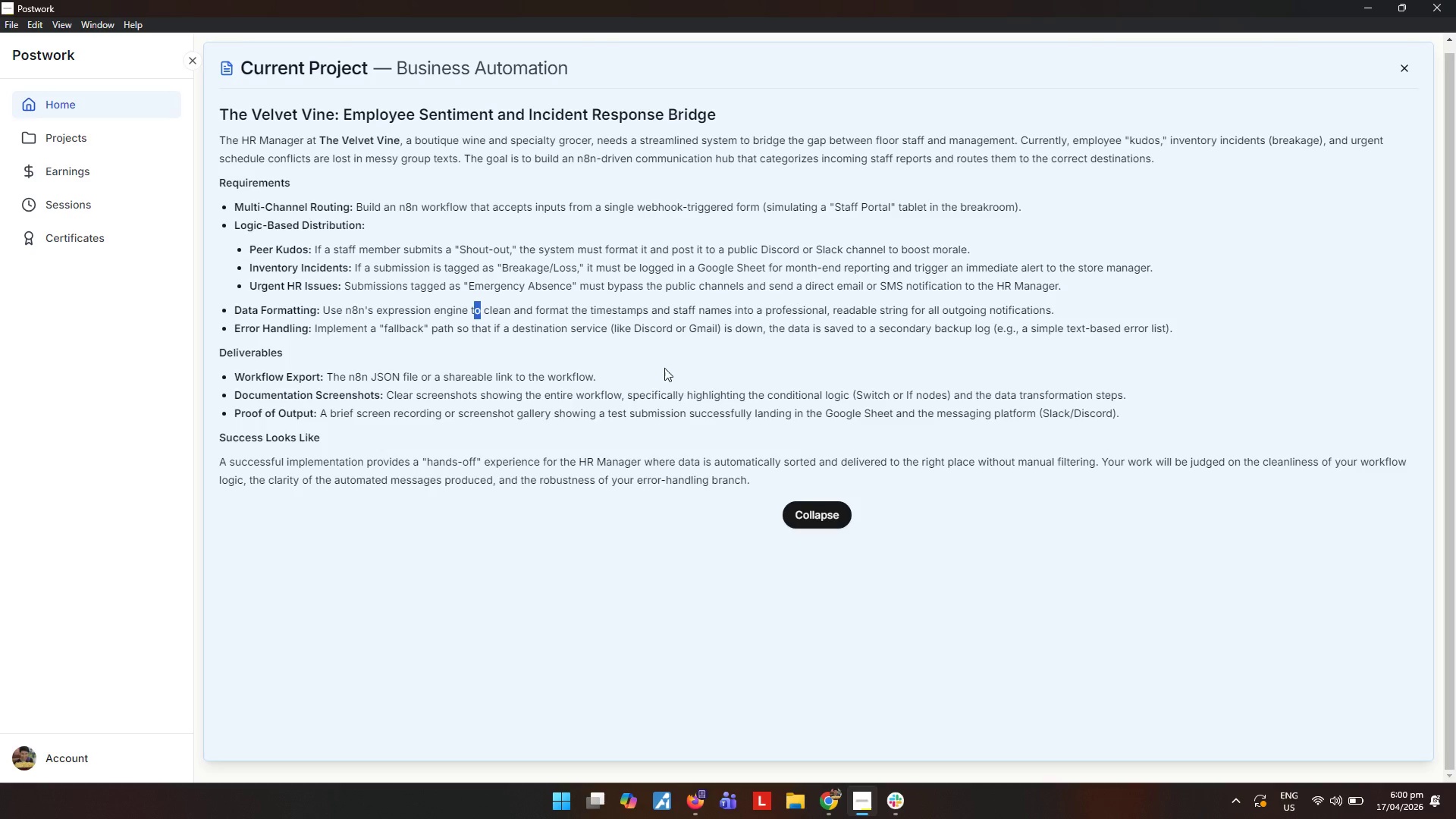 
key(Control+M)
 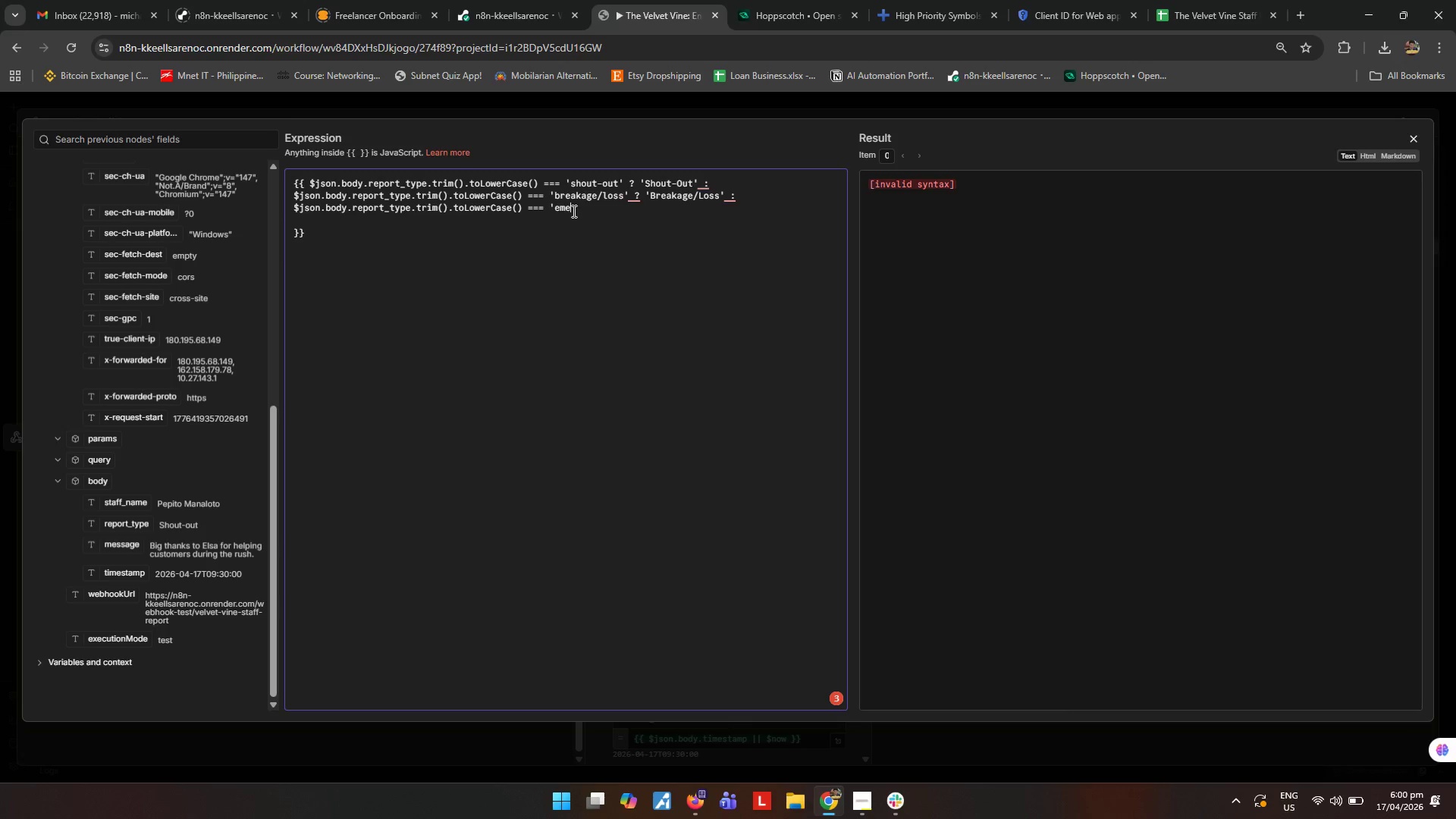 
key(Control+R)
 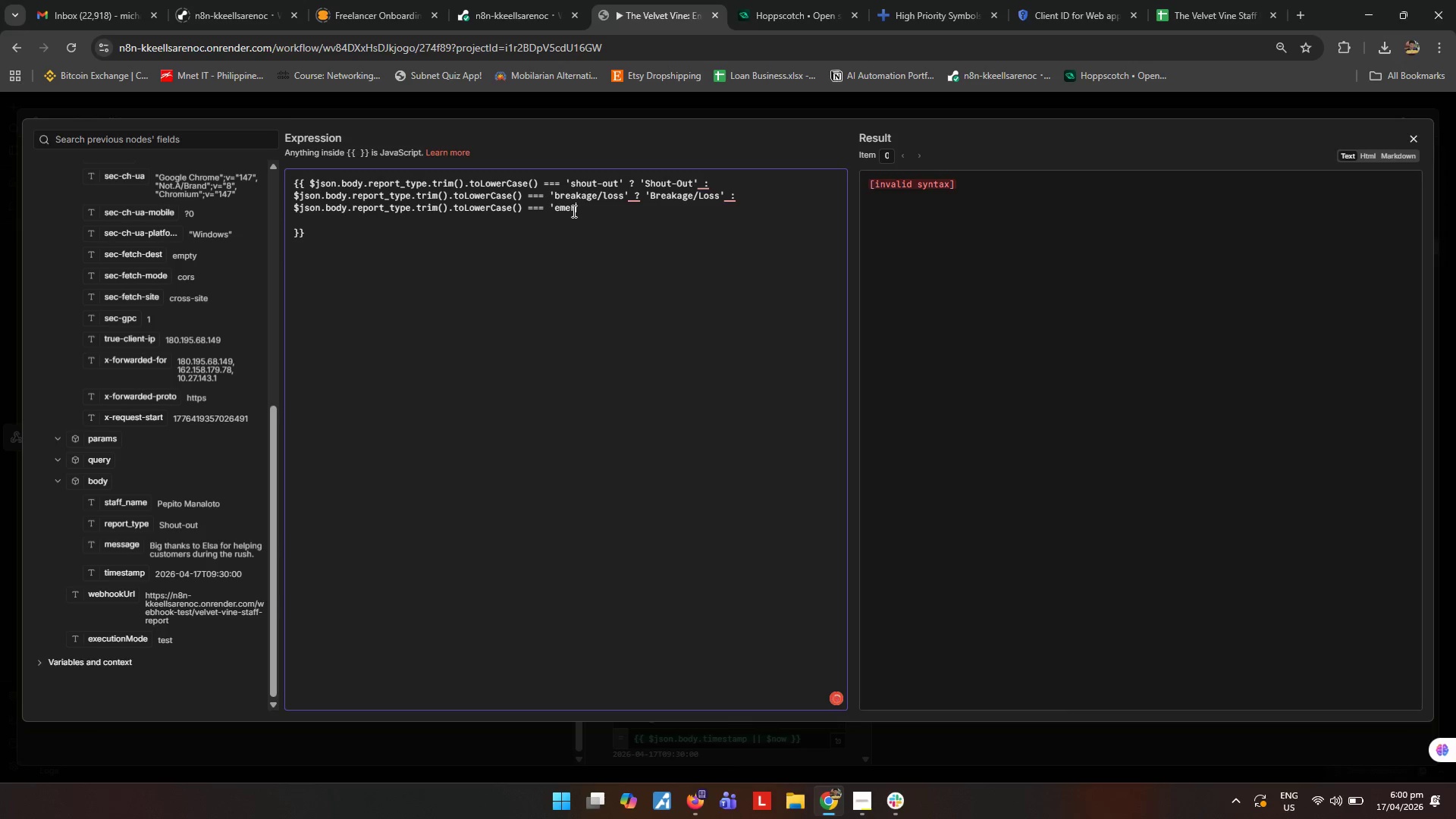 
type(gency absence' ? 'Emergency Absence)
 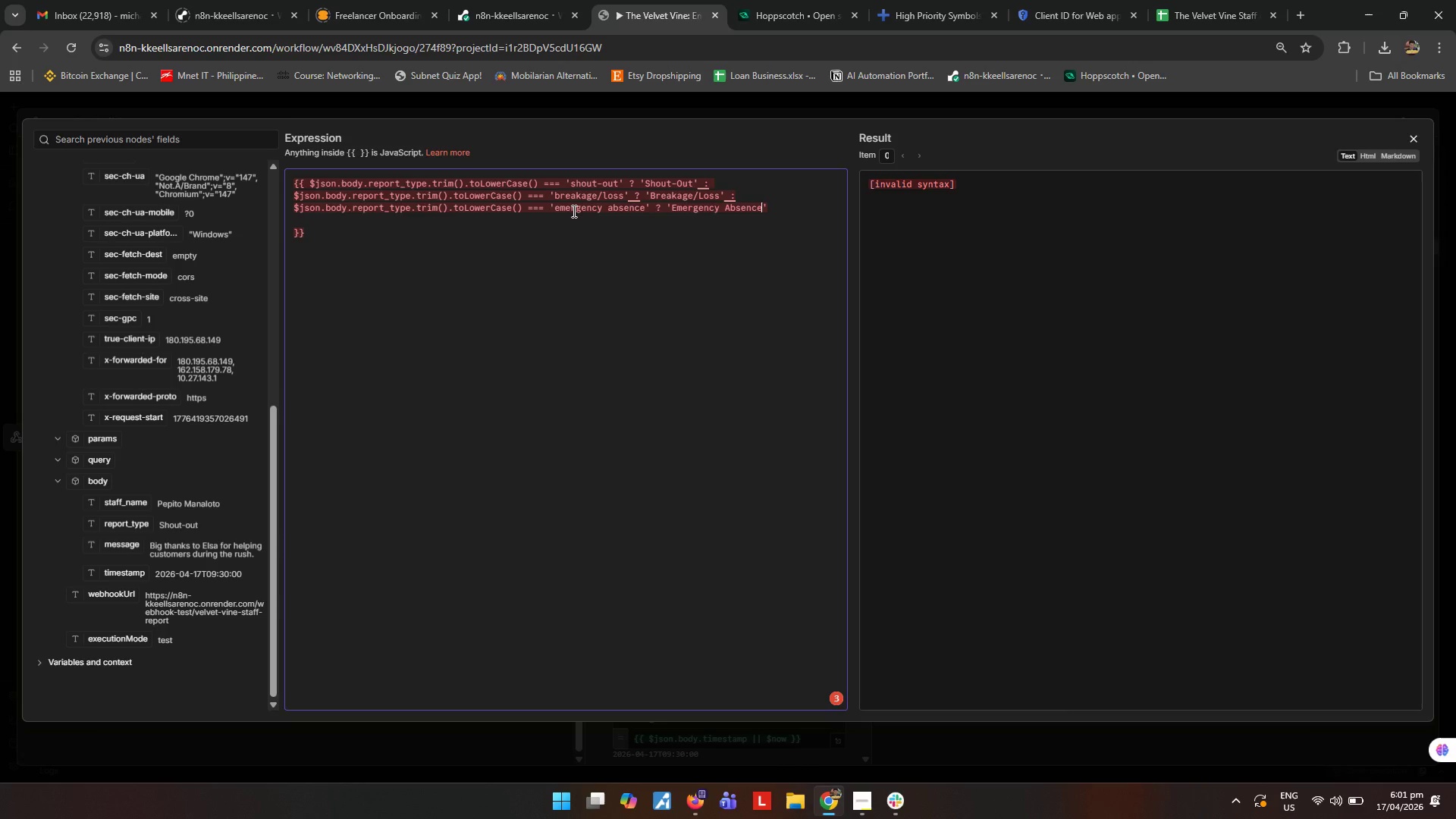 
wait(6.11)
 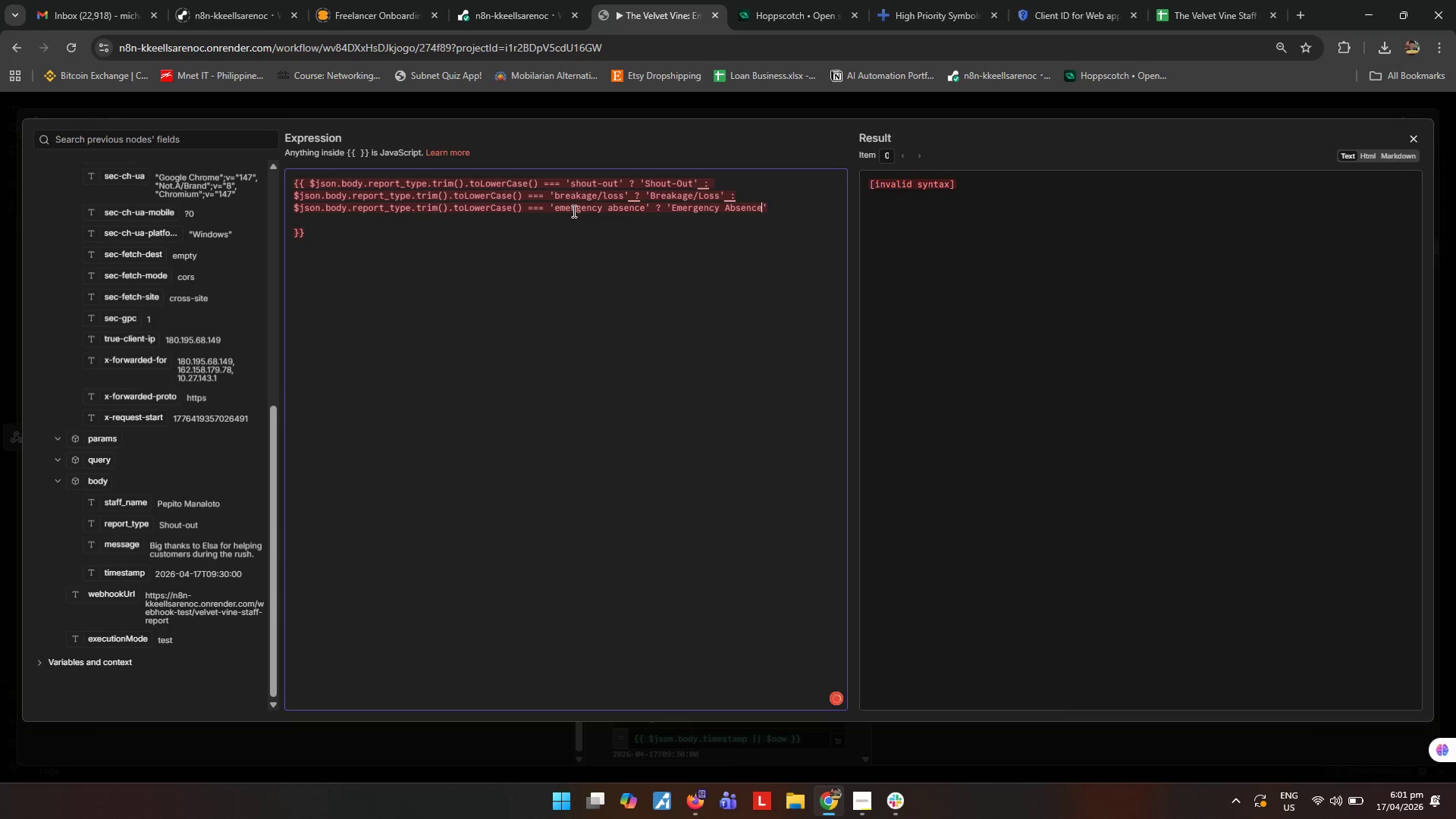 
key(ArrowRight)
 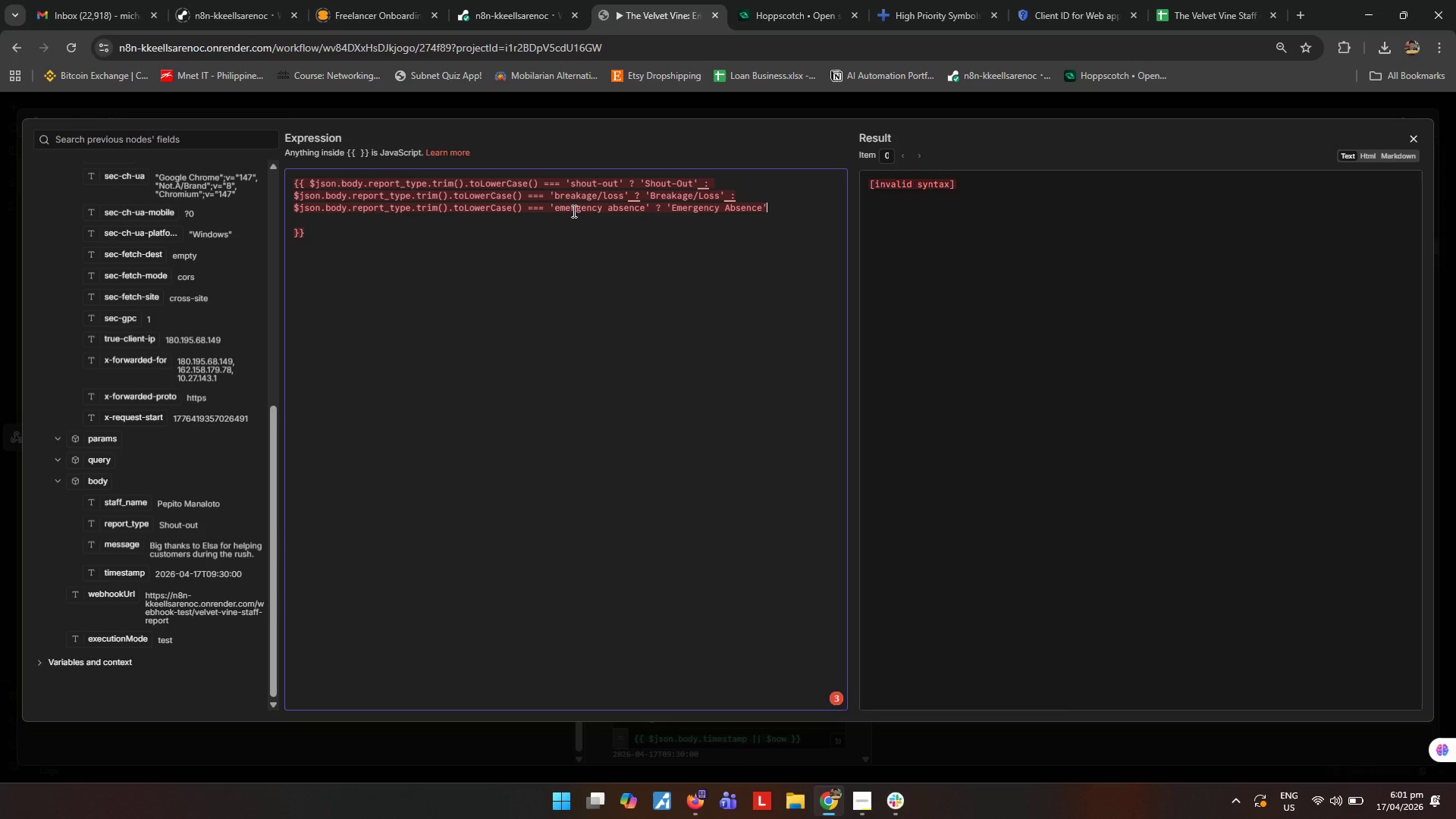 
key(Space)
 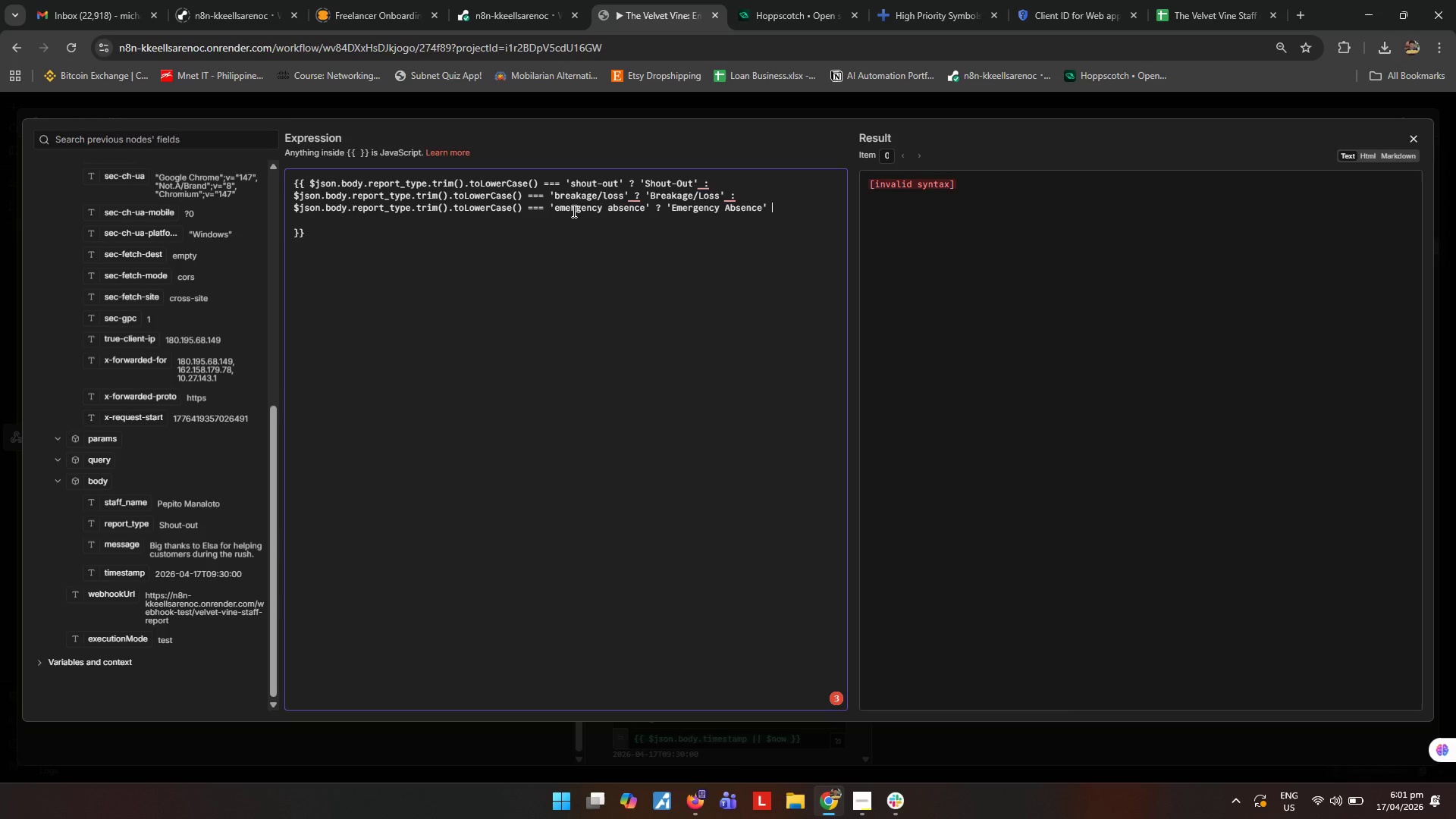 
key(Shift+ShiftRight)
 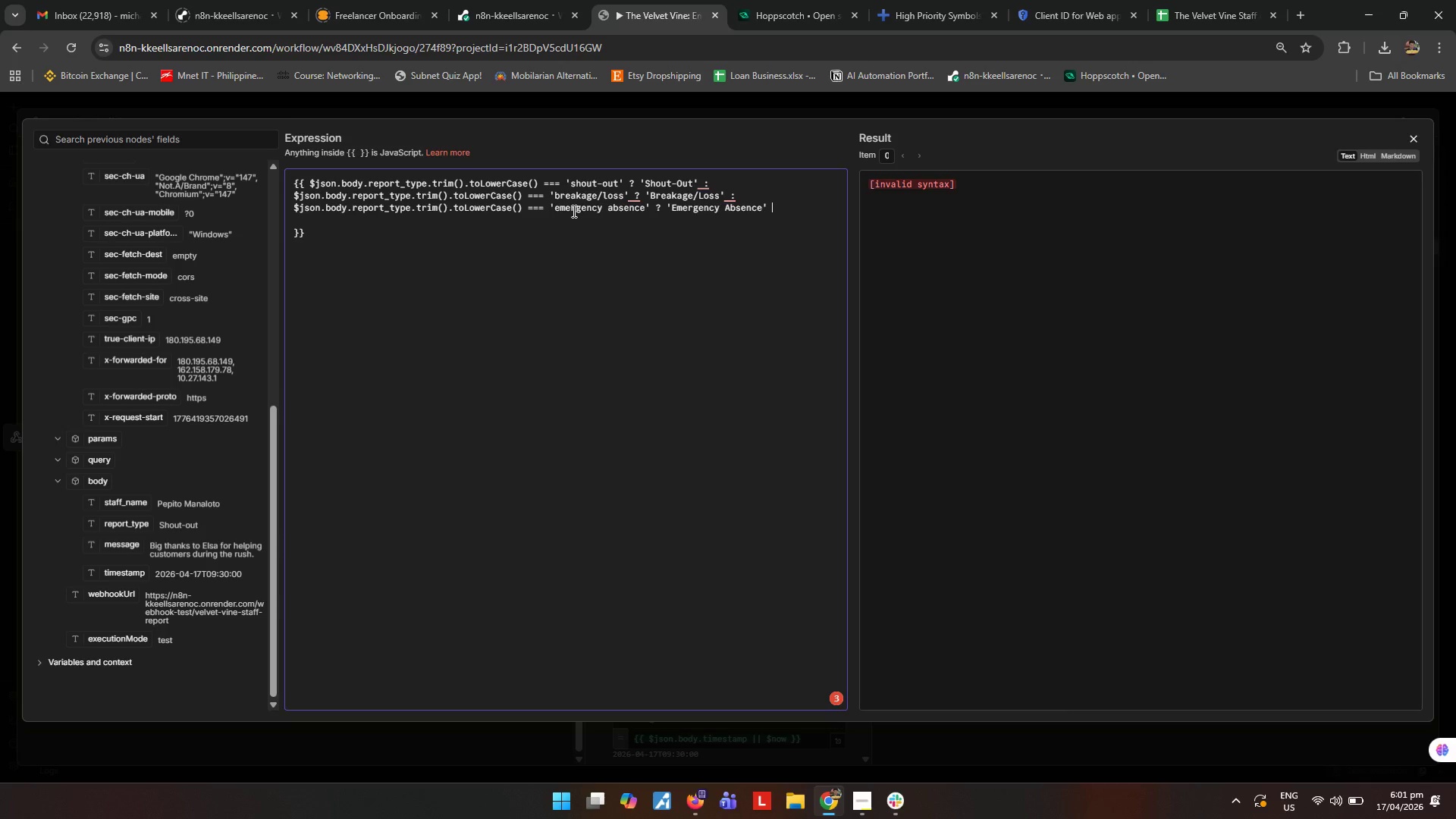 
key(Shift+Semicolon)
 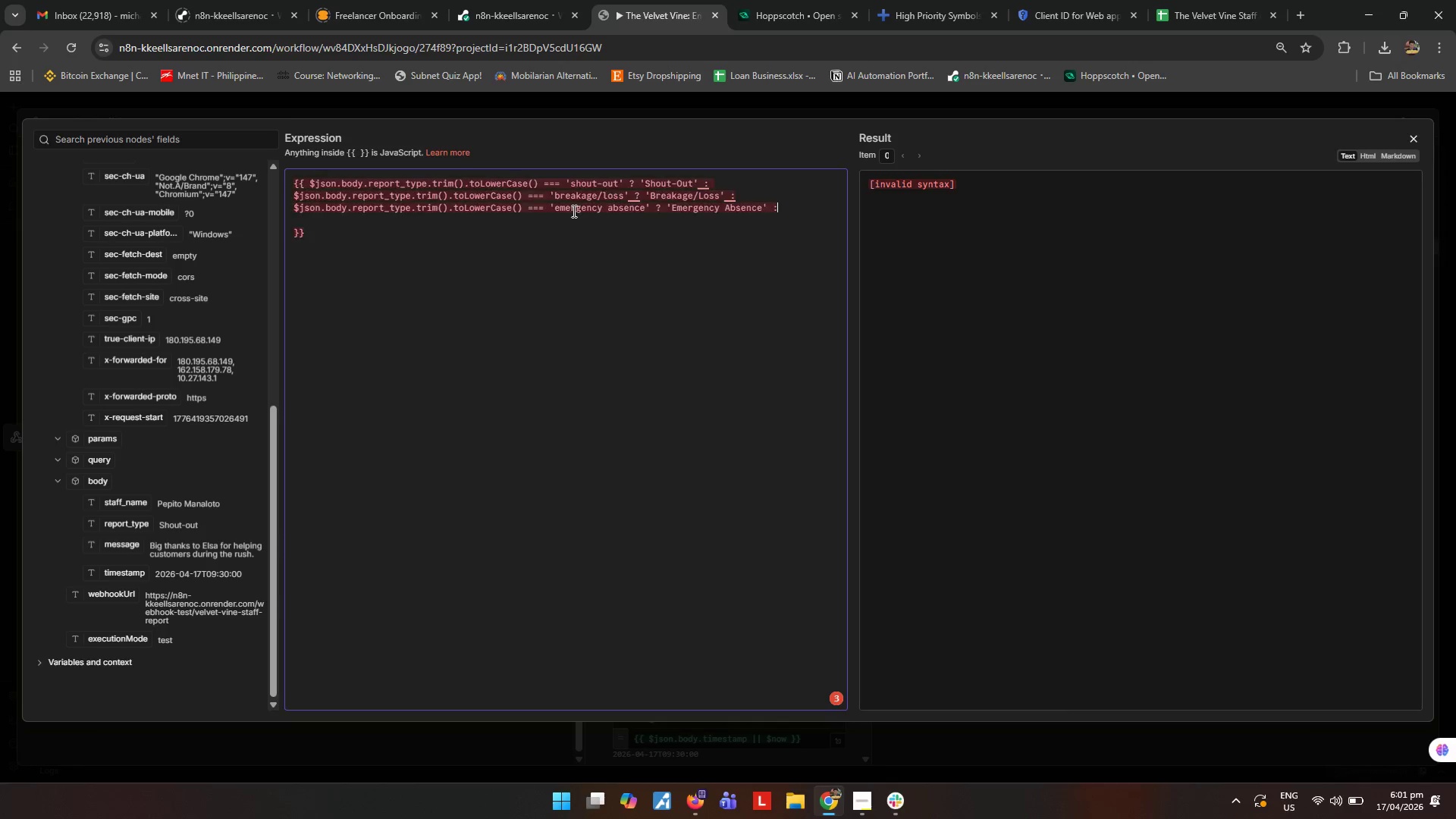 
key(Enter)
 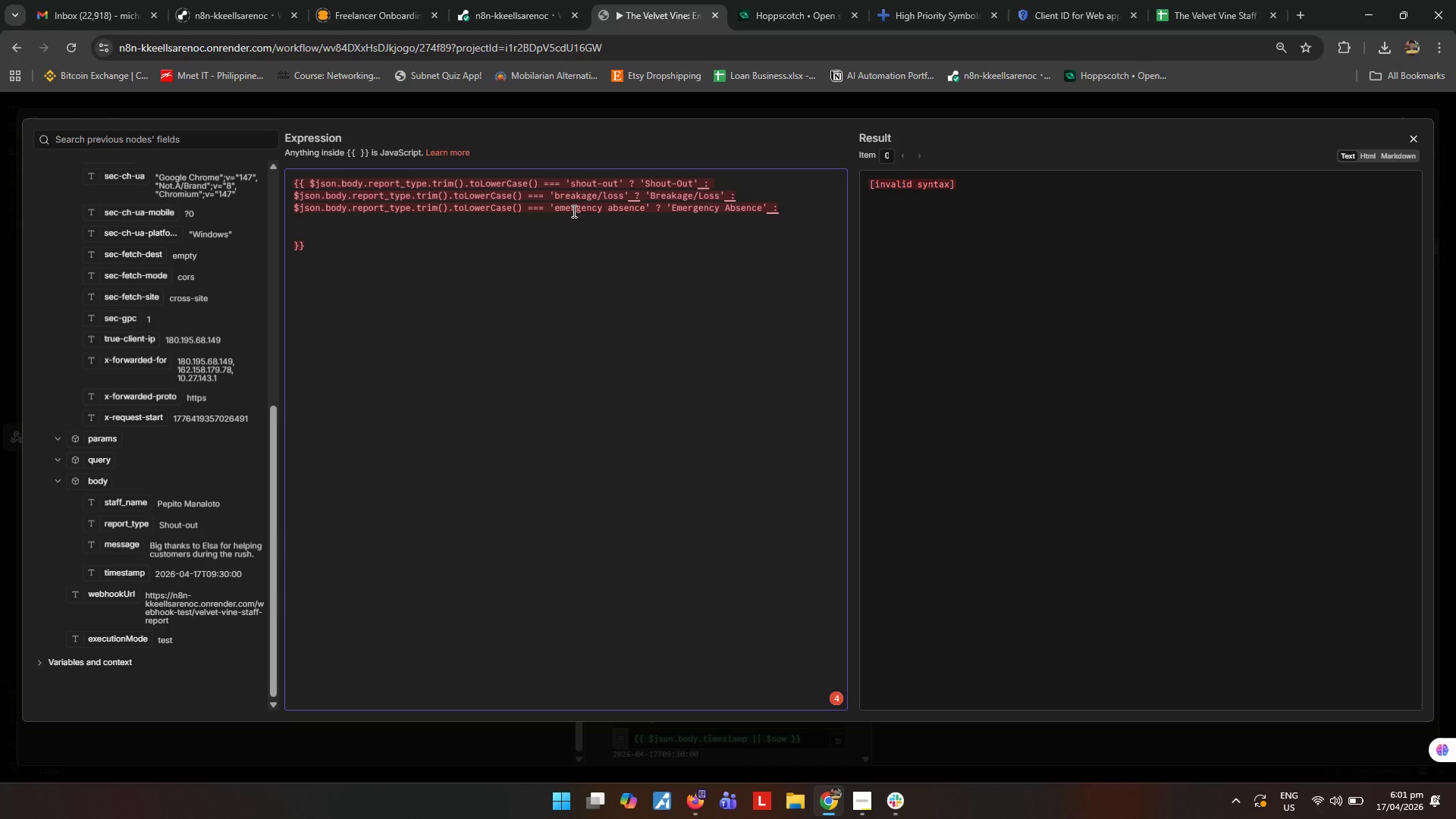 
wait(7.19)
 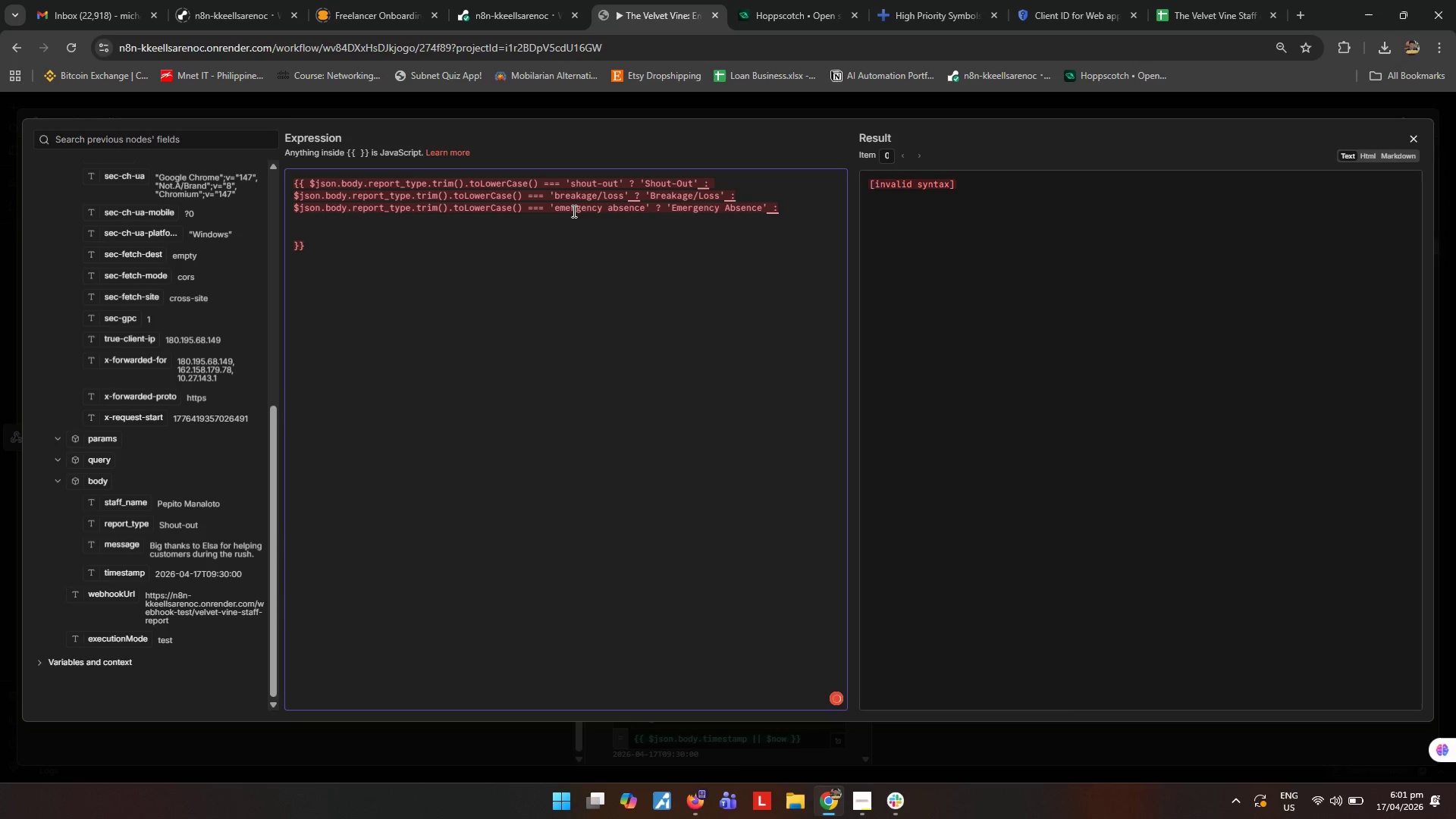 
left_click_drag(start_coordinate=[293, 205], to_coordinate=[447, 209])
 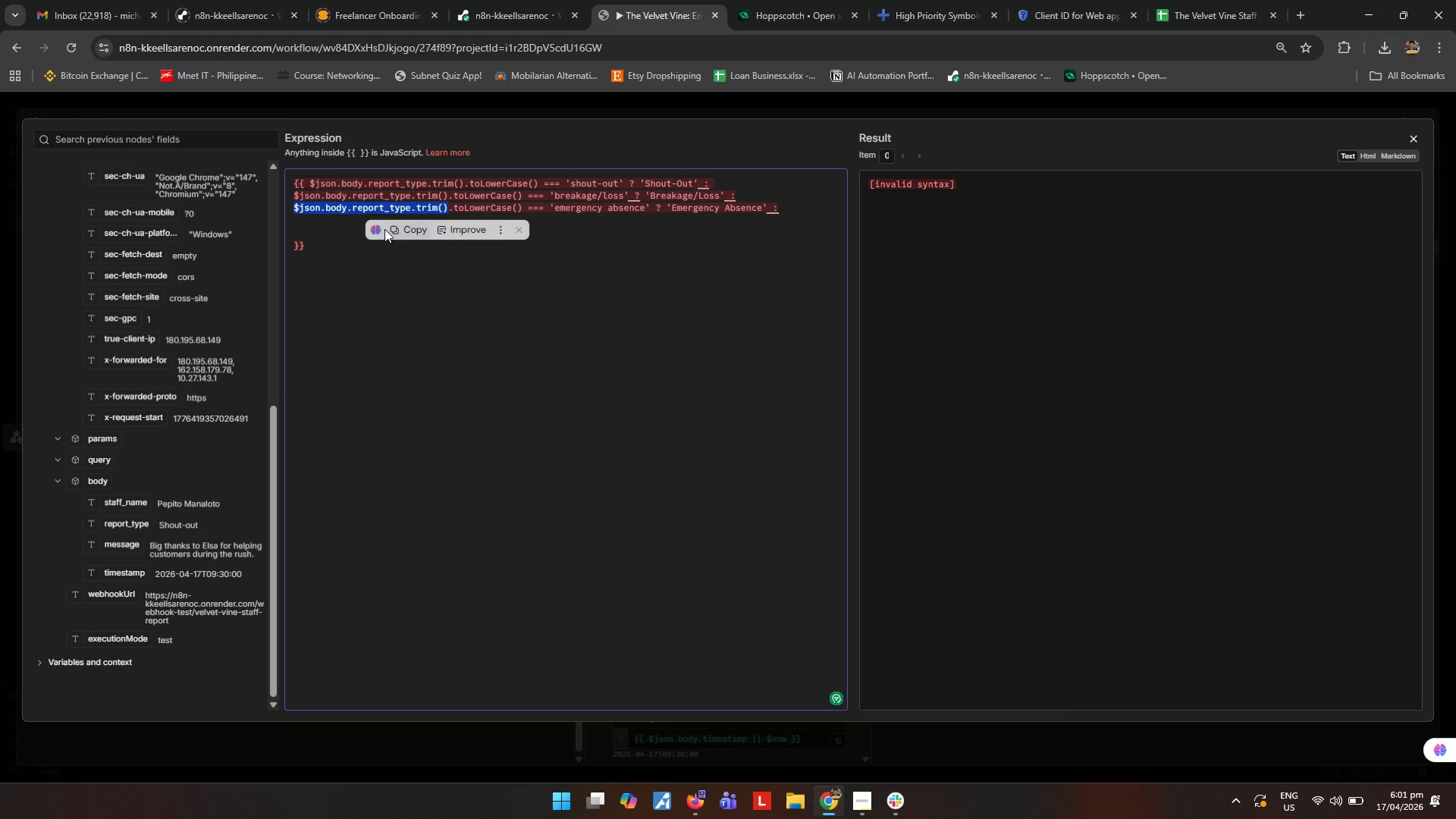 
key(Control+ControlLeft)
 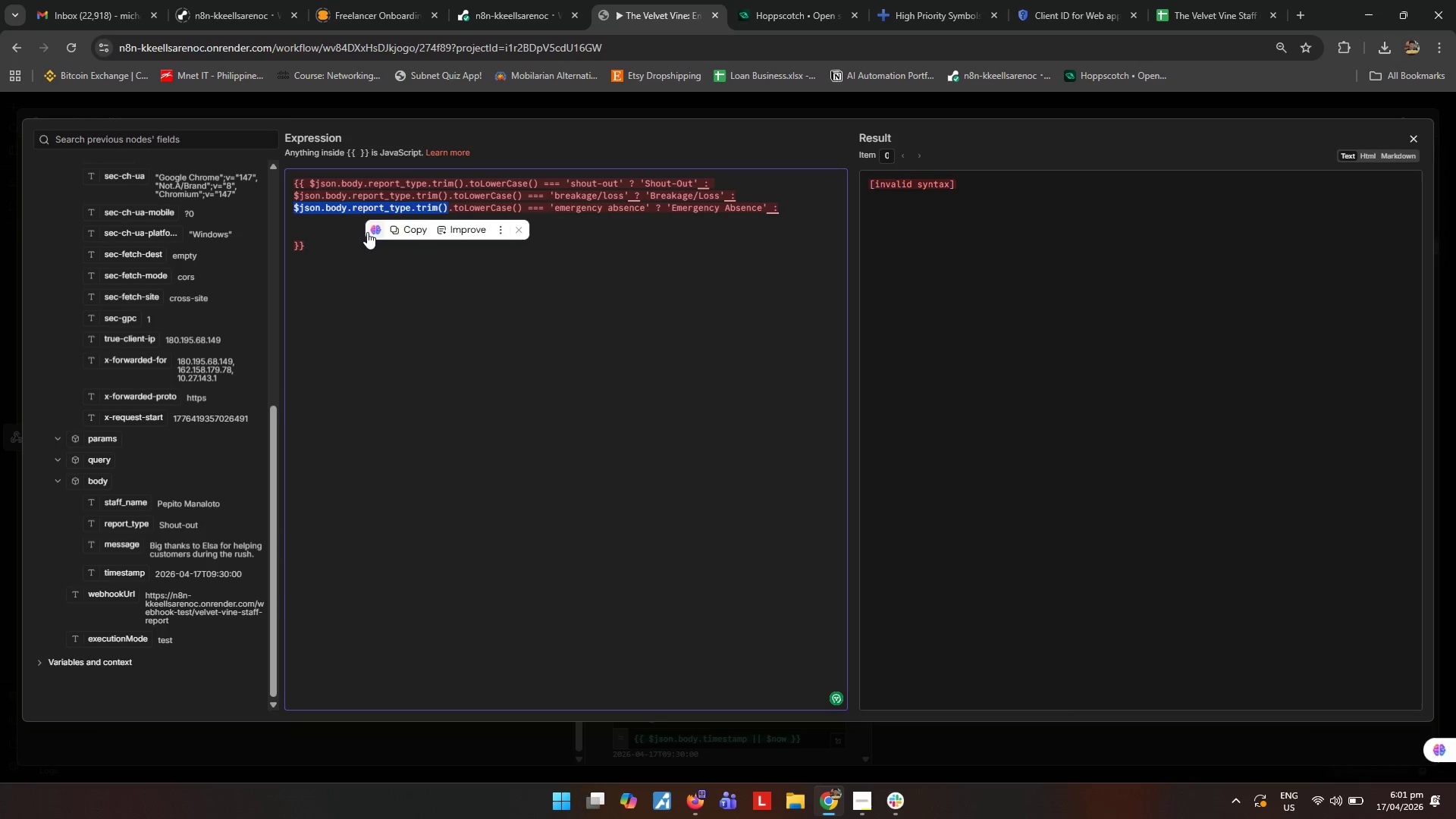 
key(Control+C)
 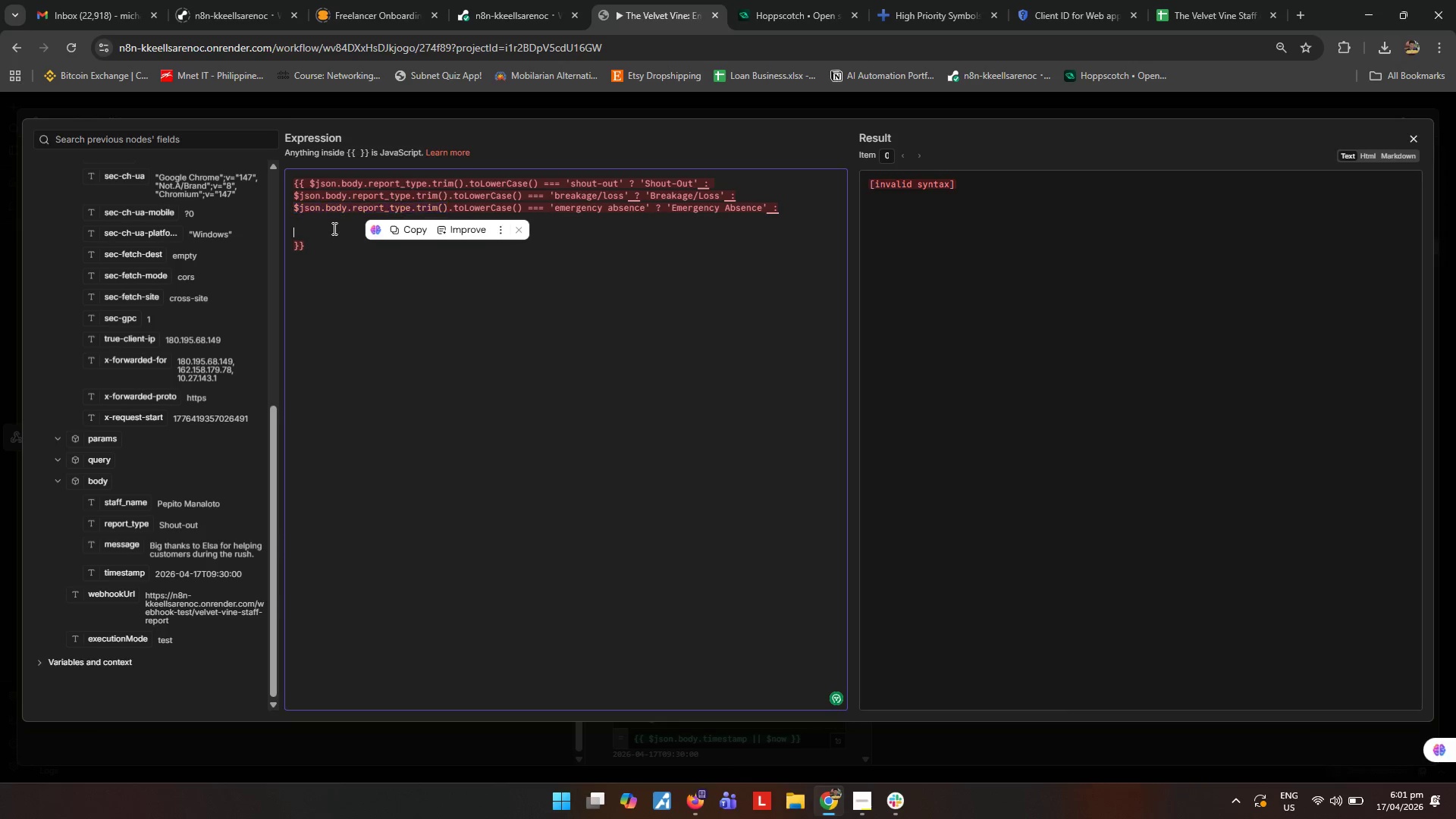 
key(Control+V)
 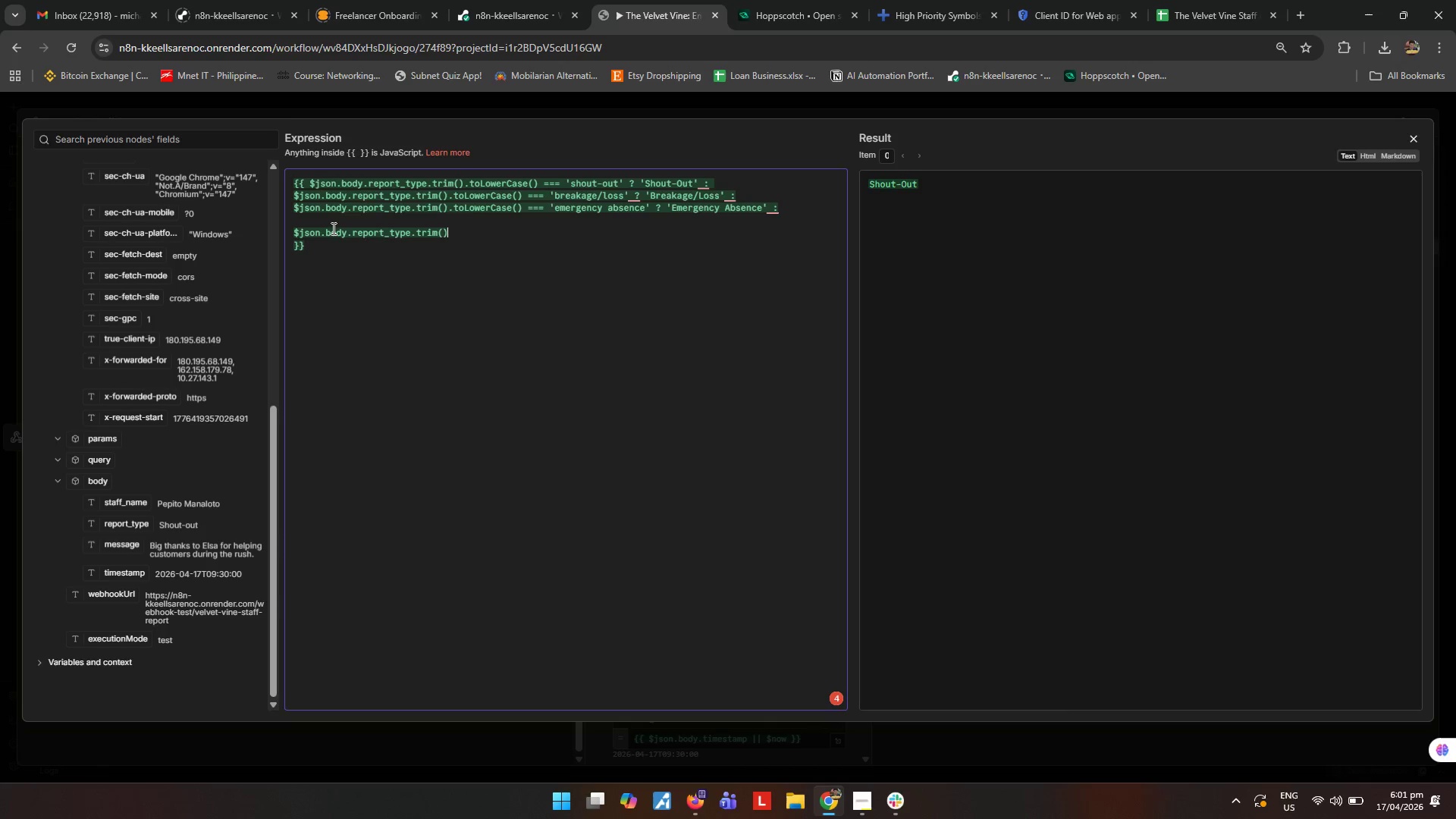 
key(Control+ControlLeft)
 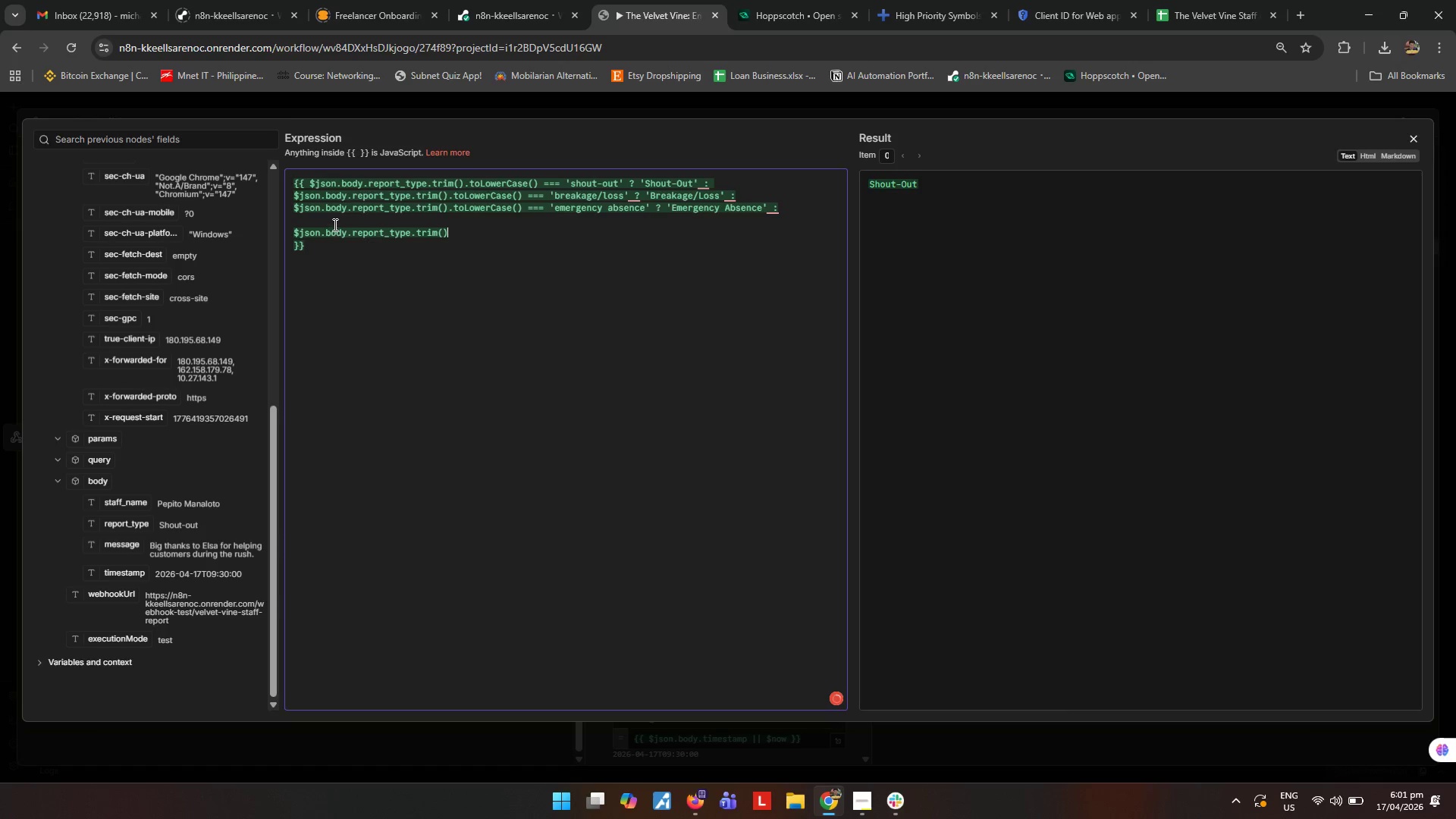 
key(Control+Z)
 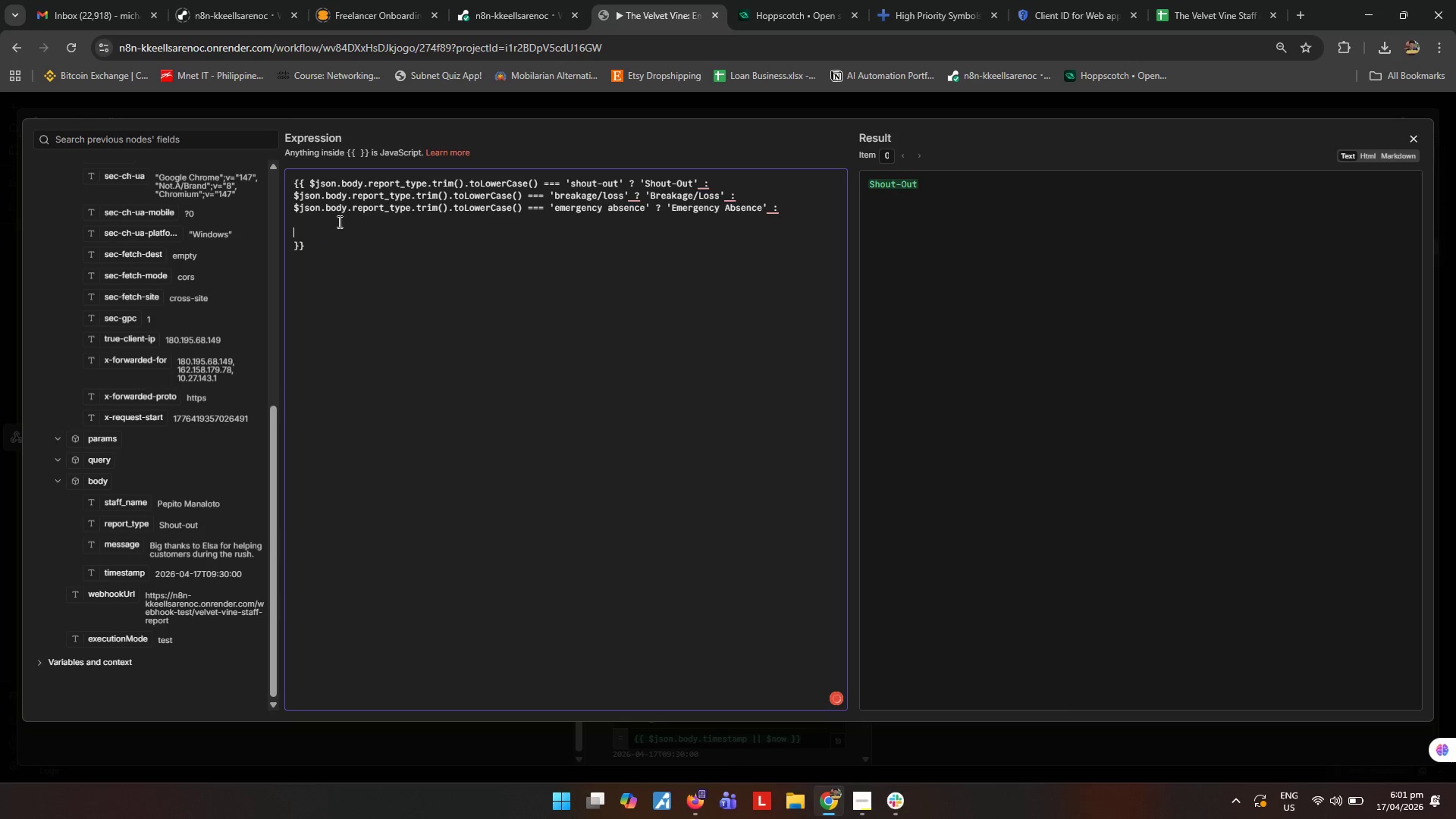 
left_click([338, 220])
 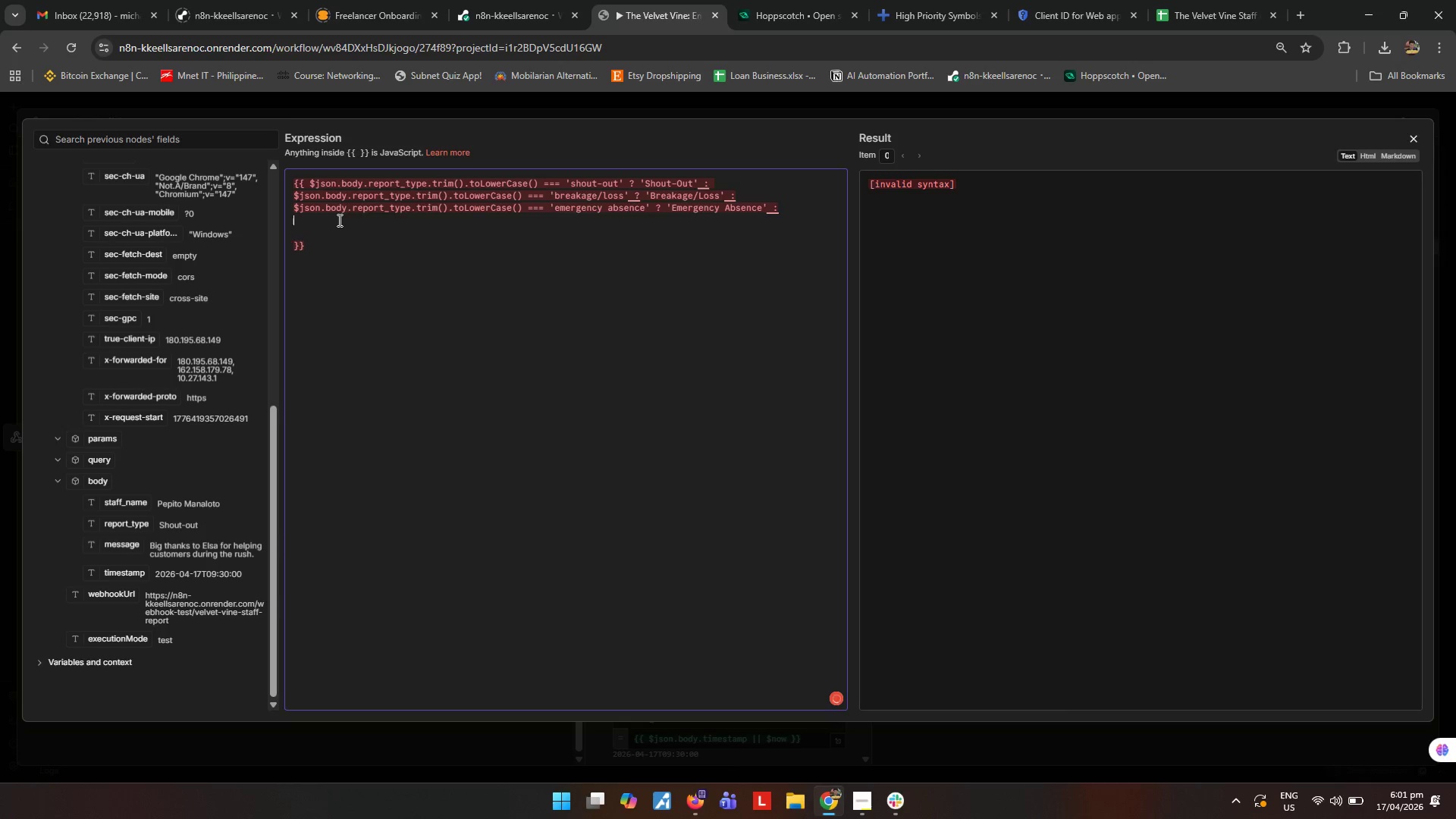 
key(Control+ControlLeft)
 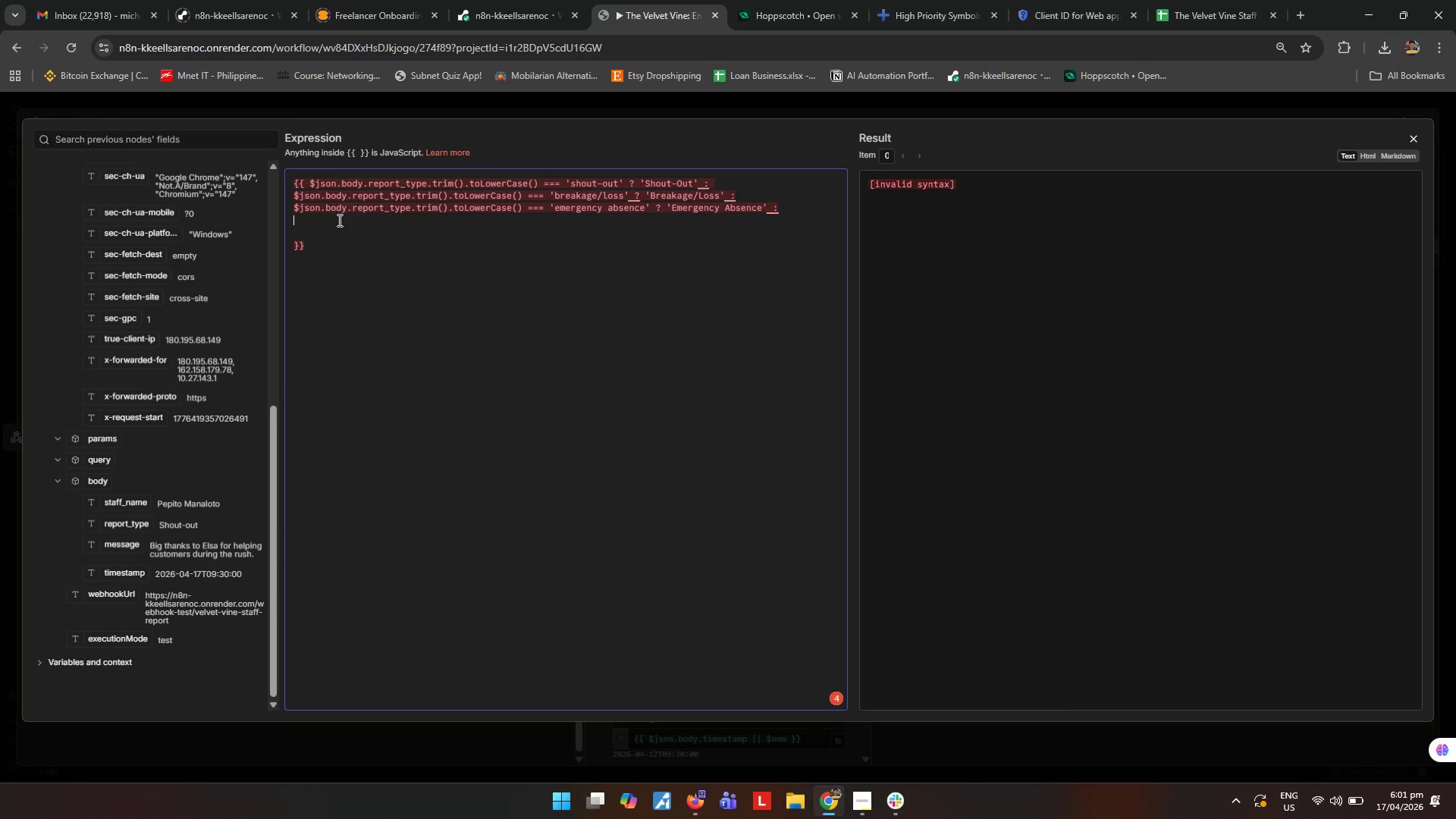 
key(Control+V)
 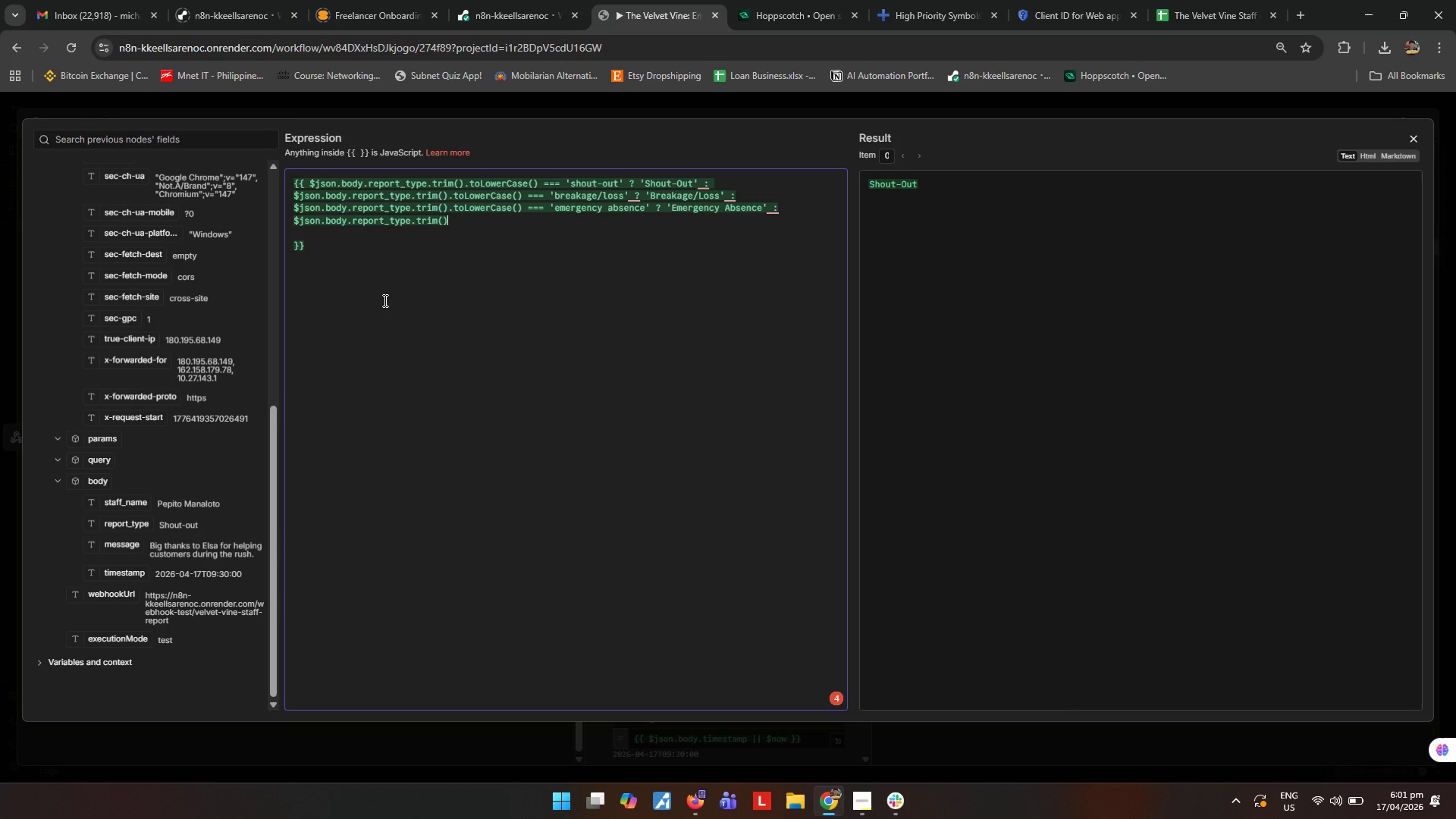 
left_click([288, 249])
 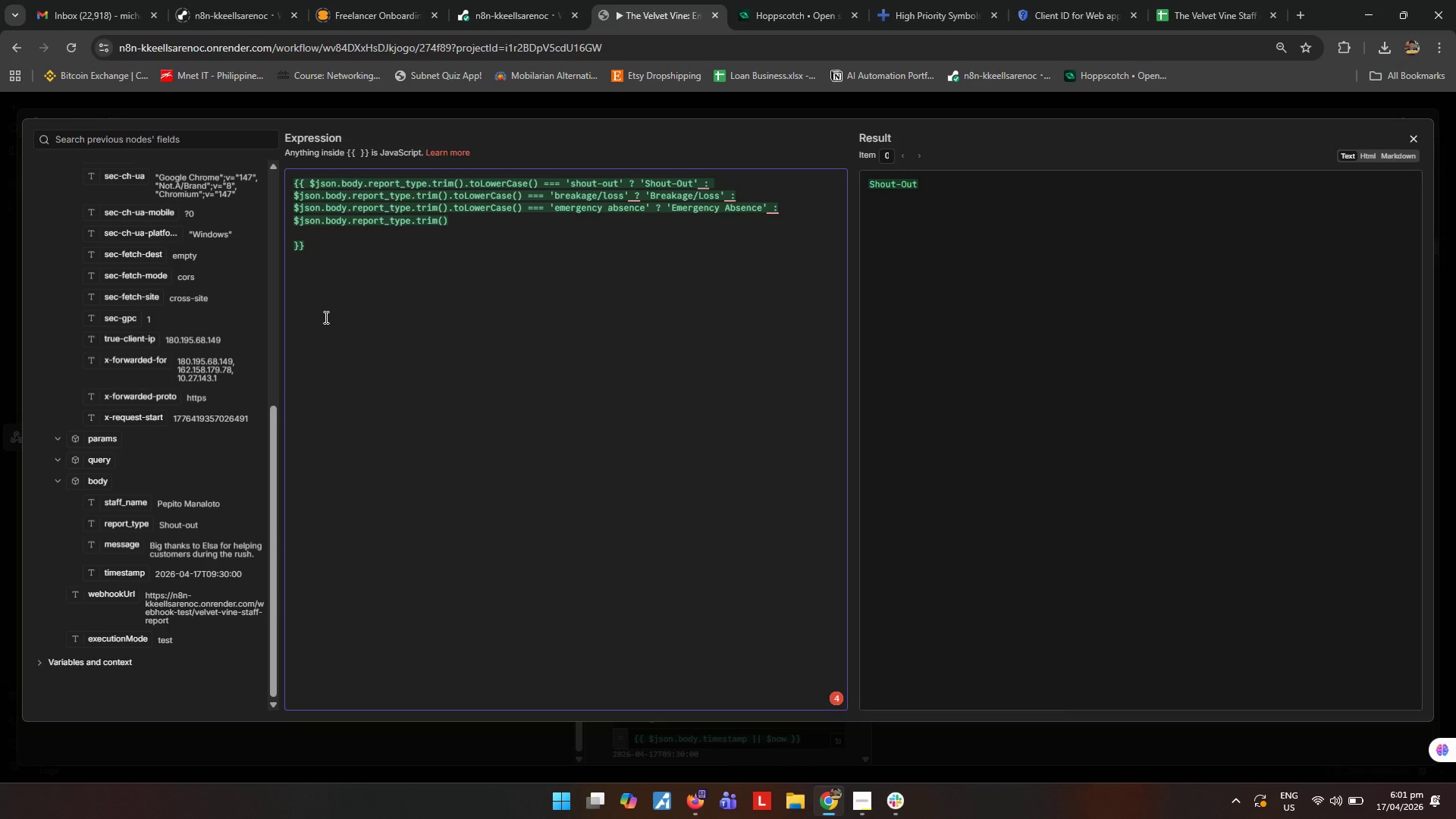 
left_click([311, 180])
 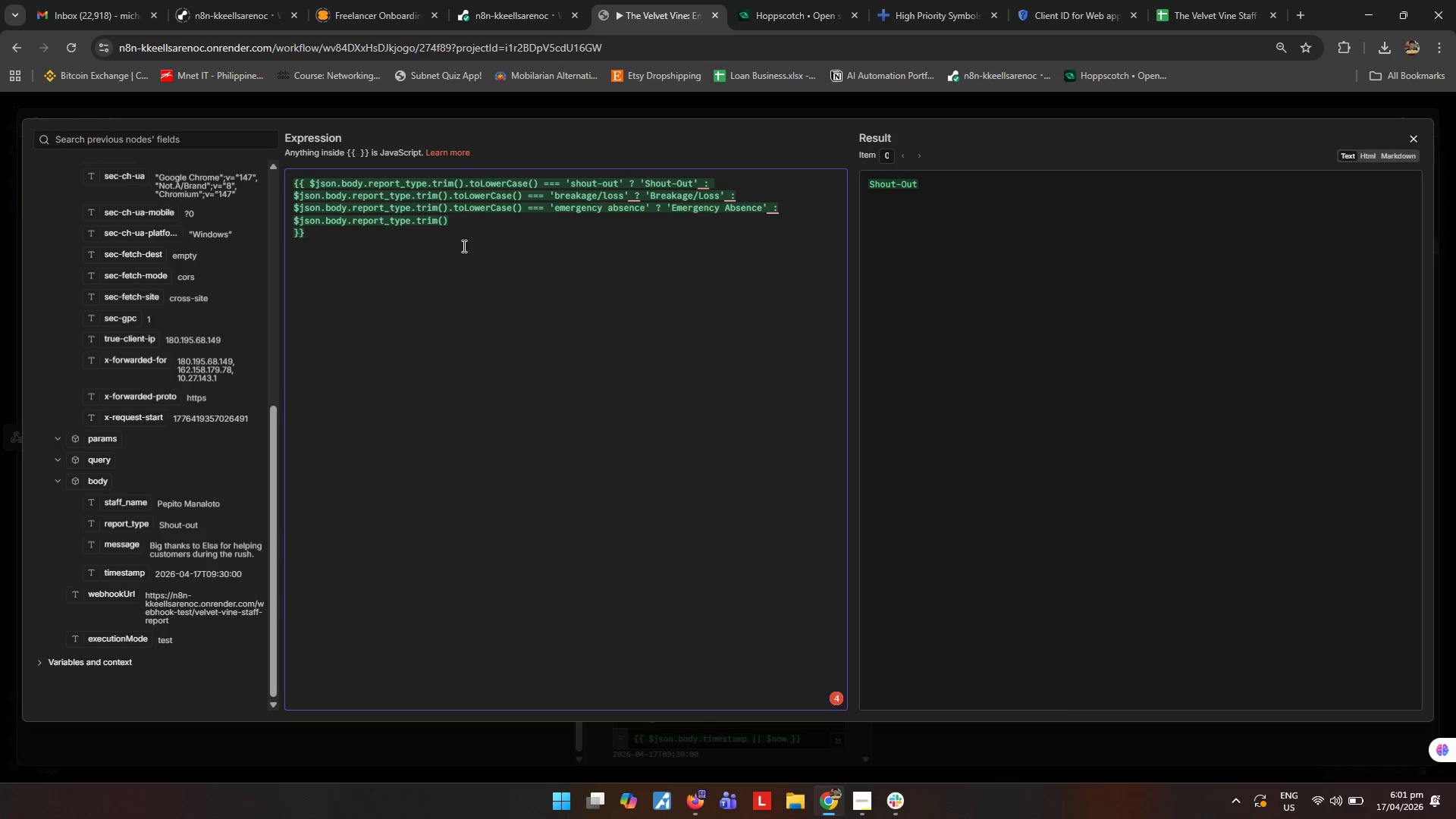 
key(Enter)
 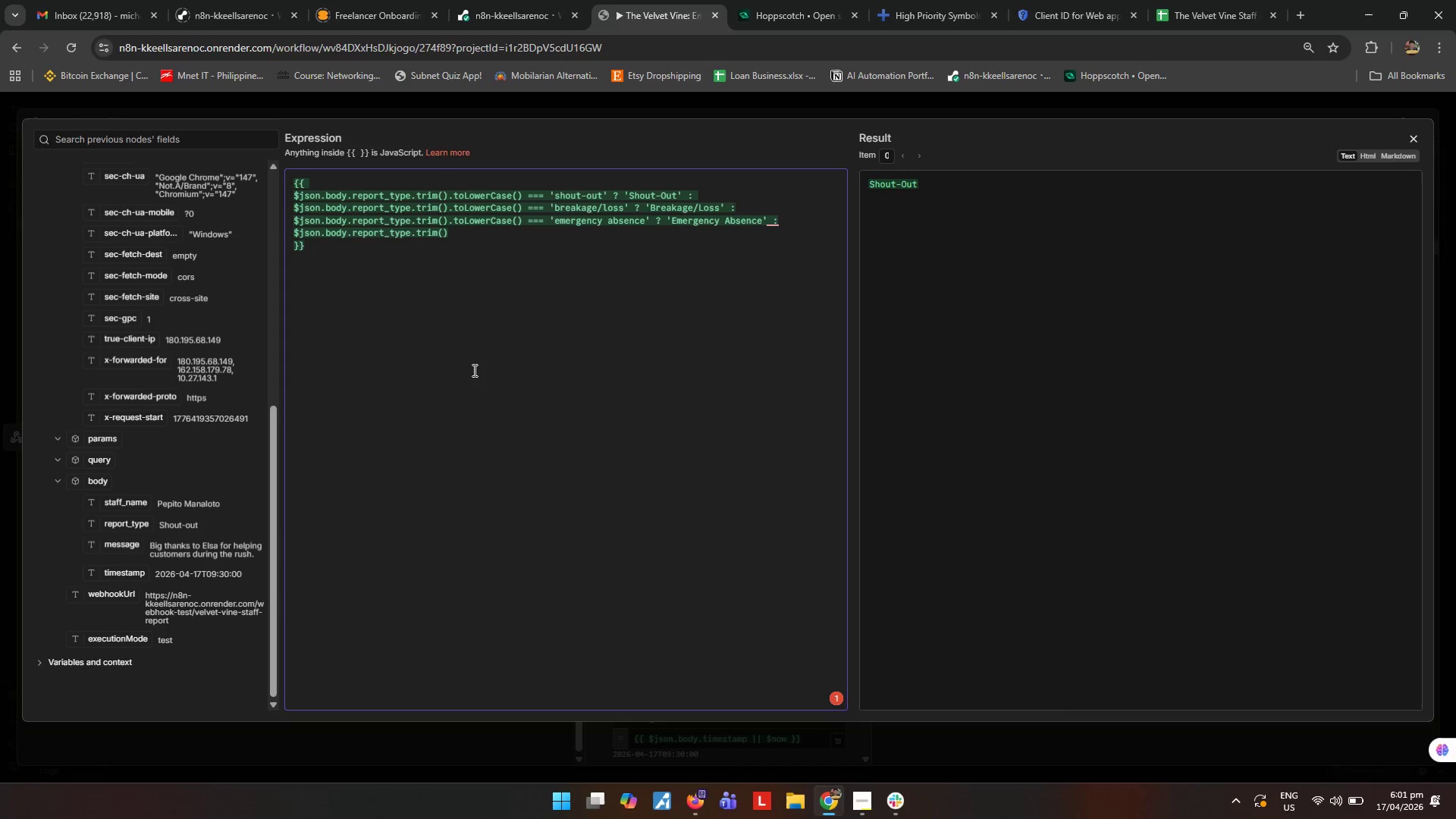 
wait(20.5)
 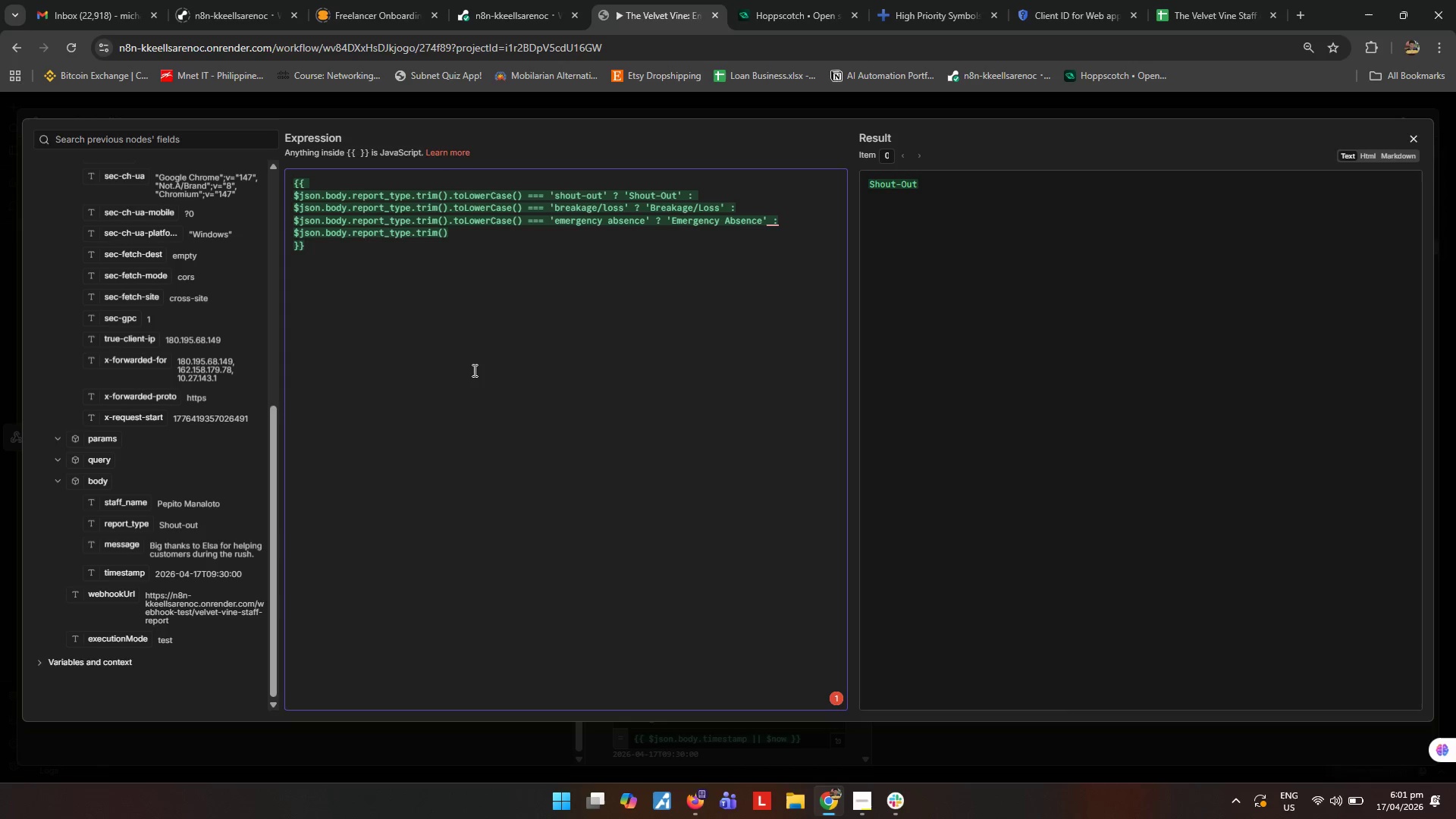 
left_click([1415, 132])
 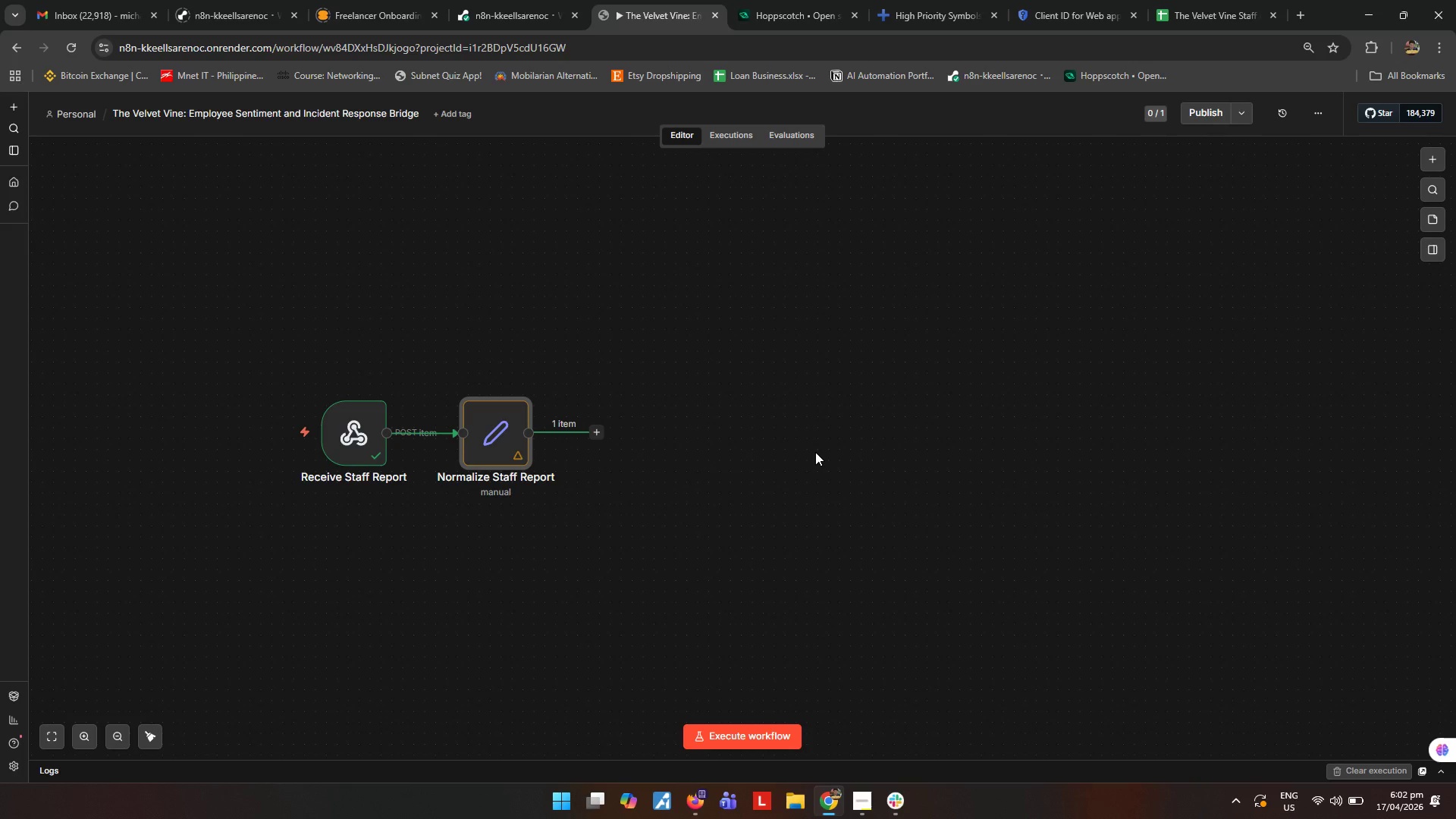 
wait(12.86)
 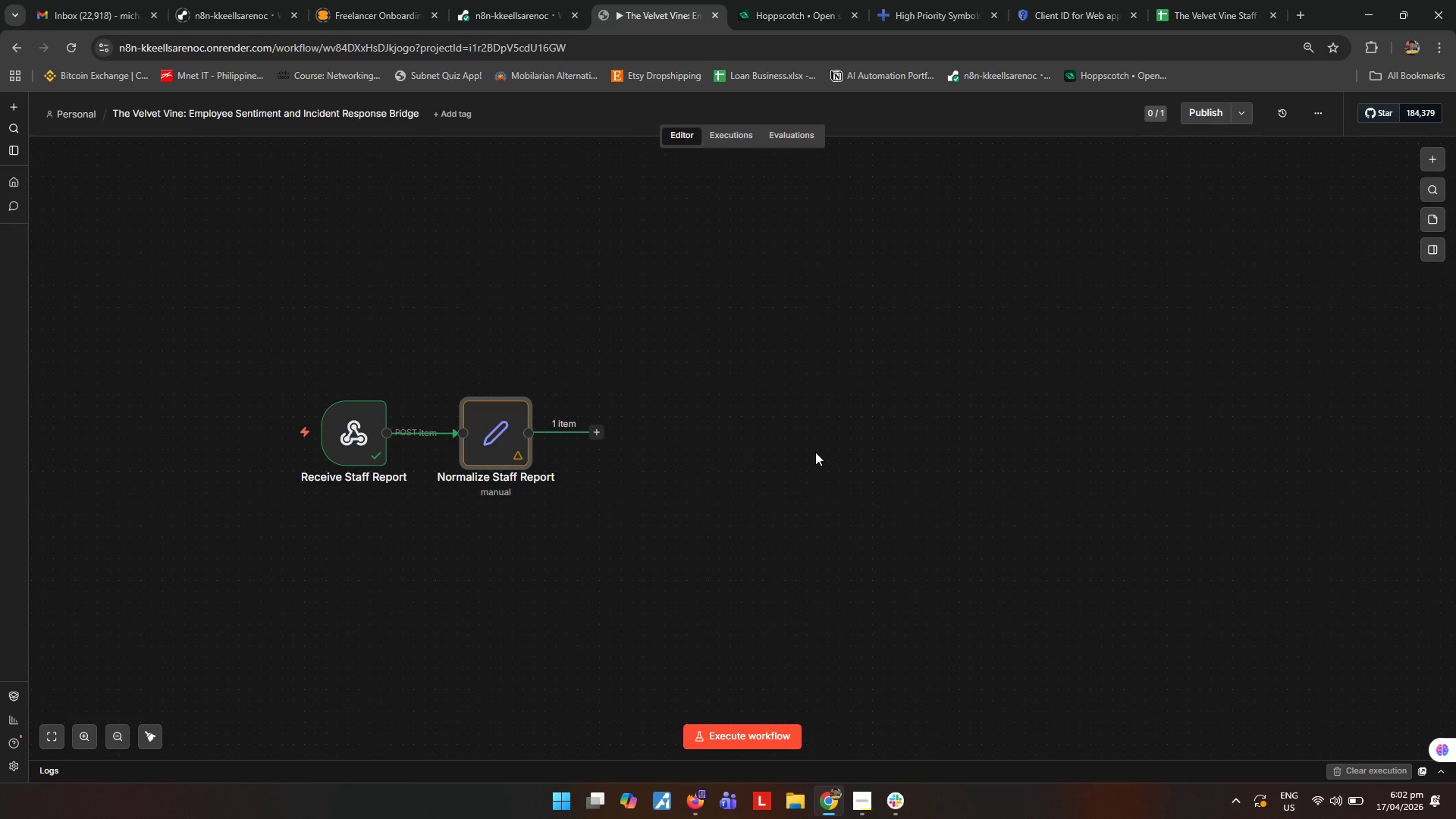 
left_click([601, 436])
 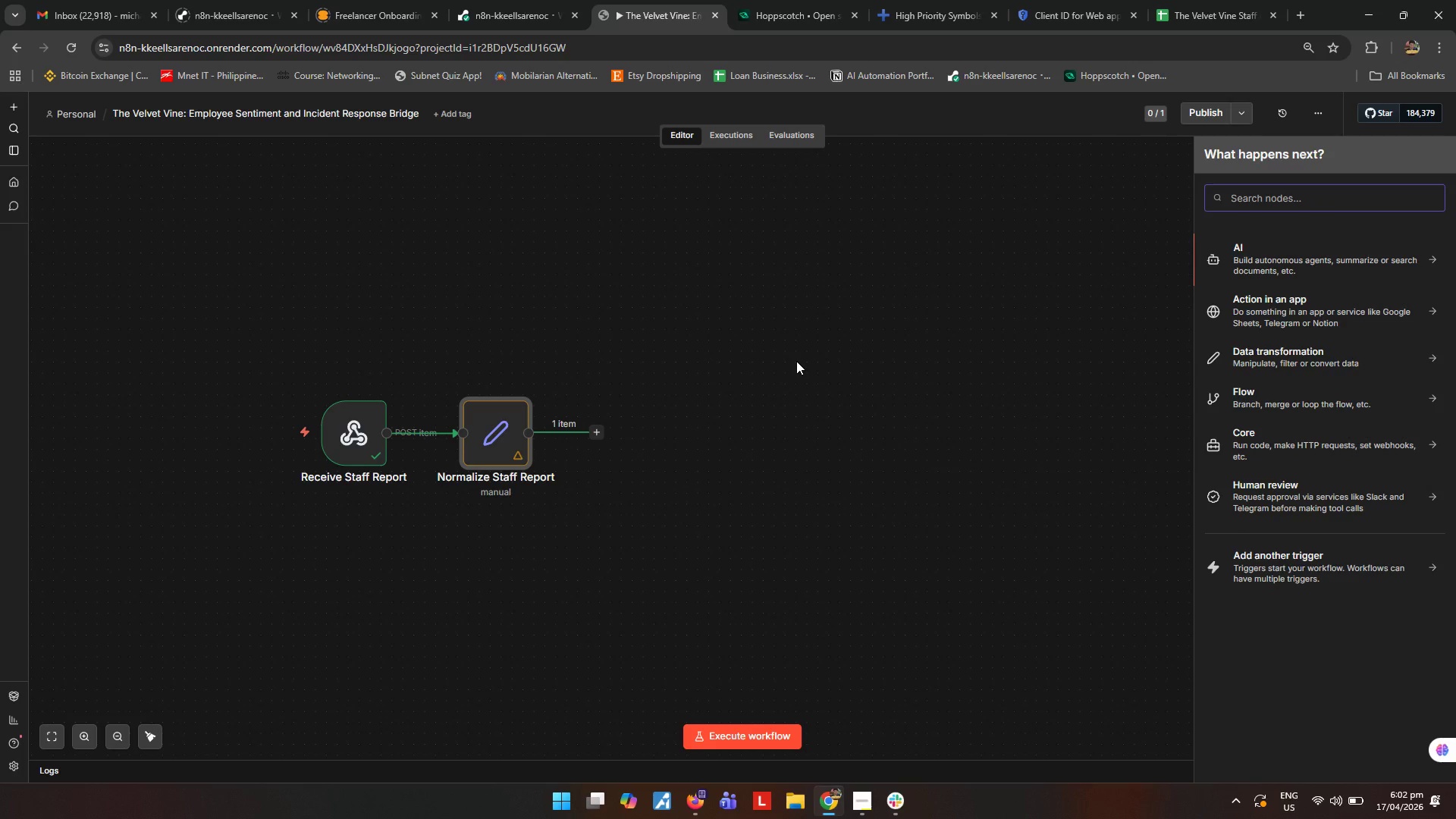 
type(swi)
 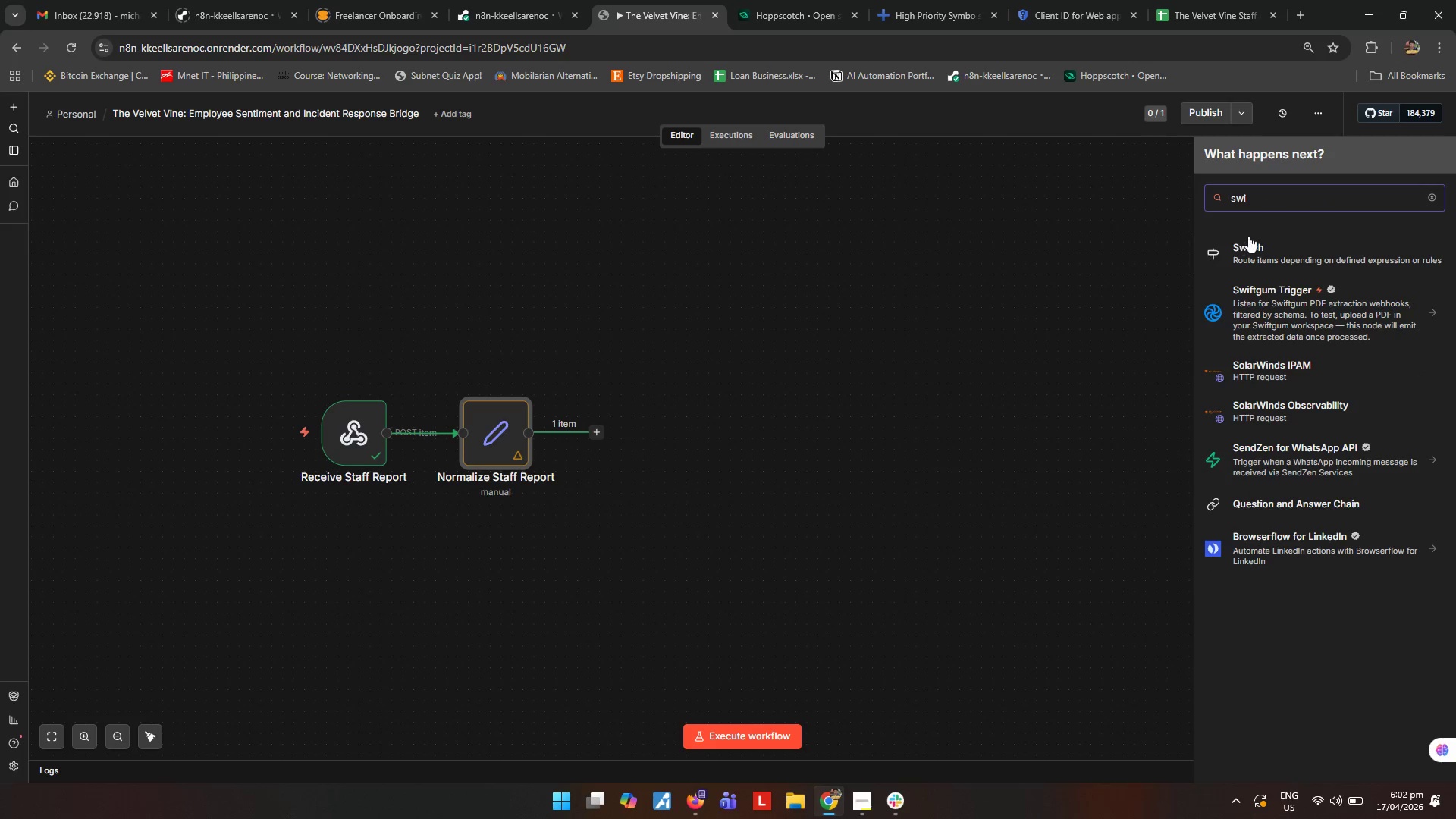 
left_click([1261, 249])
 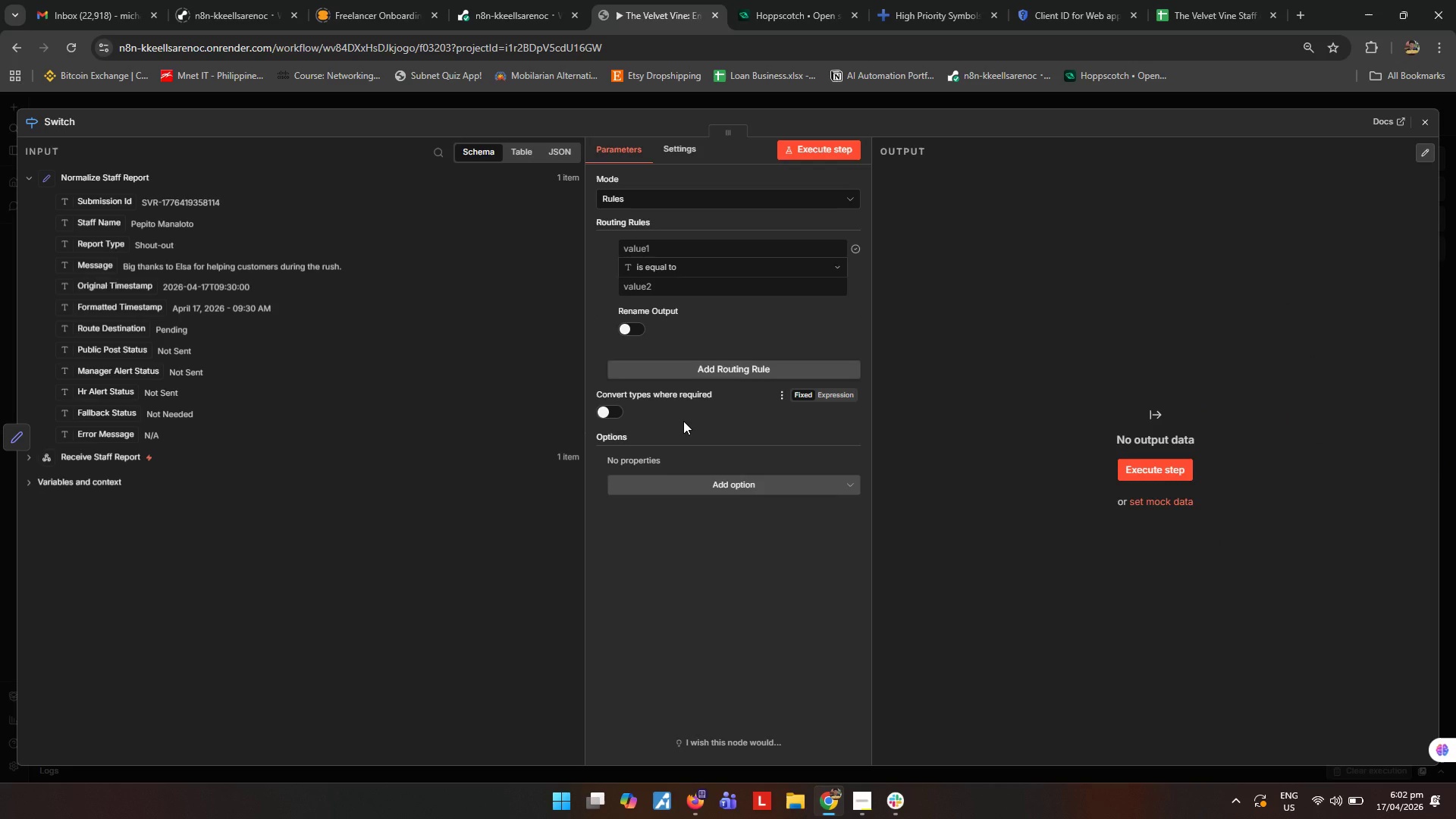 
key(Escape)
 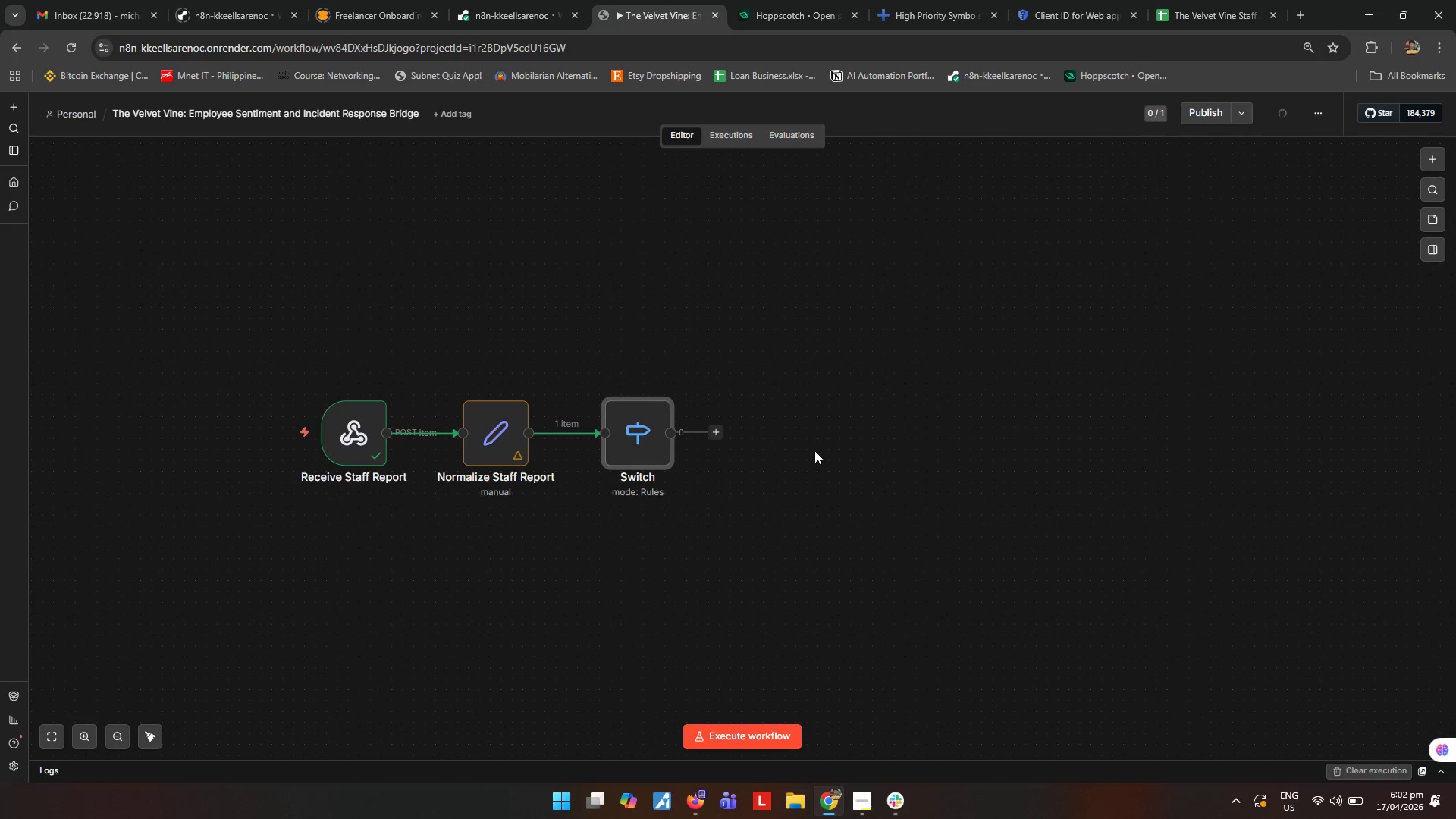 
type([F2]Route Report Type)
 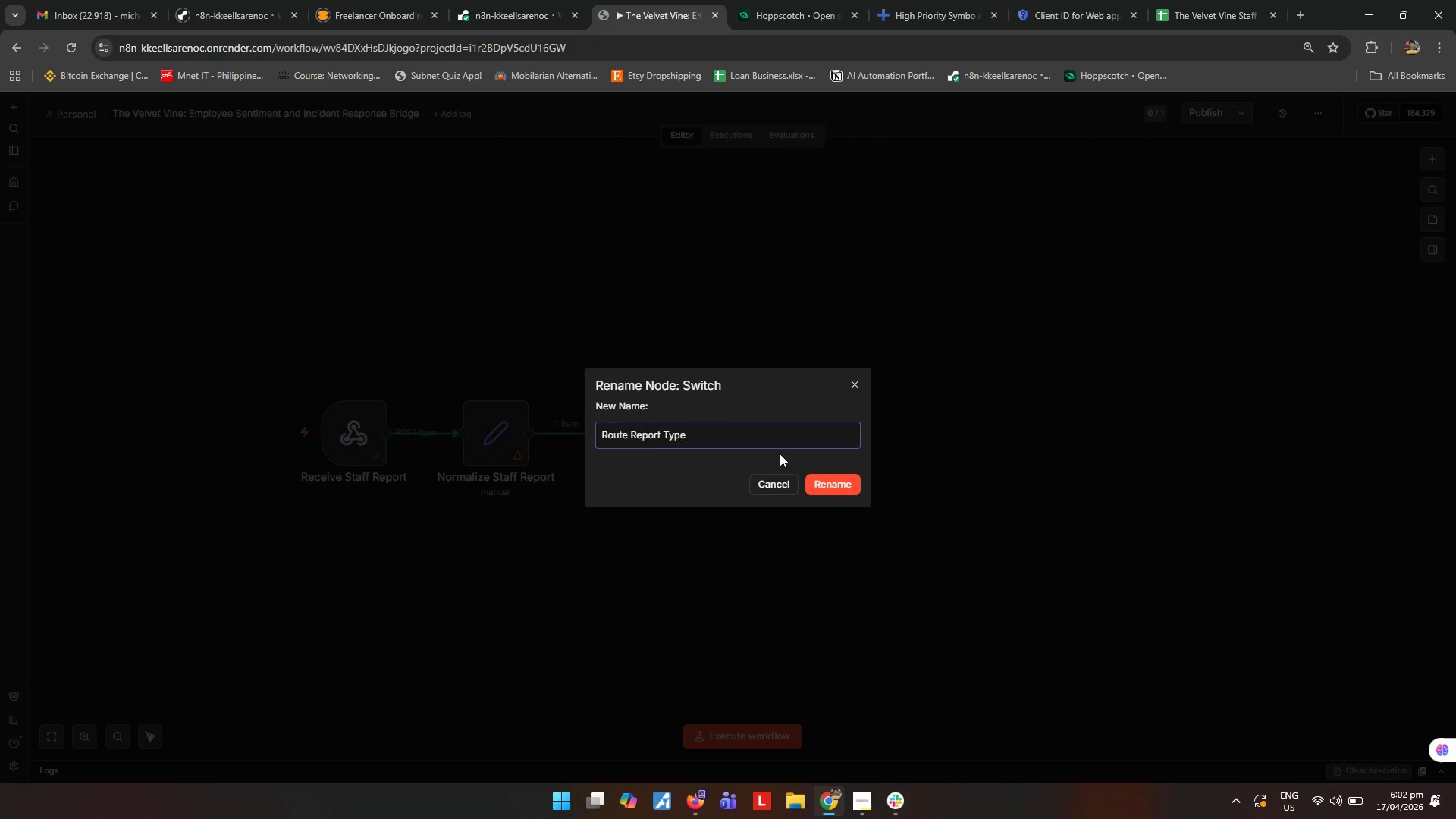 
key(Enter)
 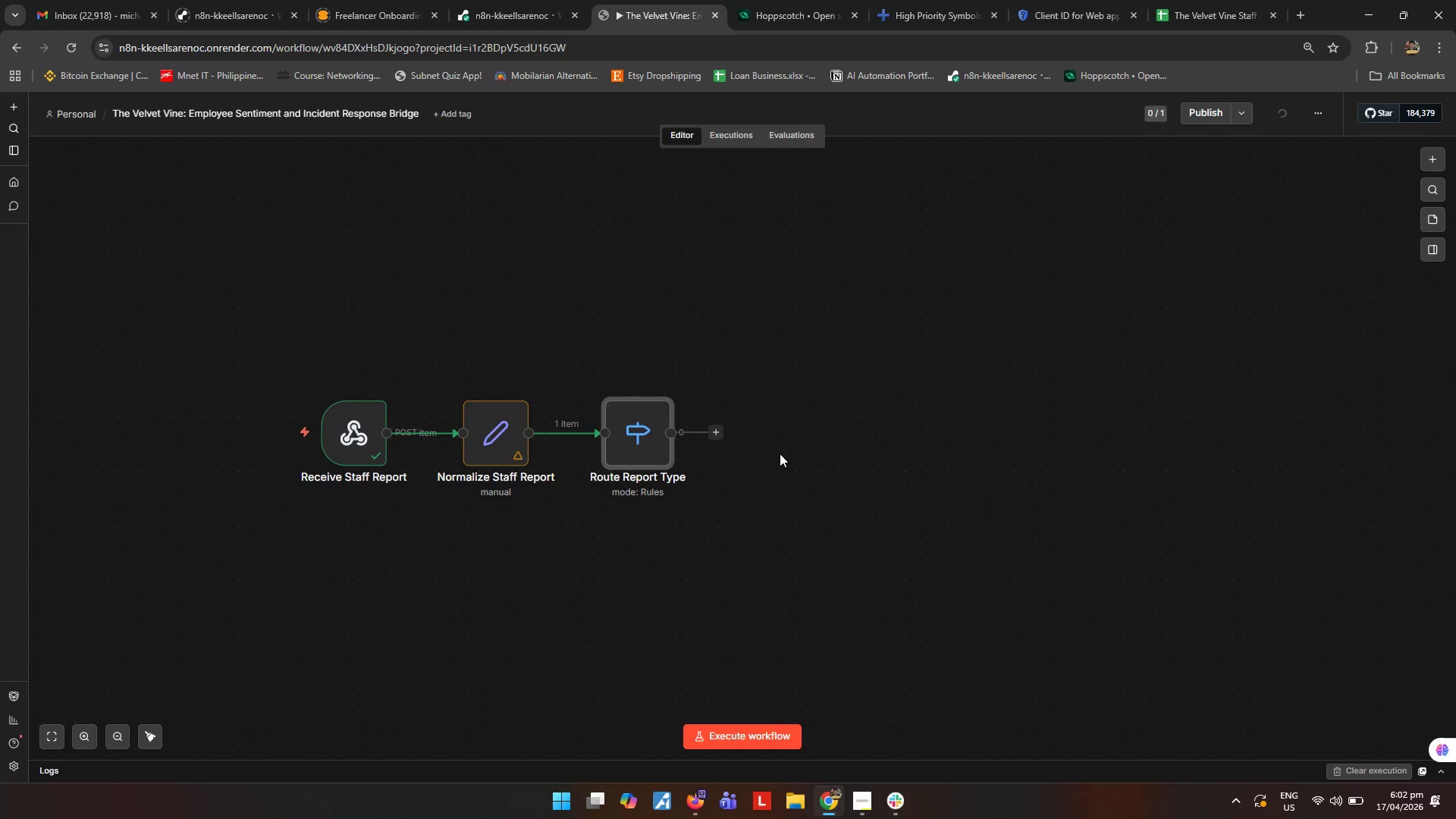 
left_click([638, 457])
 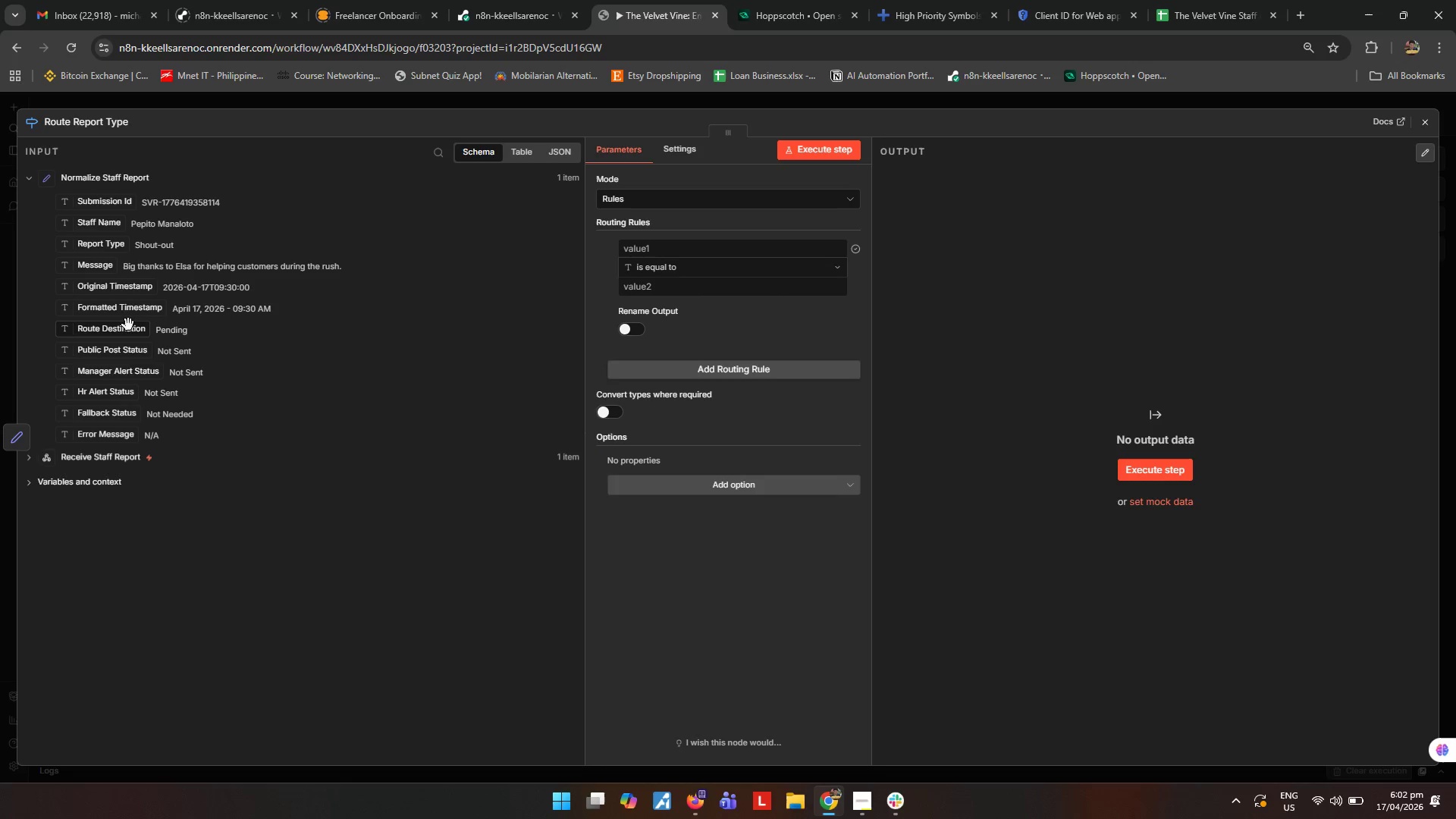 
left_click_drag(start_coordinate=[102, 247], to_coordinate=[762, 256])
 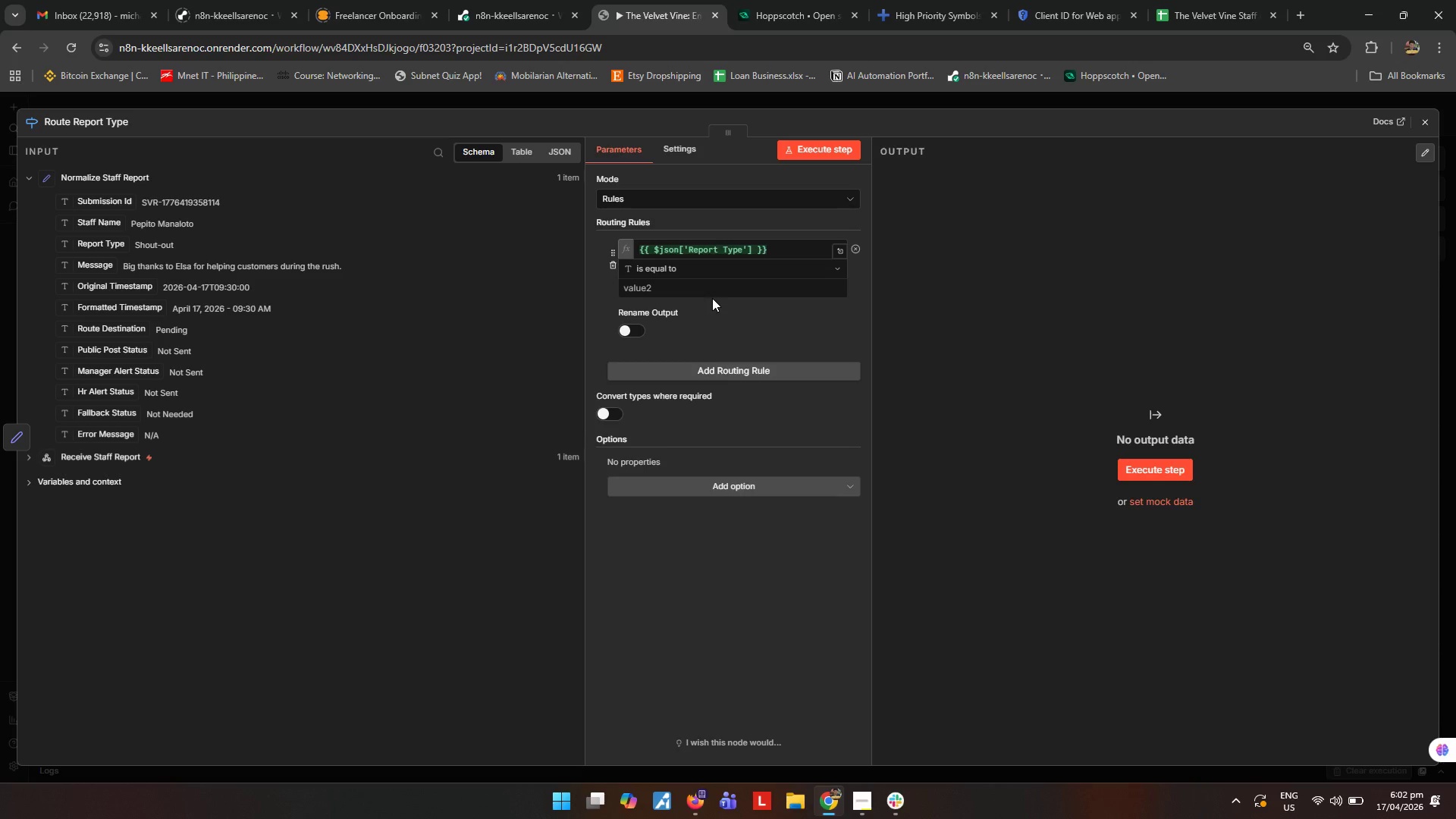 
wait(5.08)
 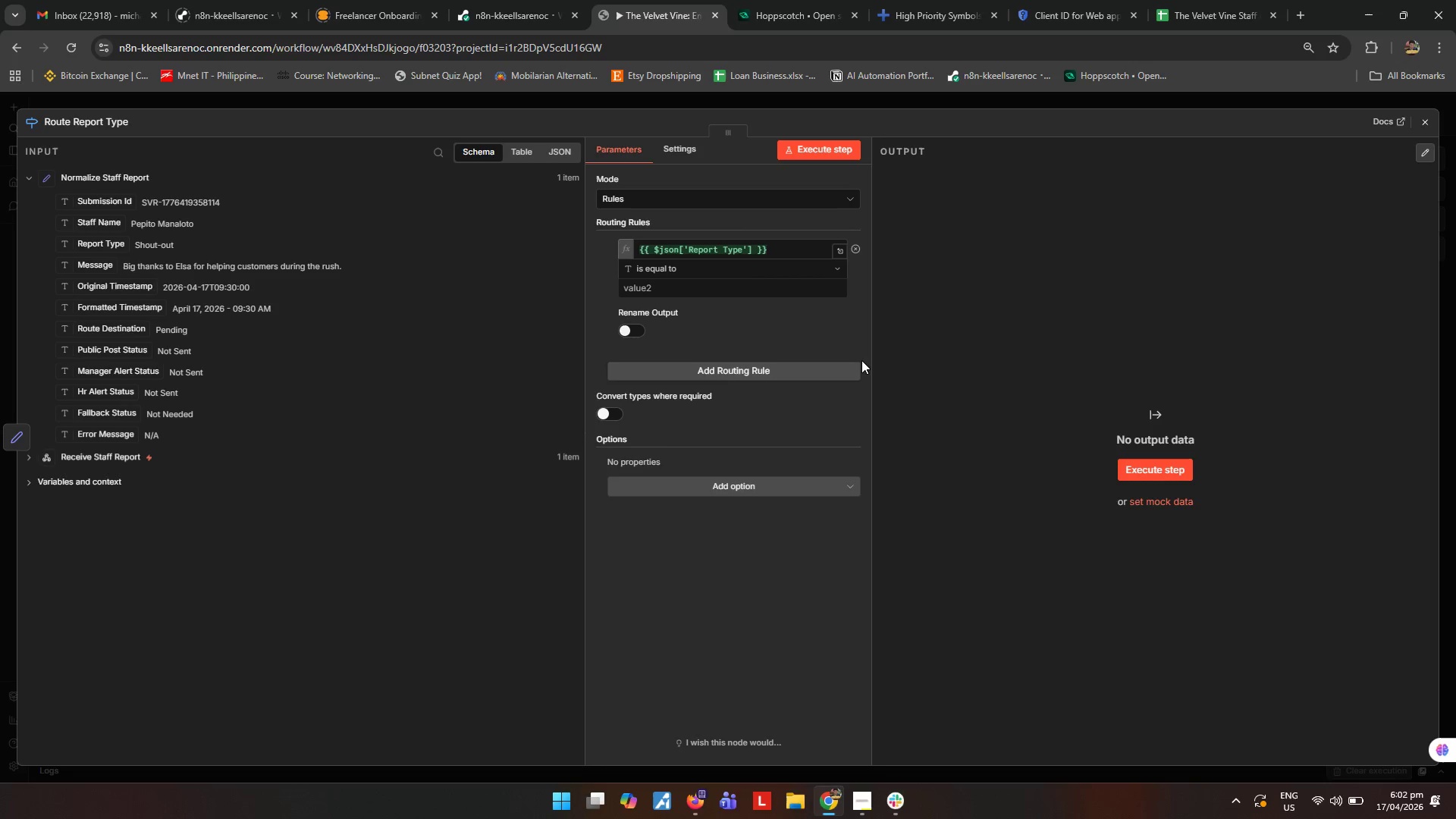 
left_click([708, 293])
 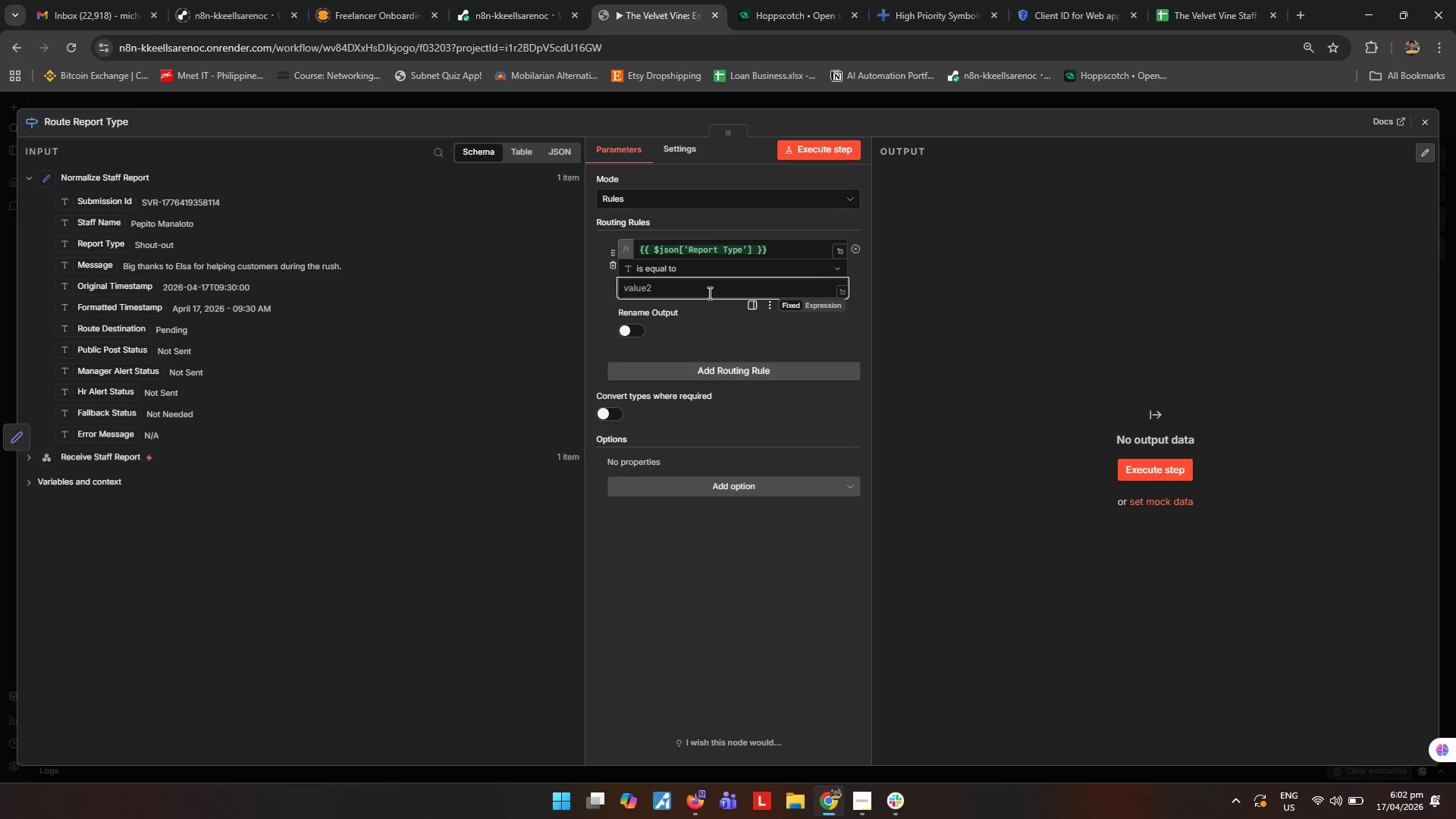 
type(Shout-out)
 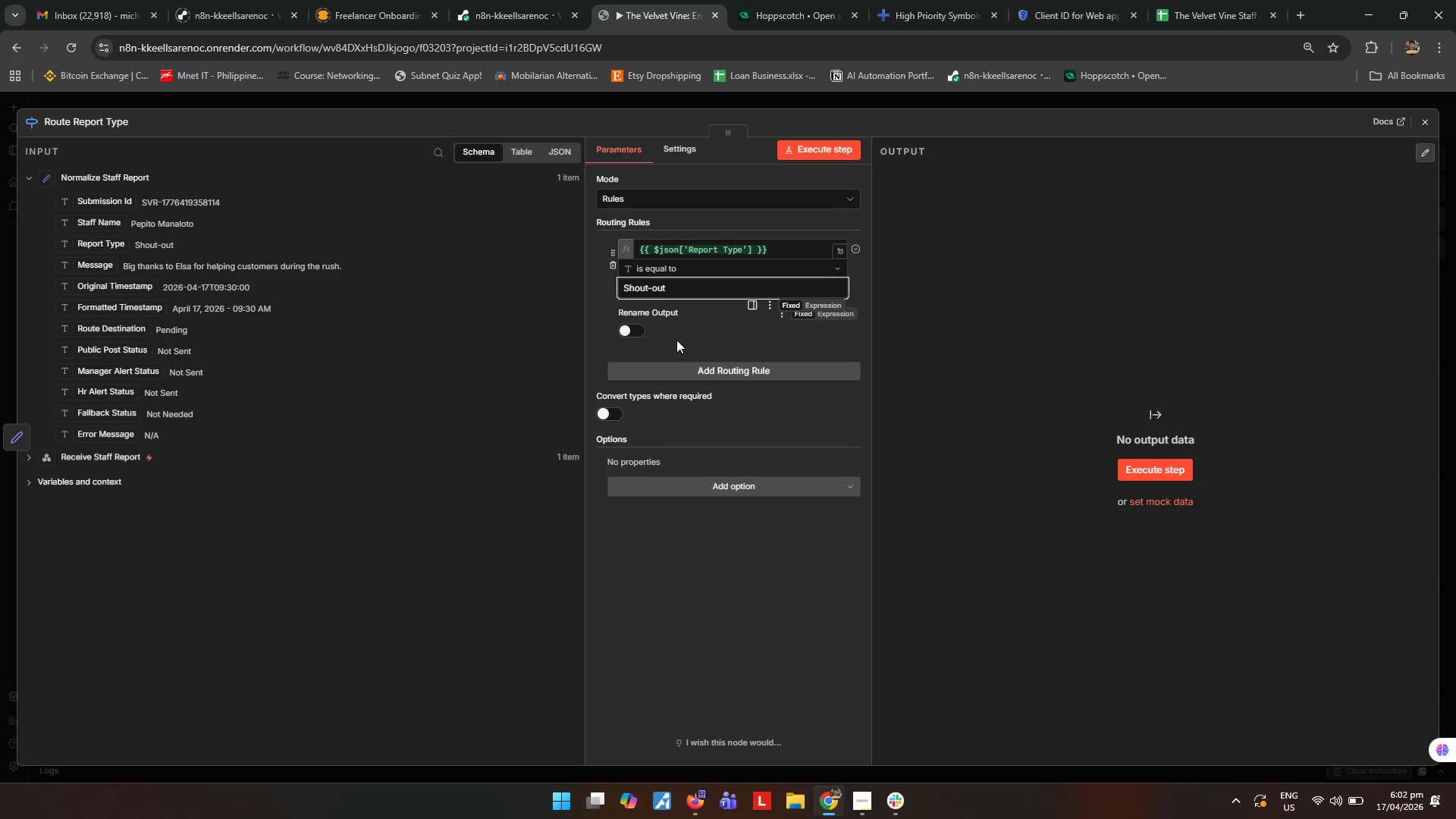 
key(Control+A)
 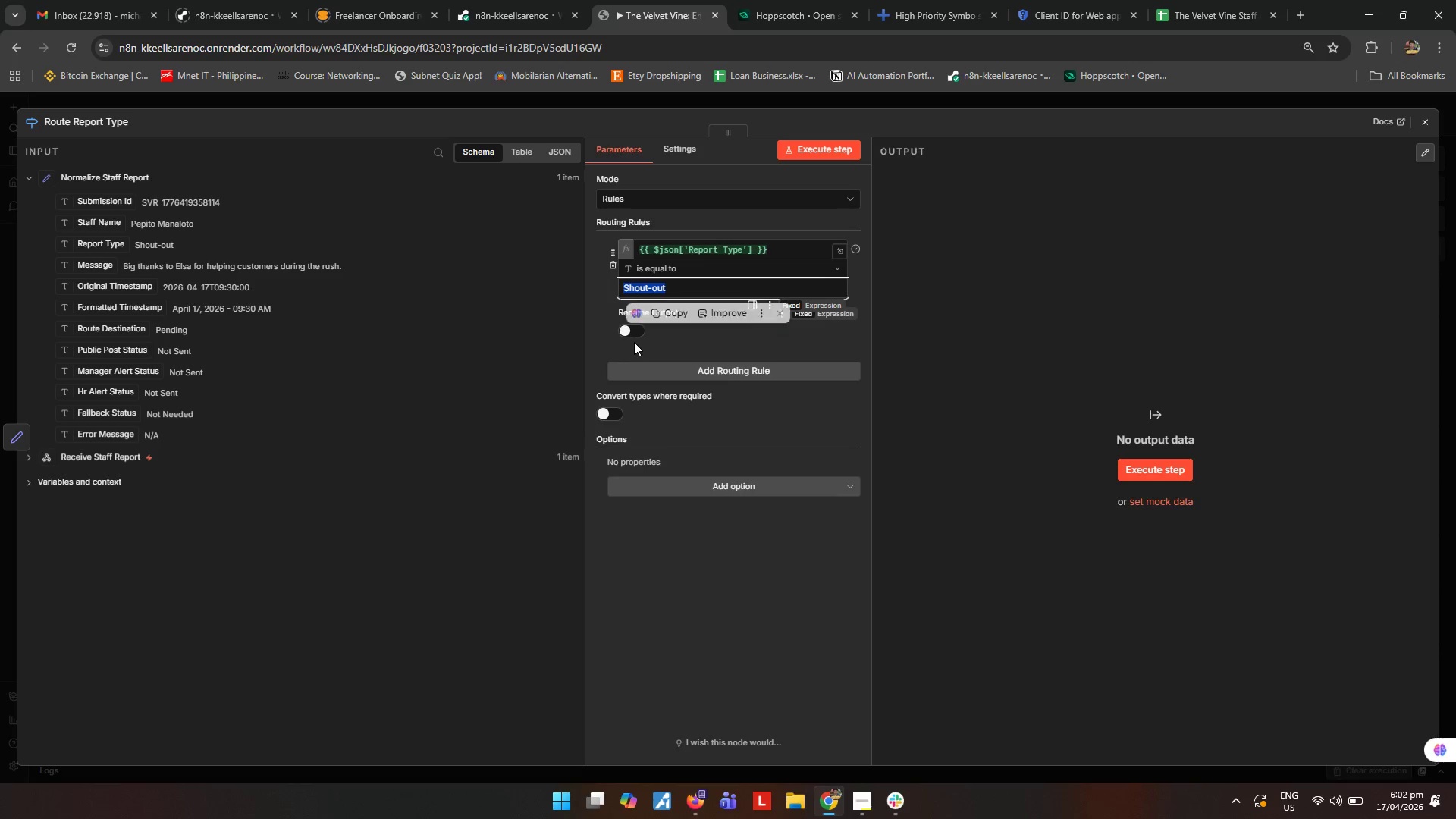 
key(Control+C)
 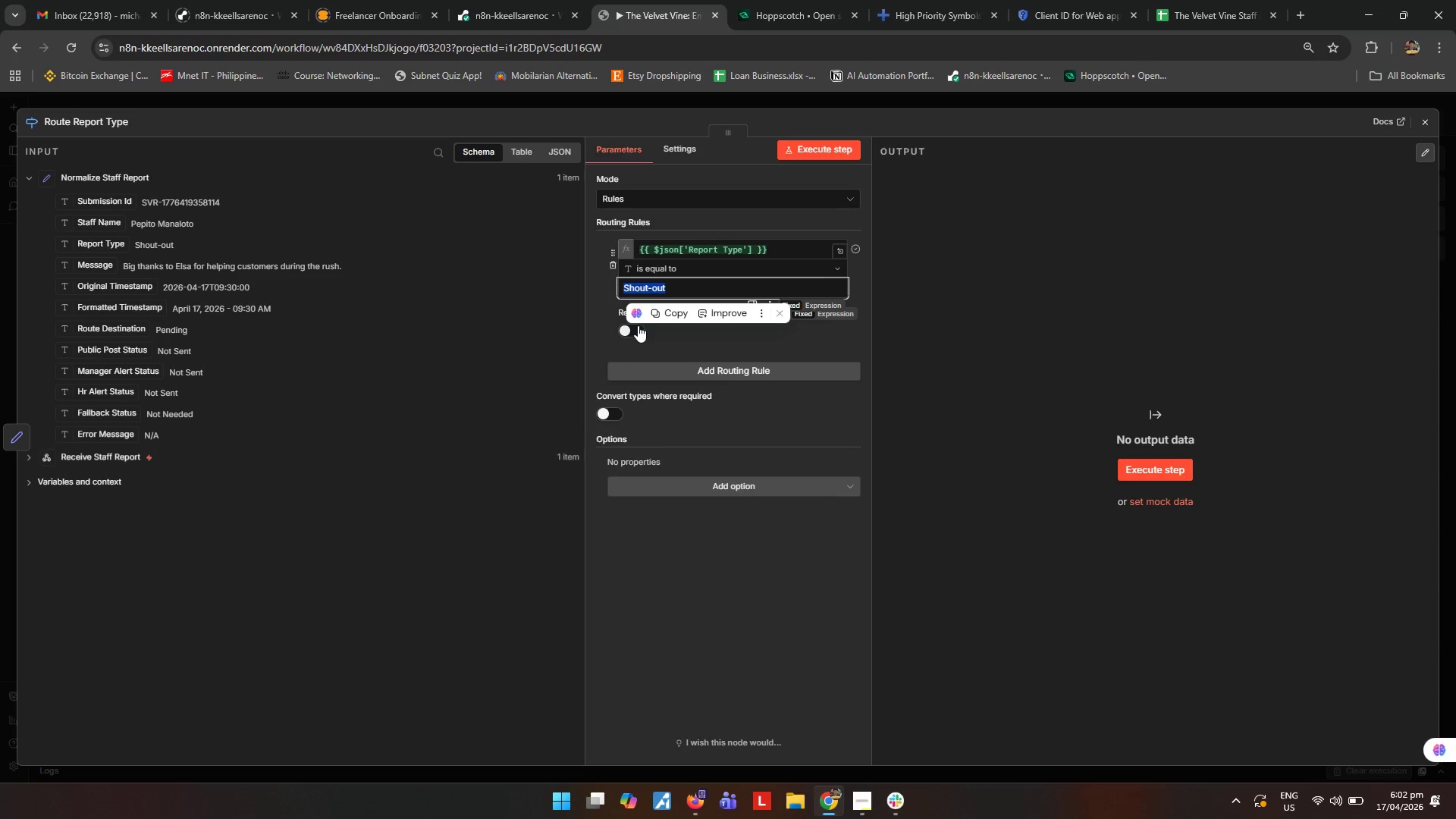 
left_click([638, 325])
 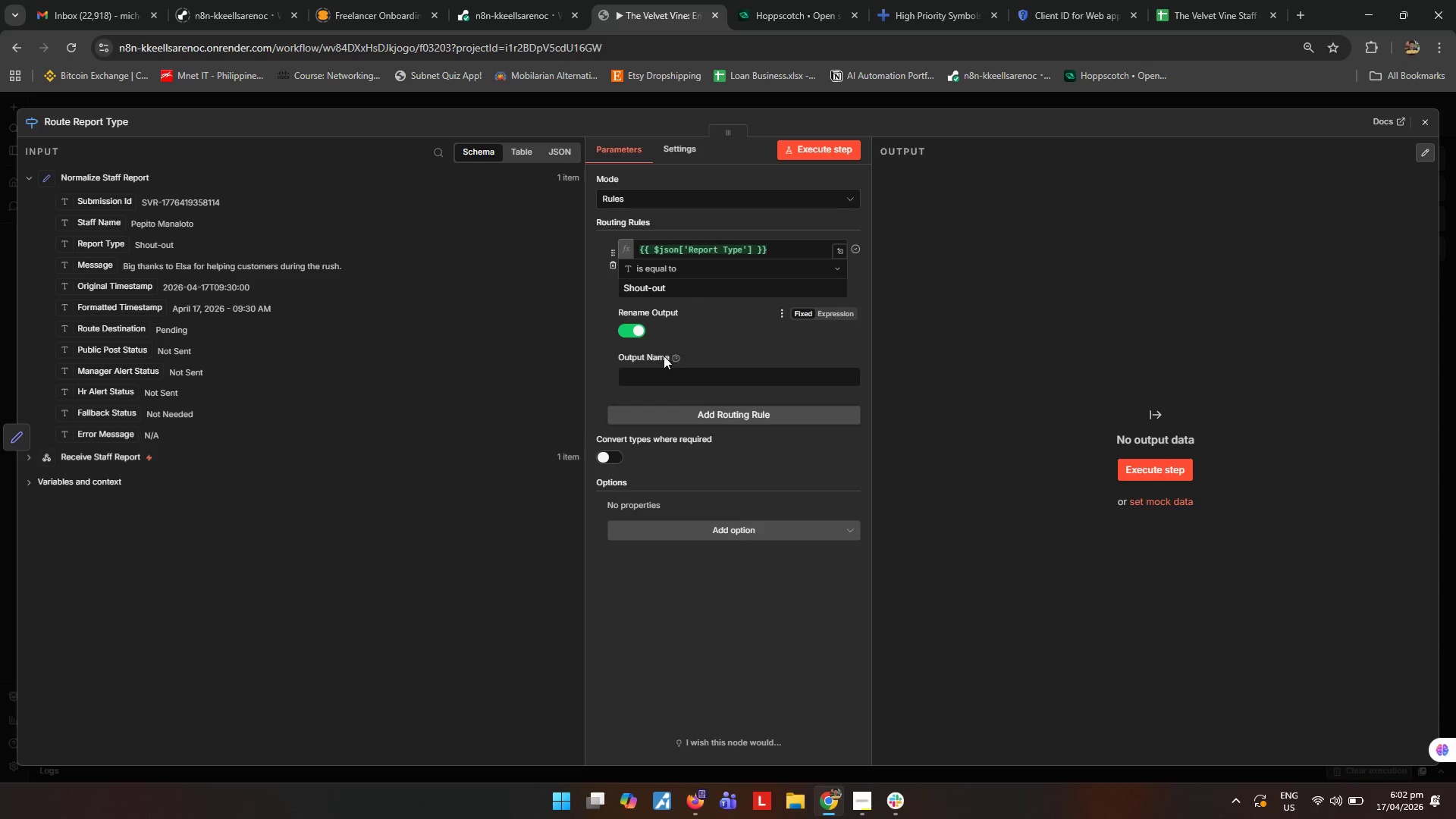 
left_click([672, 378])
 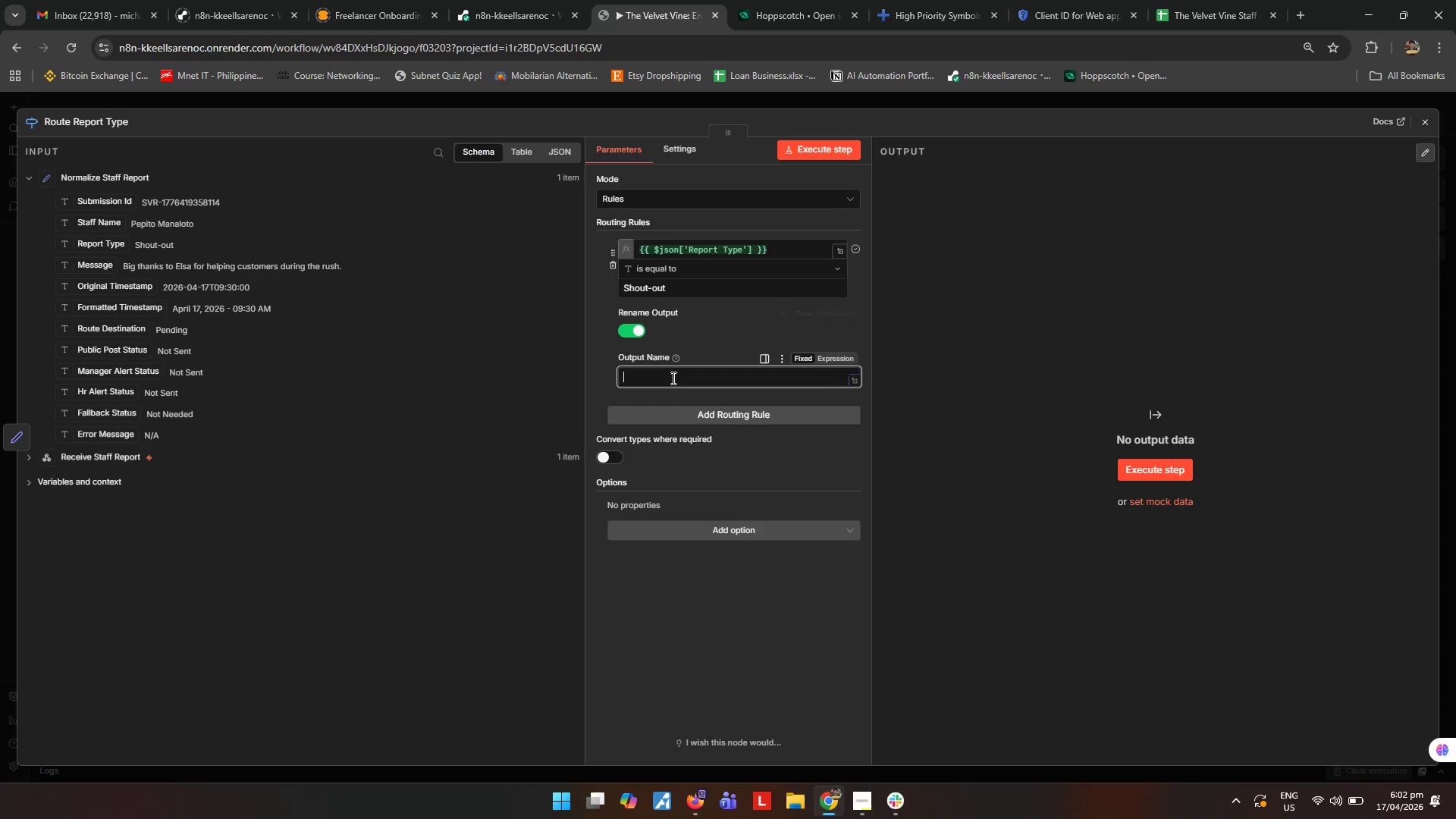 
key(Control+ControlLeft)
 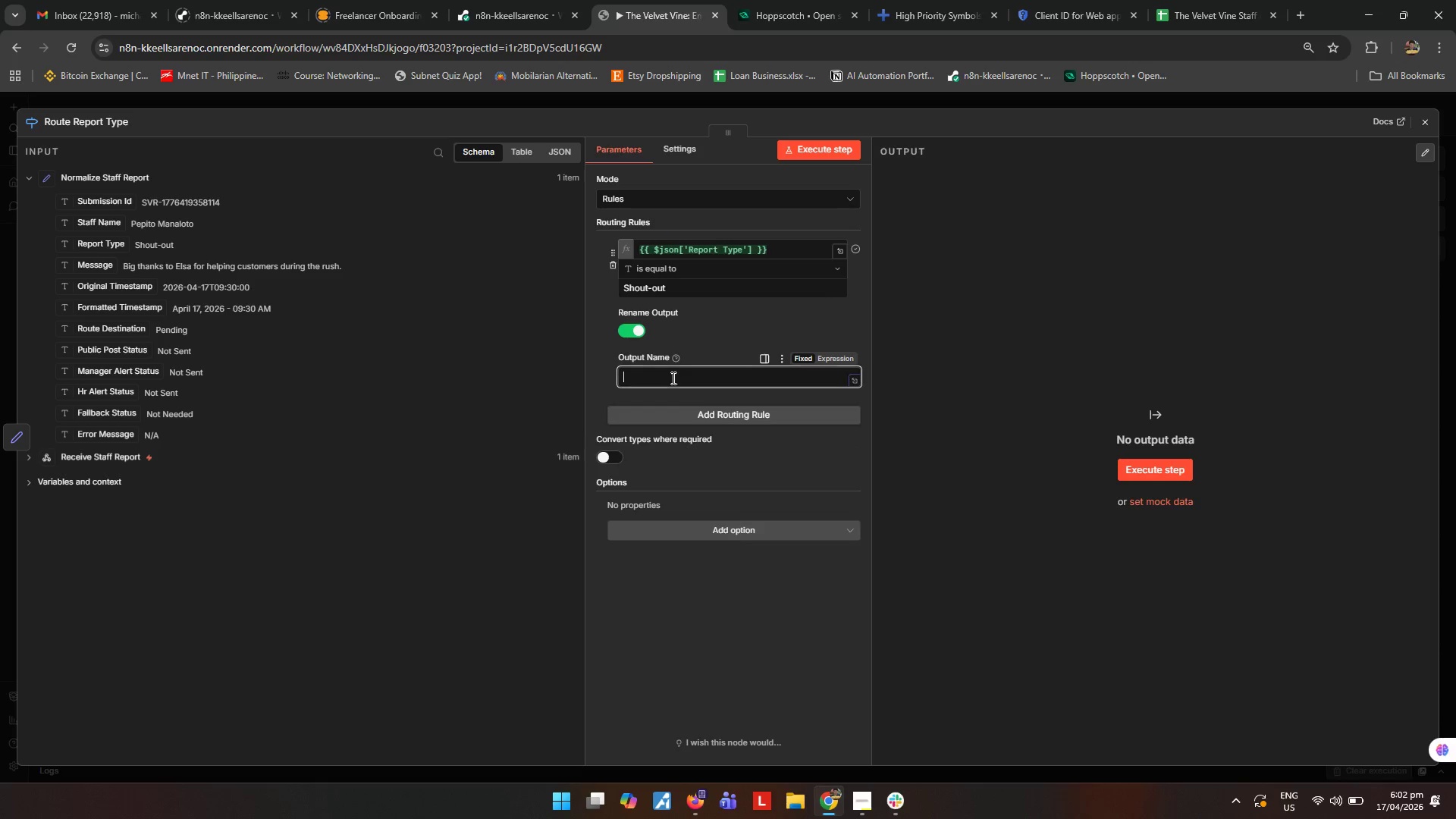 
key(Control+V)
 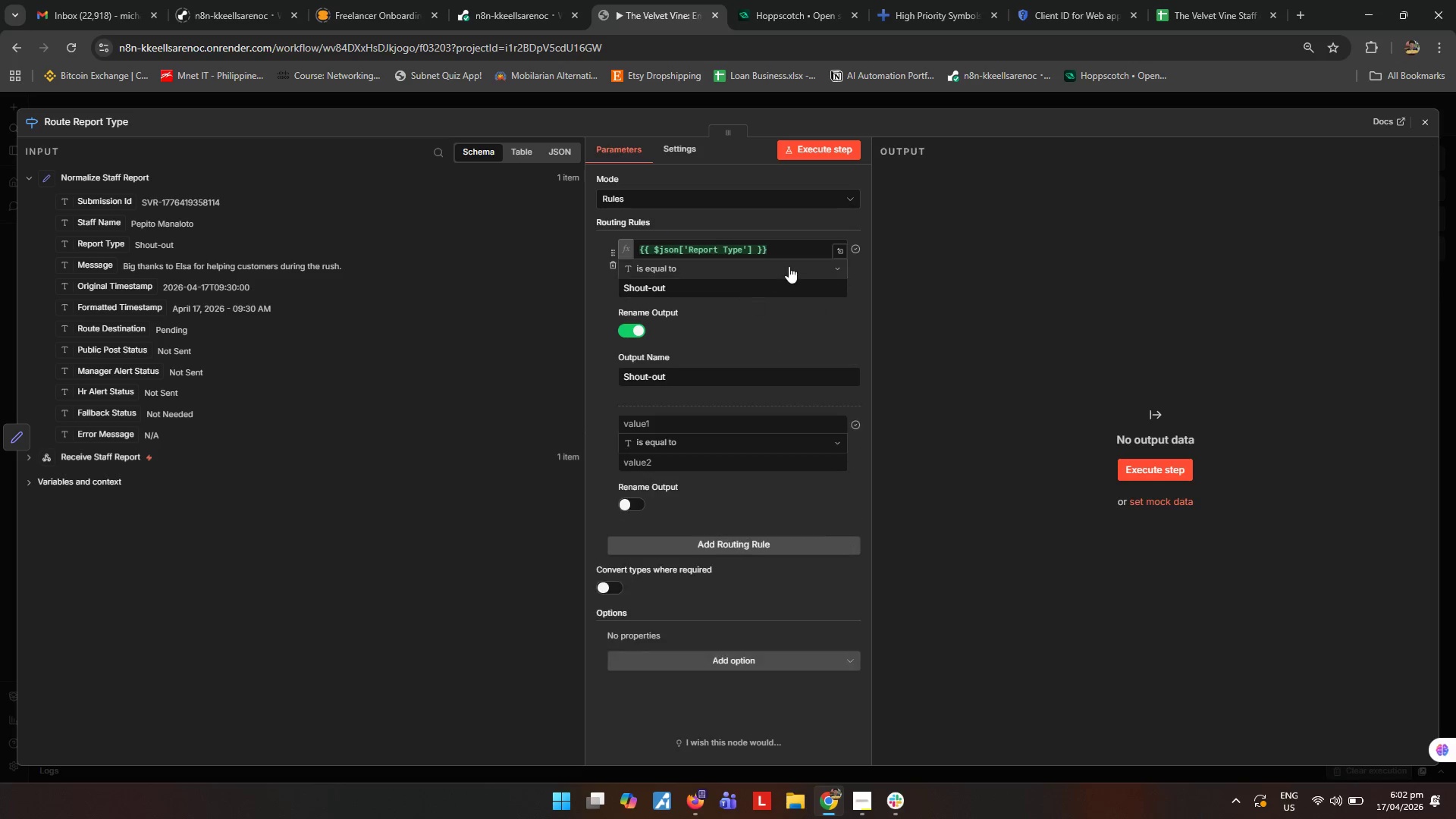 
left_click_drag(start_coordinate=[788, 250], to_coordinate=[498, 252])
 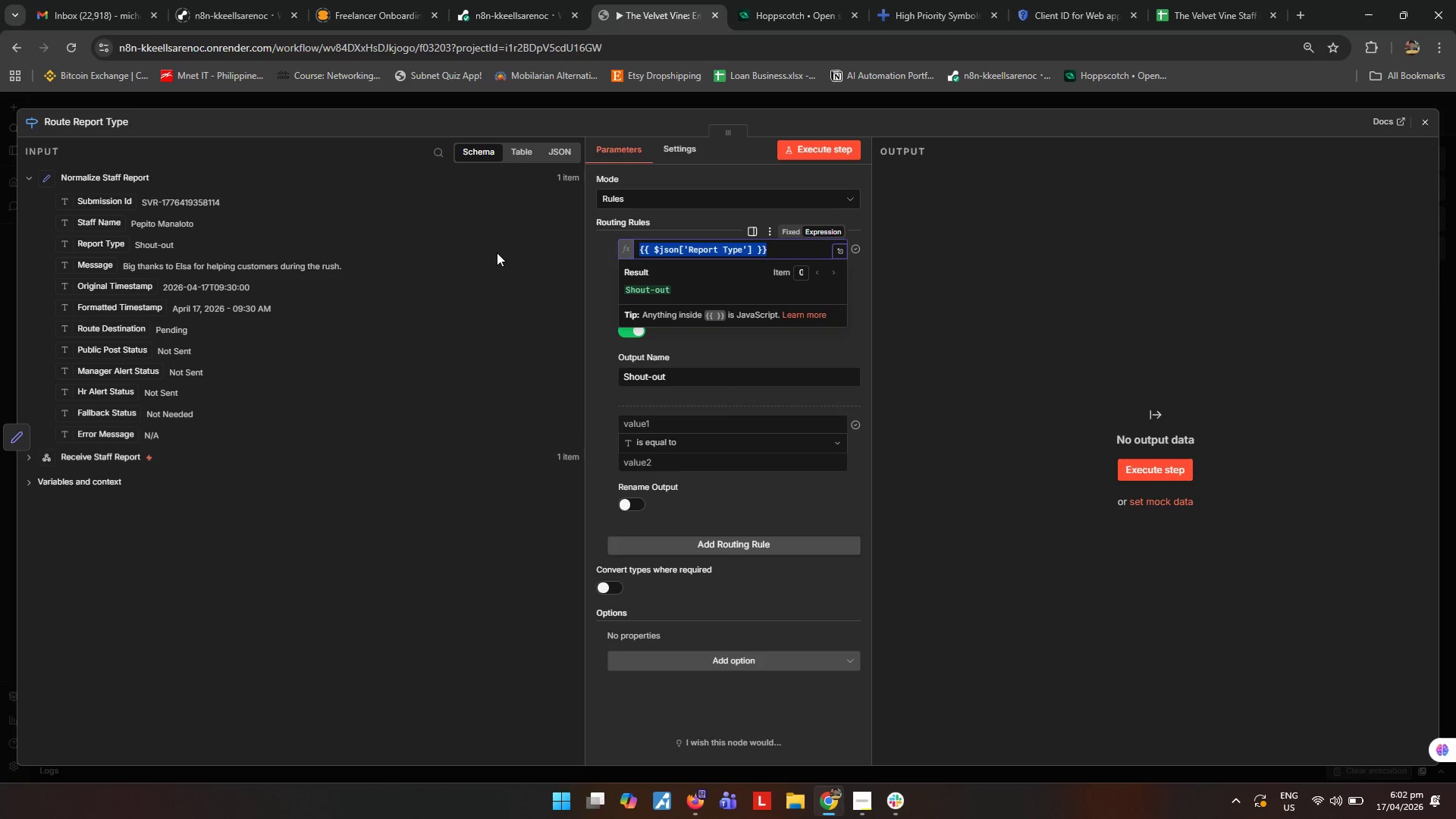 
key(Control+ControlLeft)
 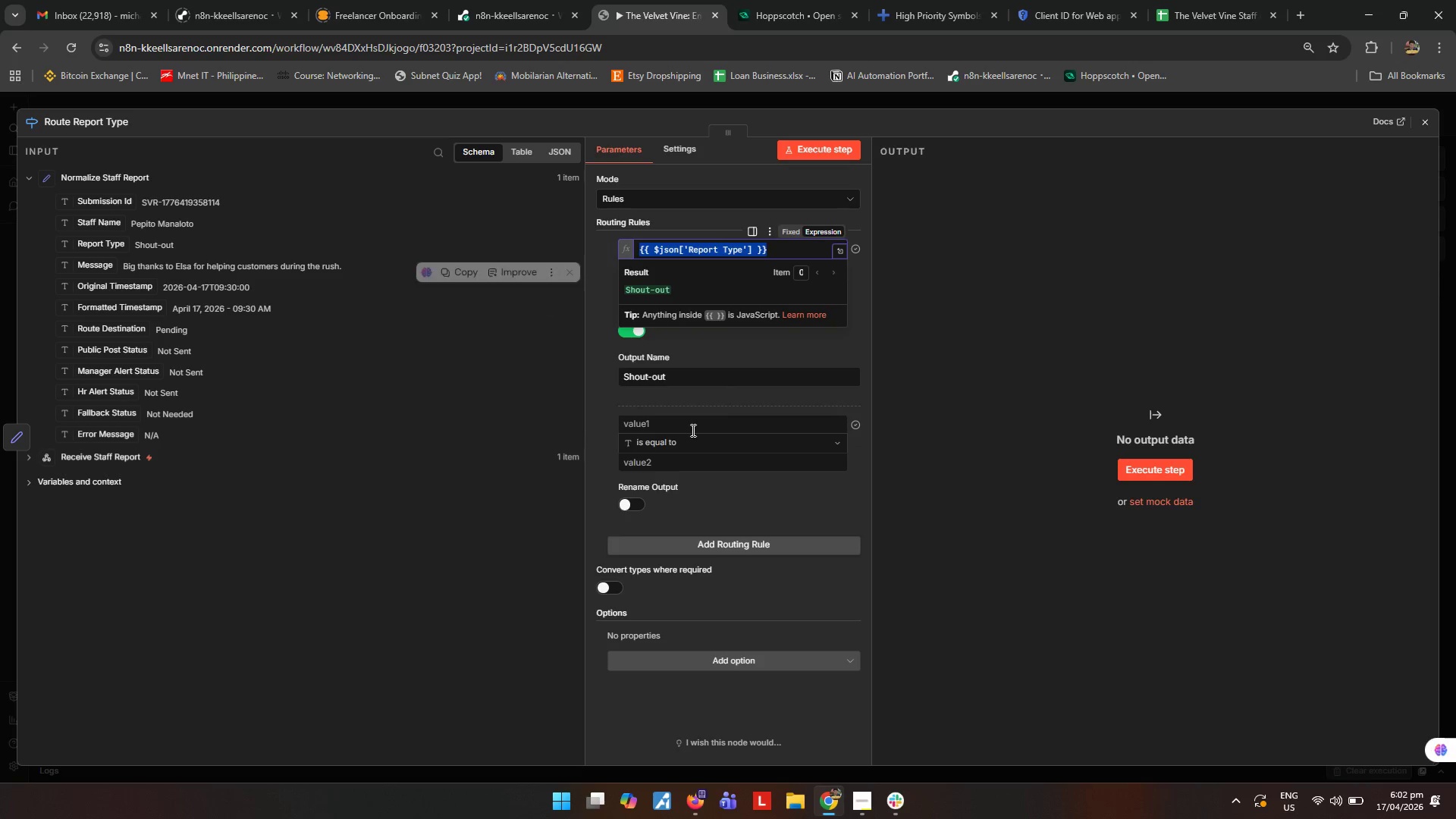 
key(Control+C)
 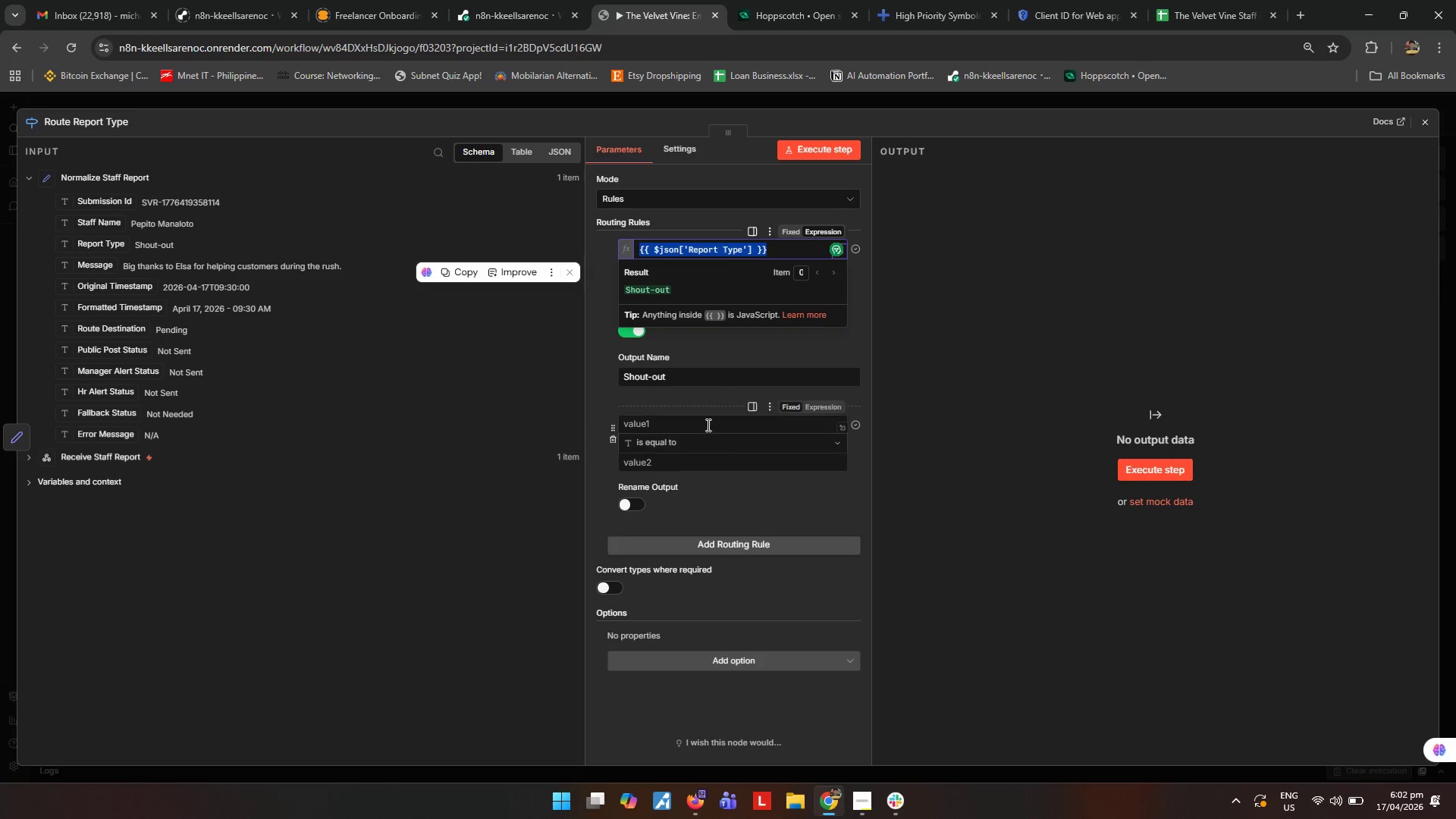 
left_click([707, 425])
 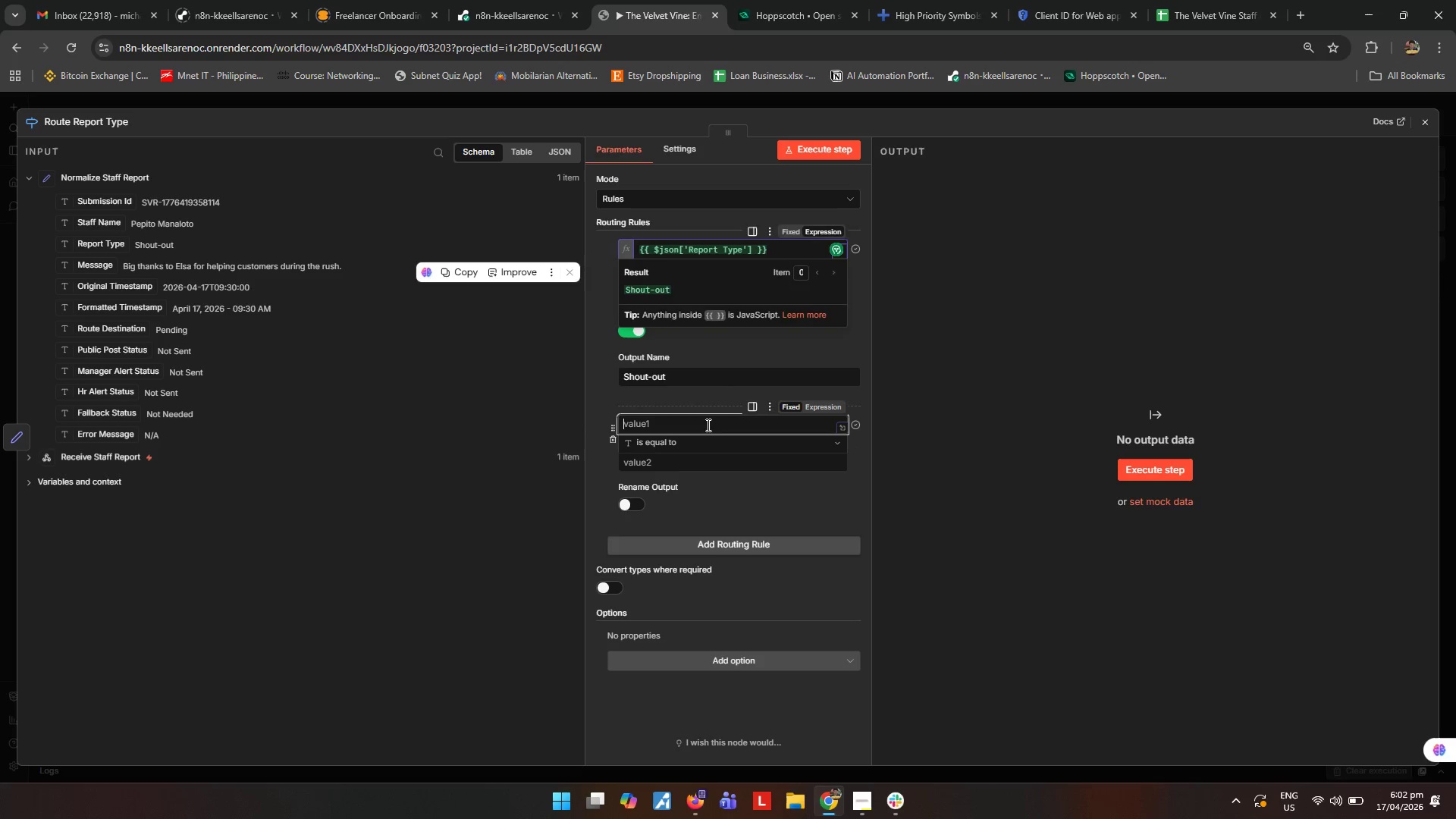 
key(Control+ControlLeft)
 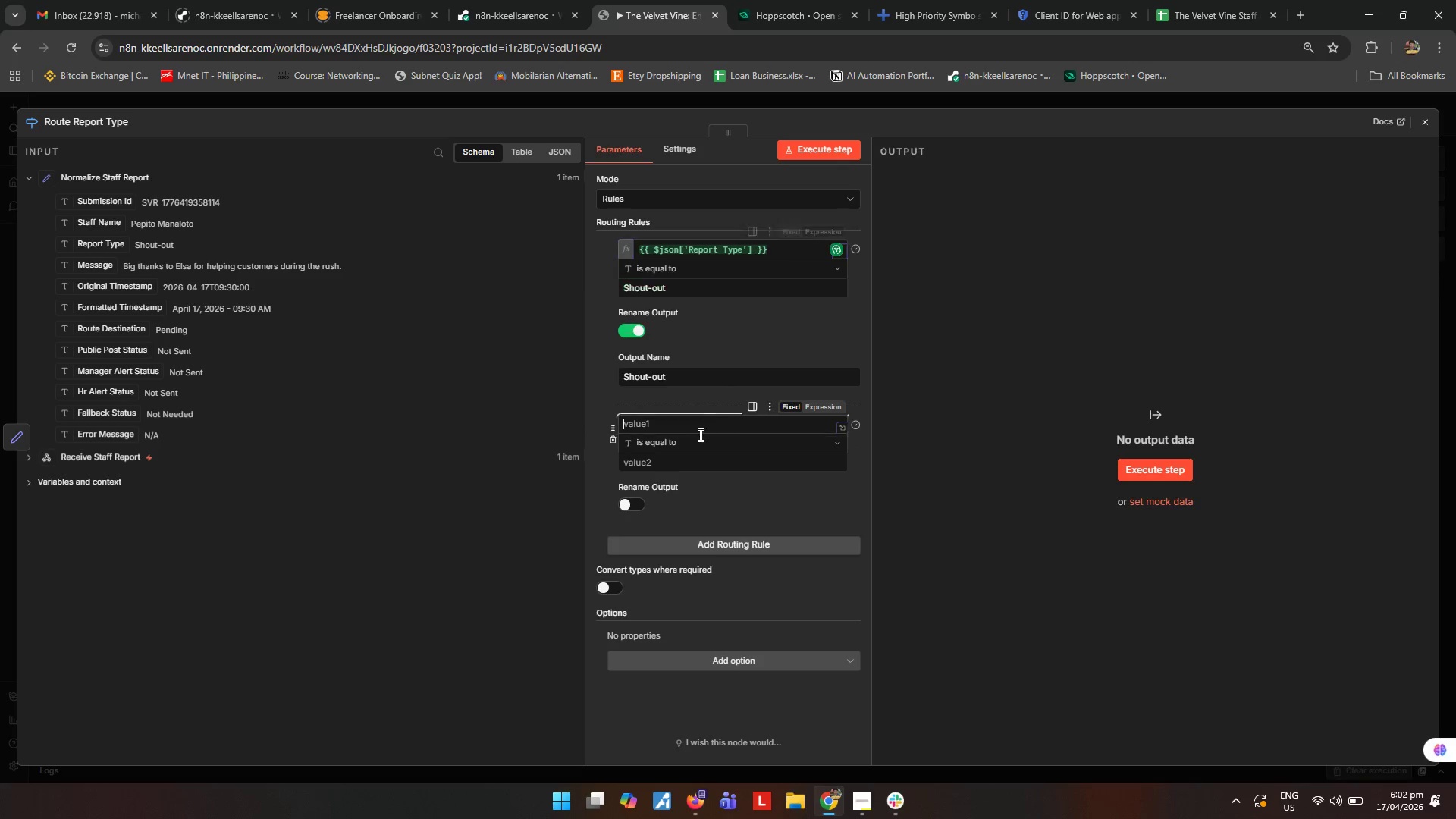 
key(Control+V)
 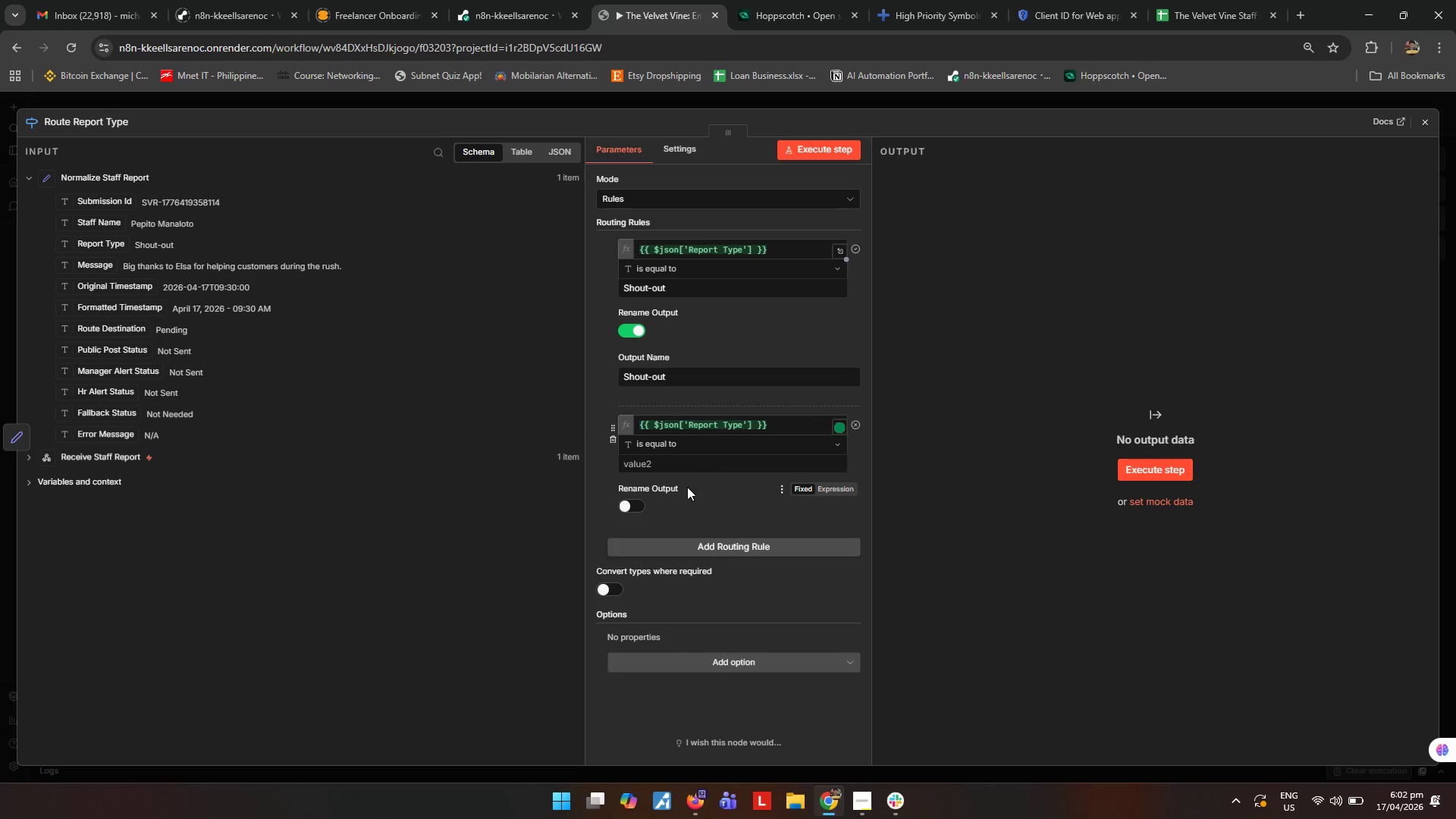 
left_click([672, 467])
 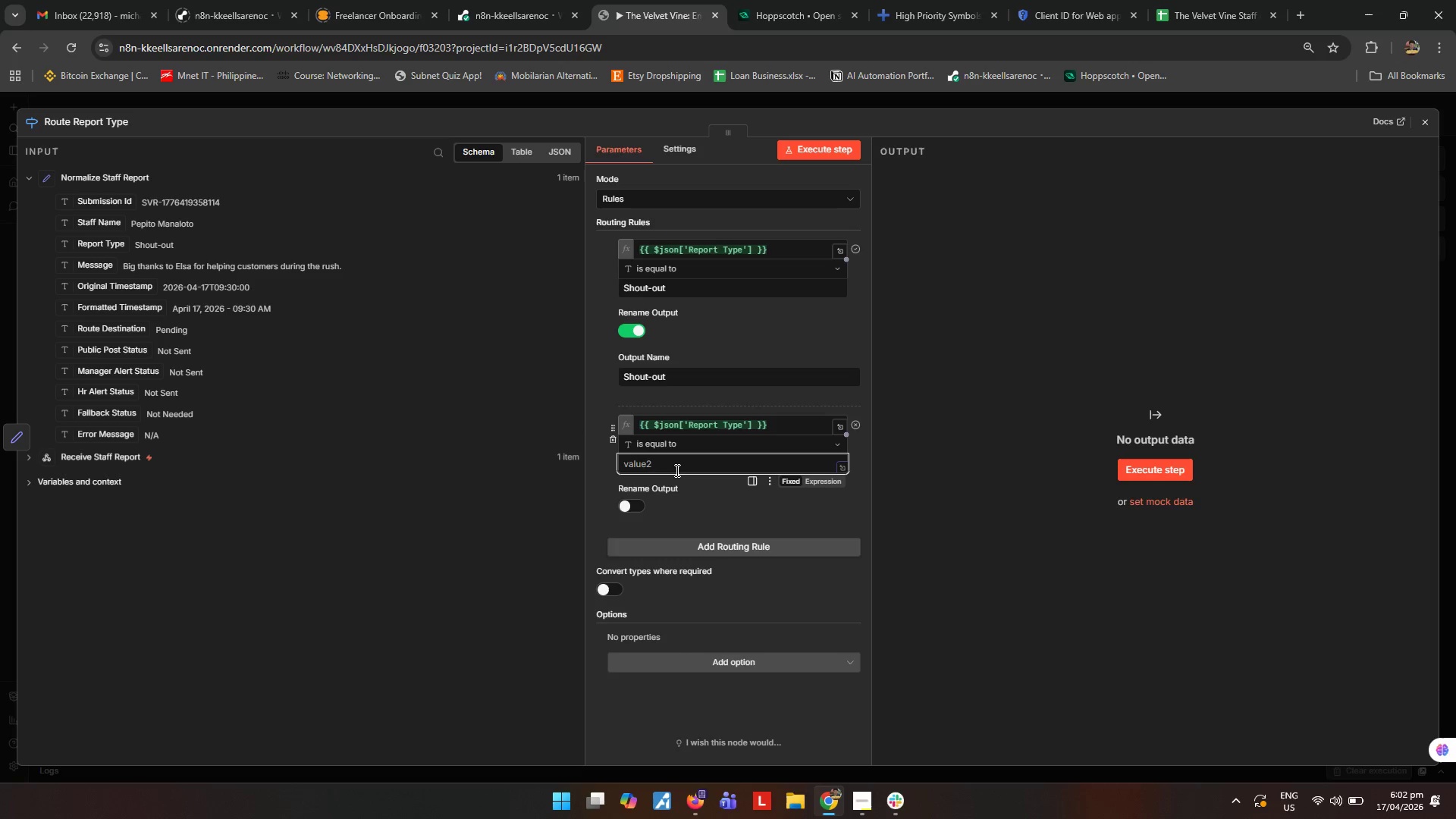 
type(Breakage/Loss)
 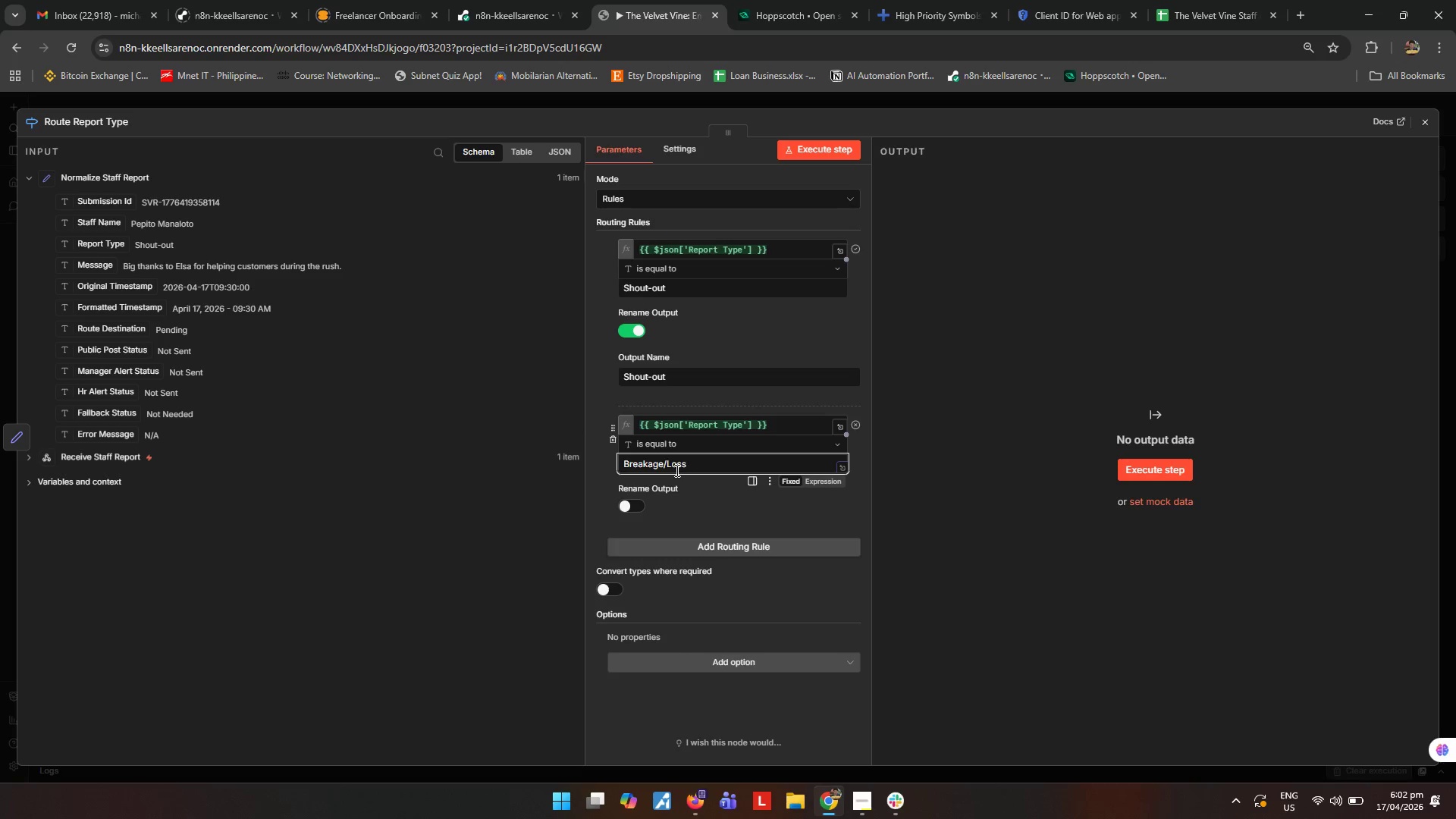 
key(Control+A)
 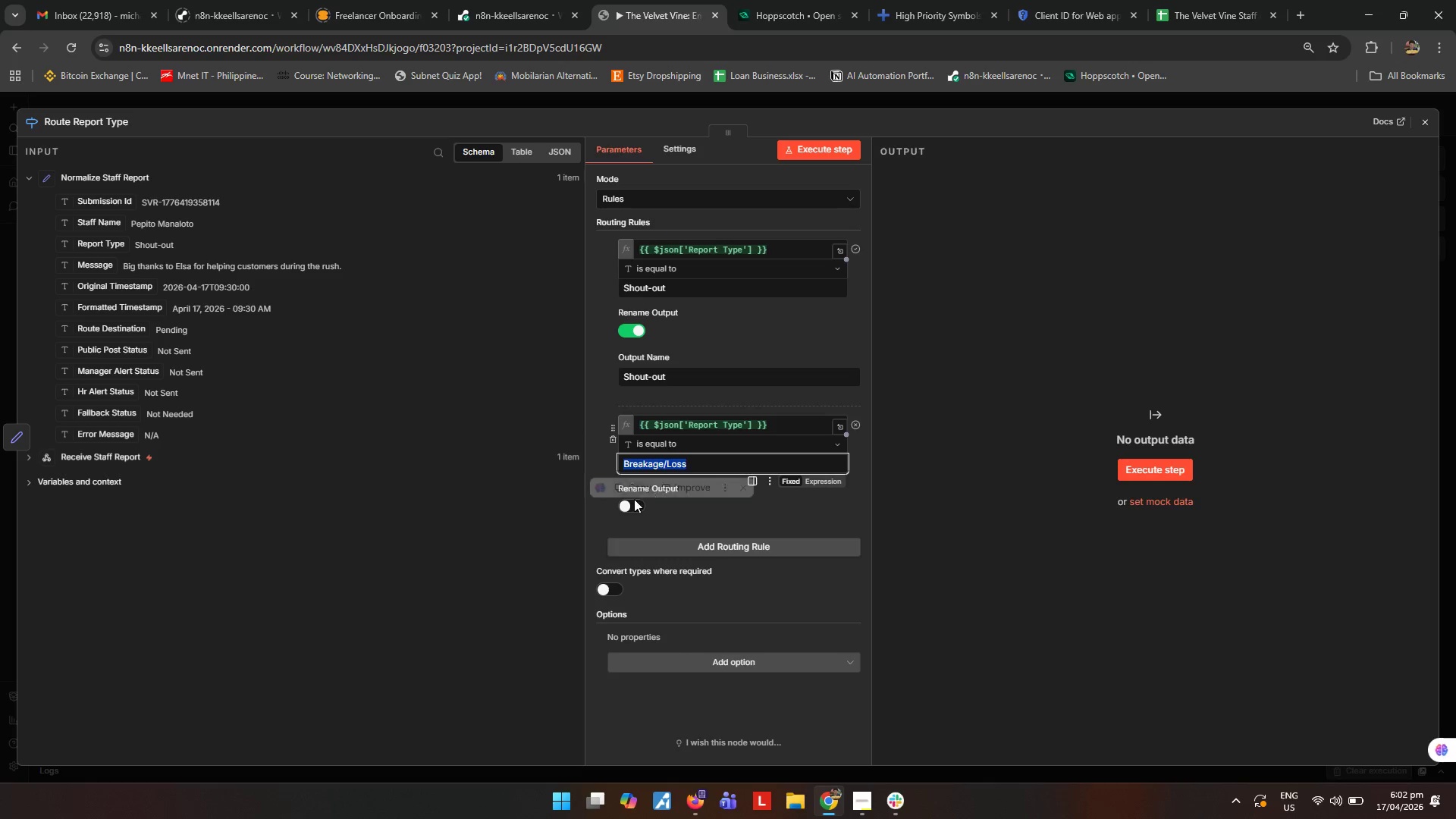 
key(Control+C)
 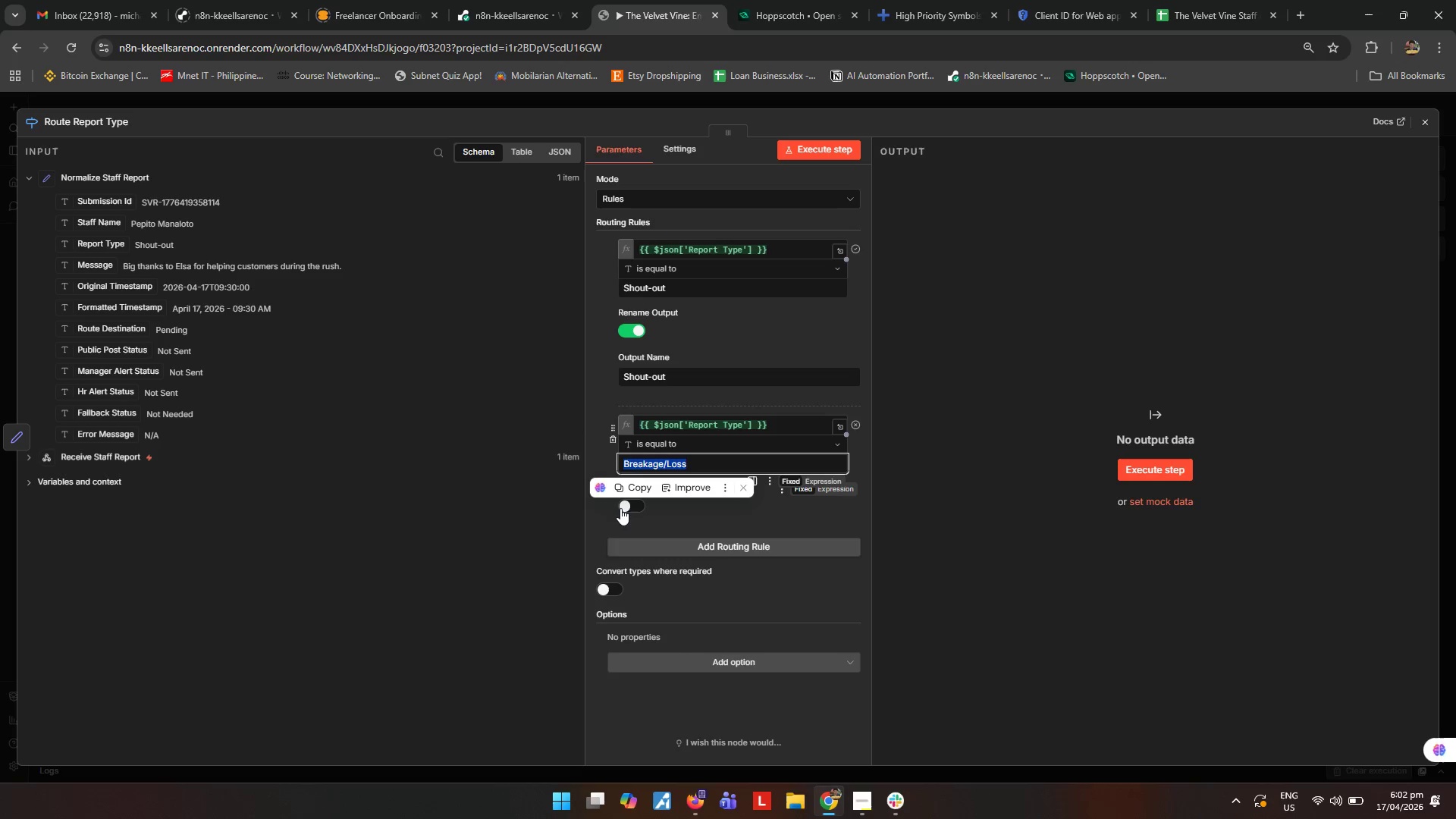 
left_click([620, 508])
 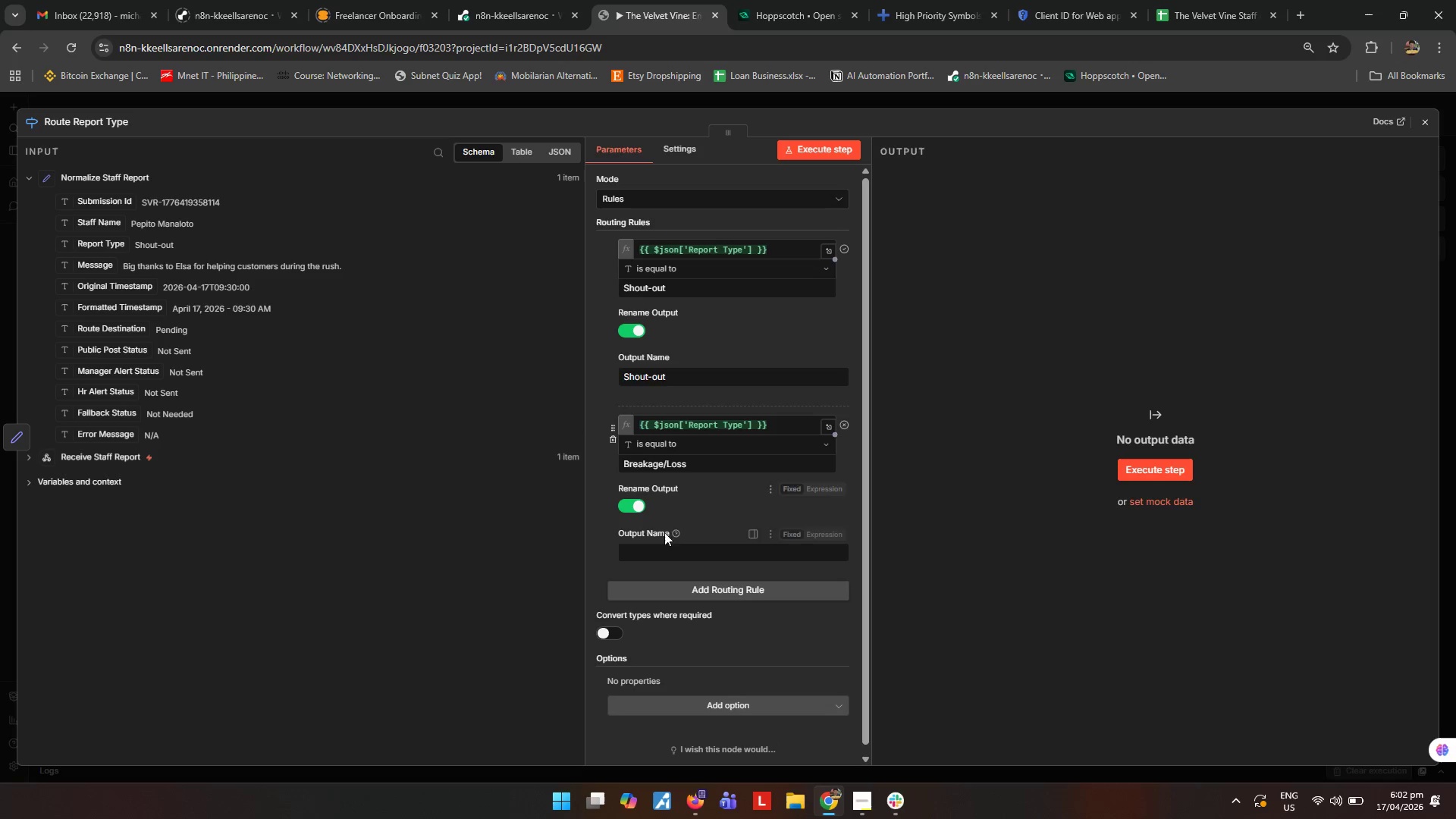 
left_click([673, 548])
 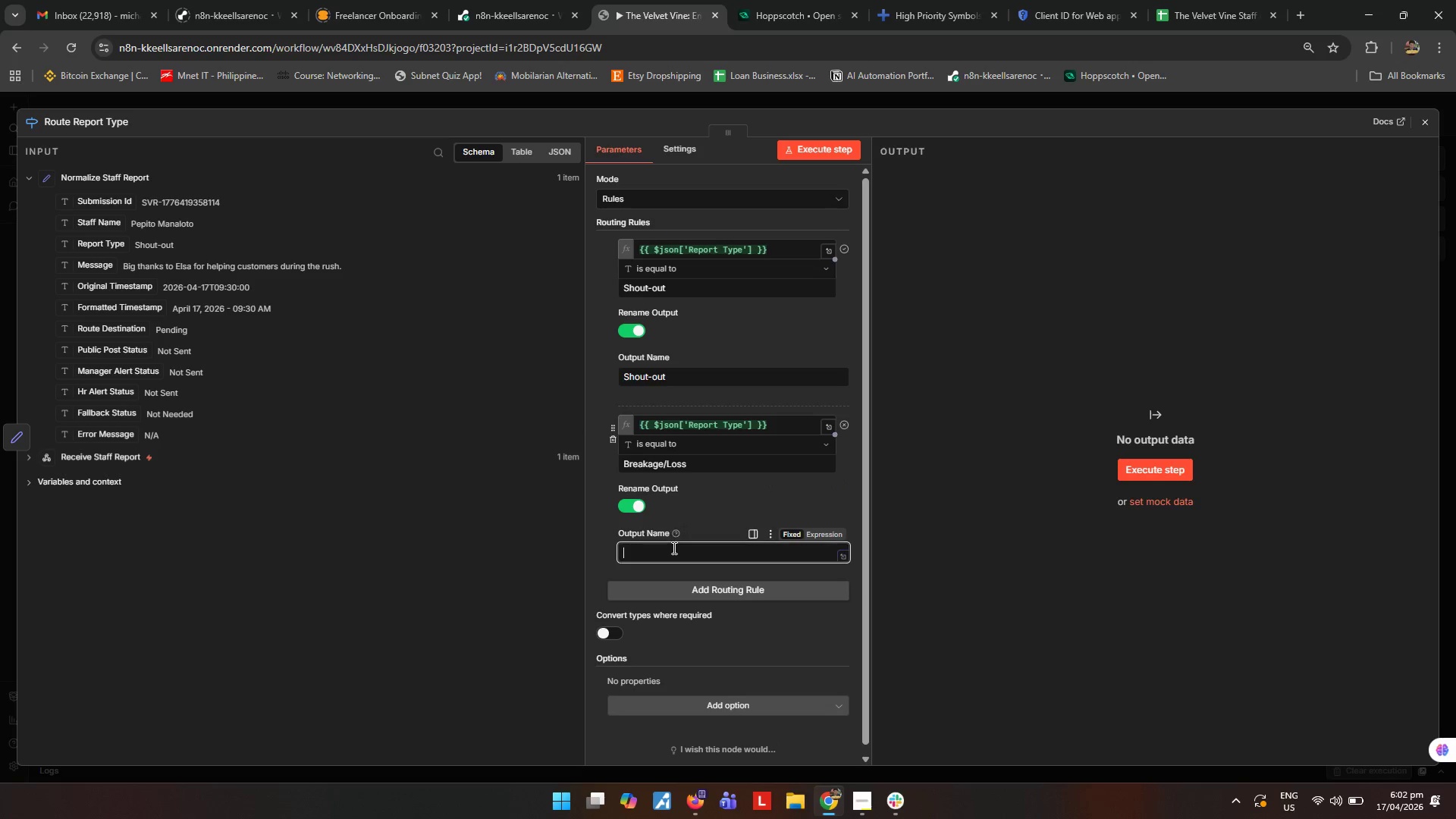 
key(Control+ControlLeft)
 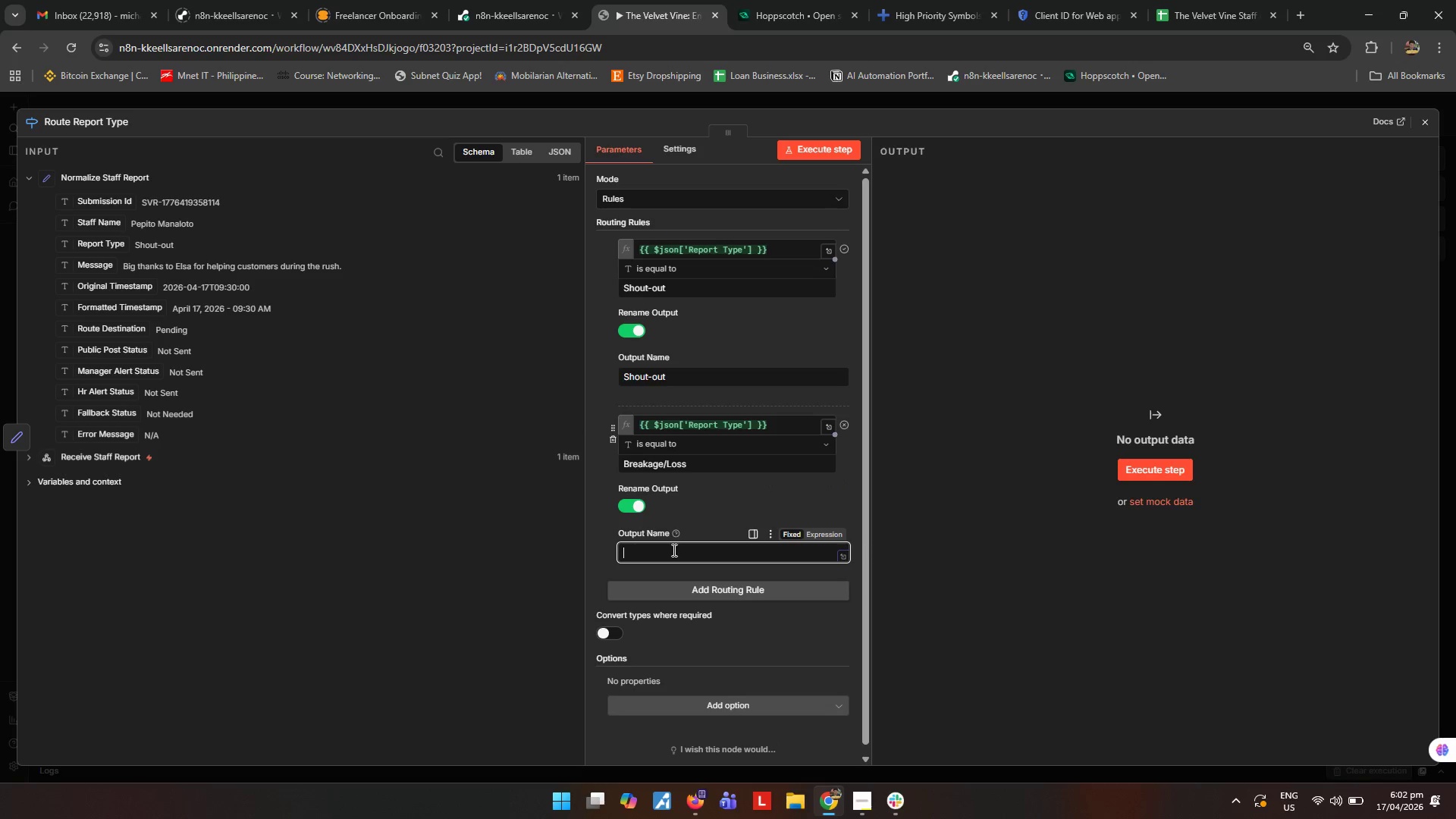 
key(Control+V)
 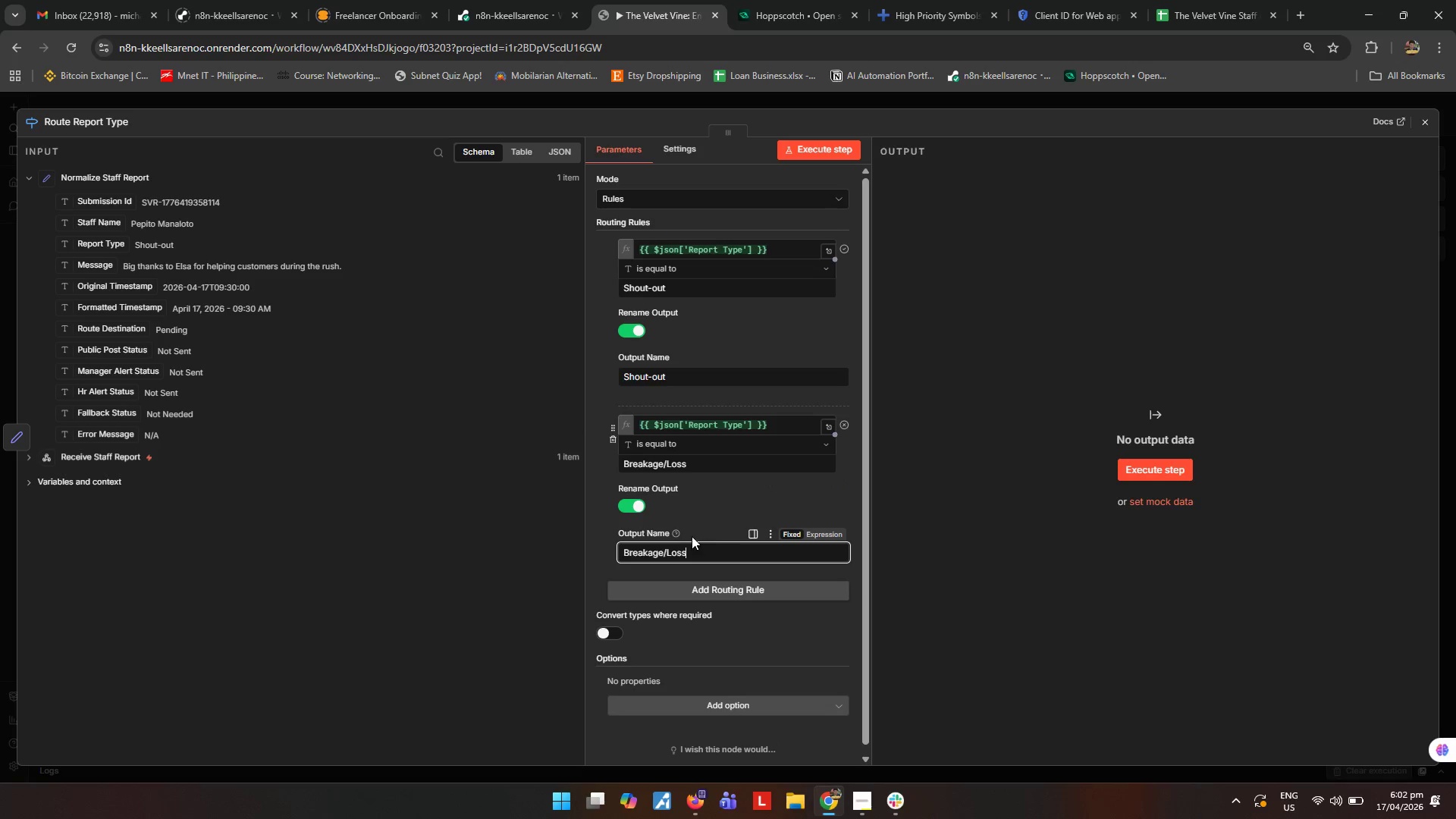 
scroll: coordinate [733, 512], scroll_direction: down, amount: 2.0
 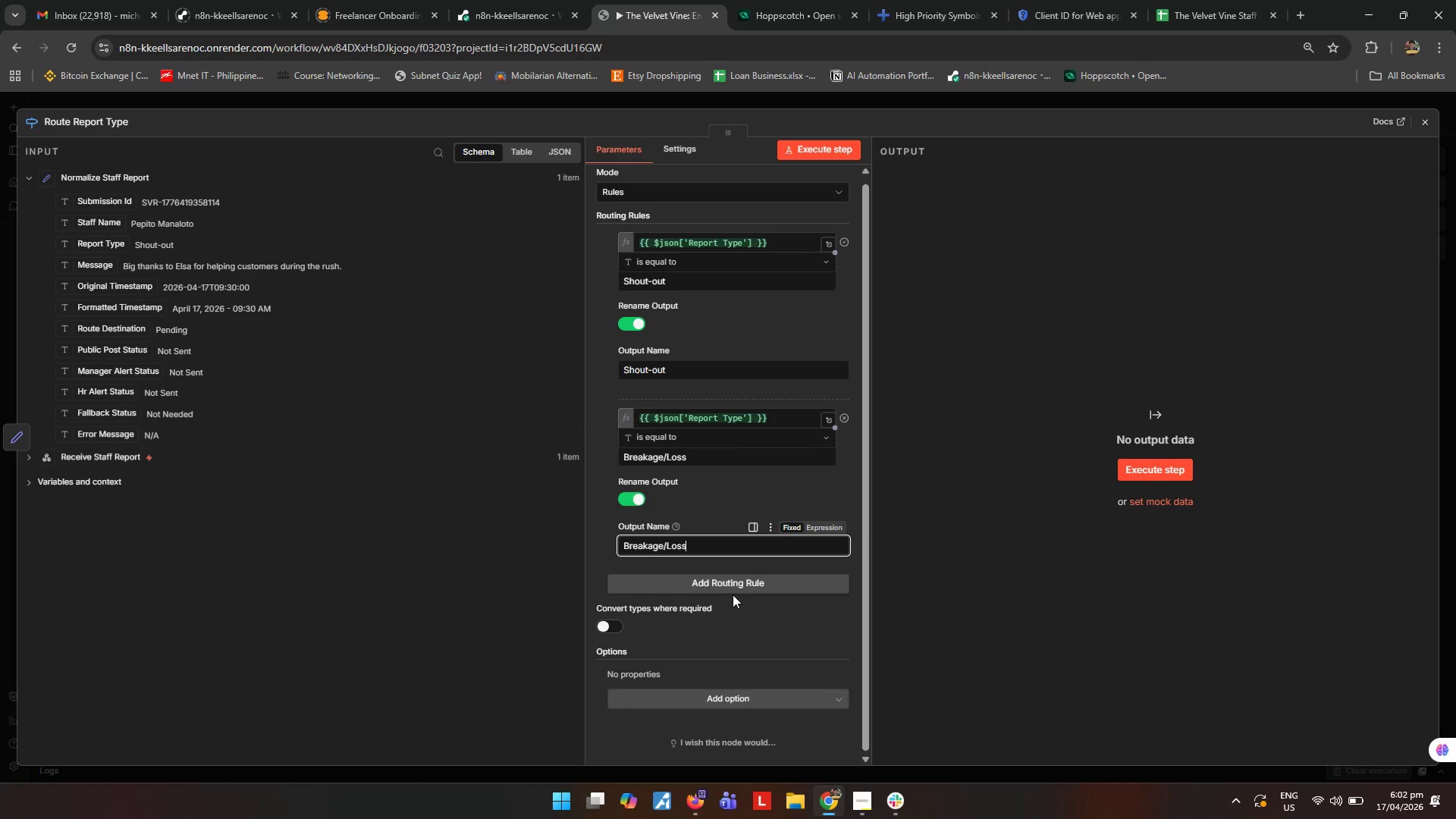 
left_click([736, 585])
 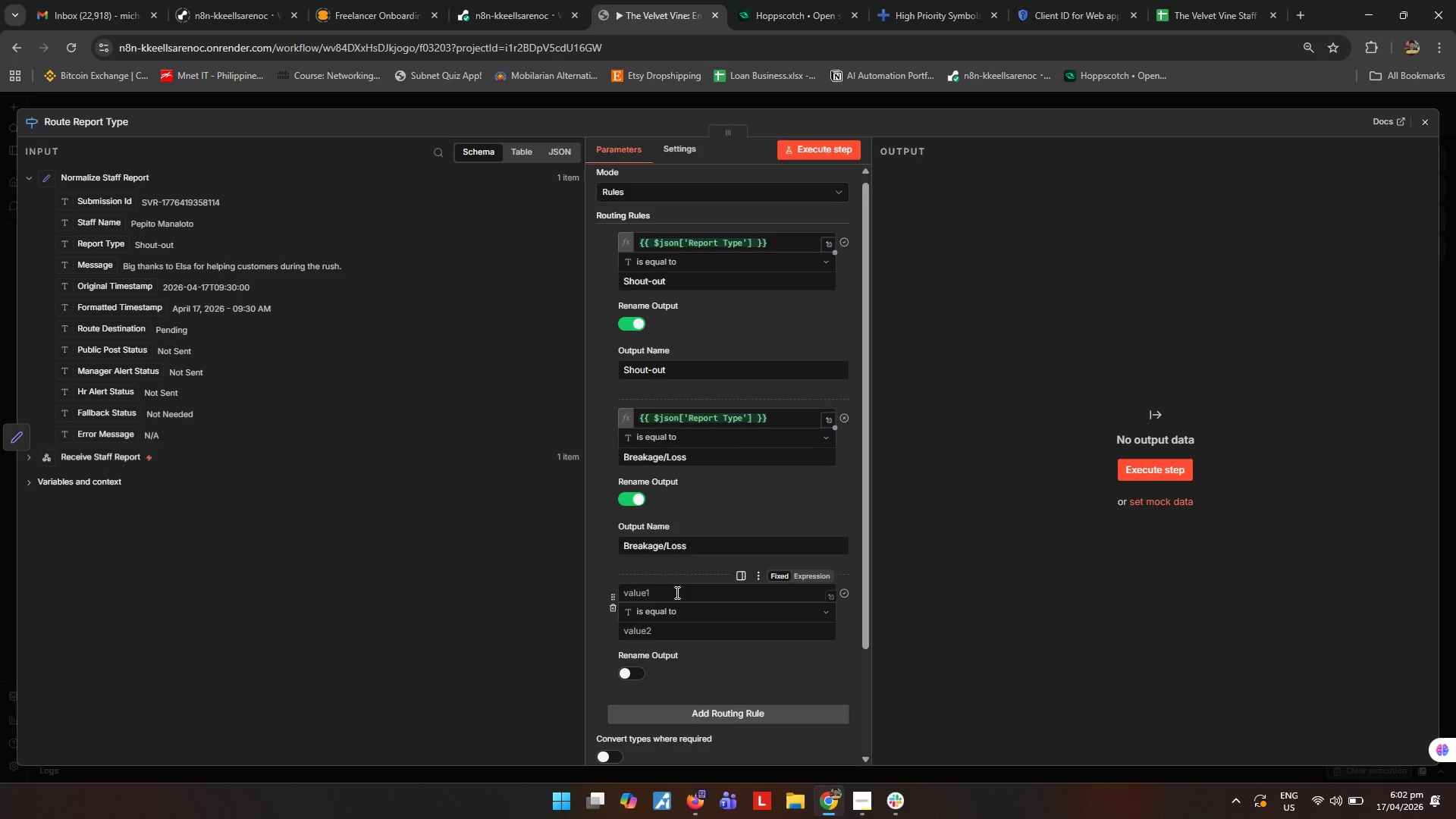 
left_click([676, 592])
 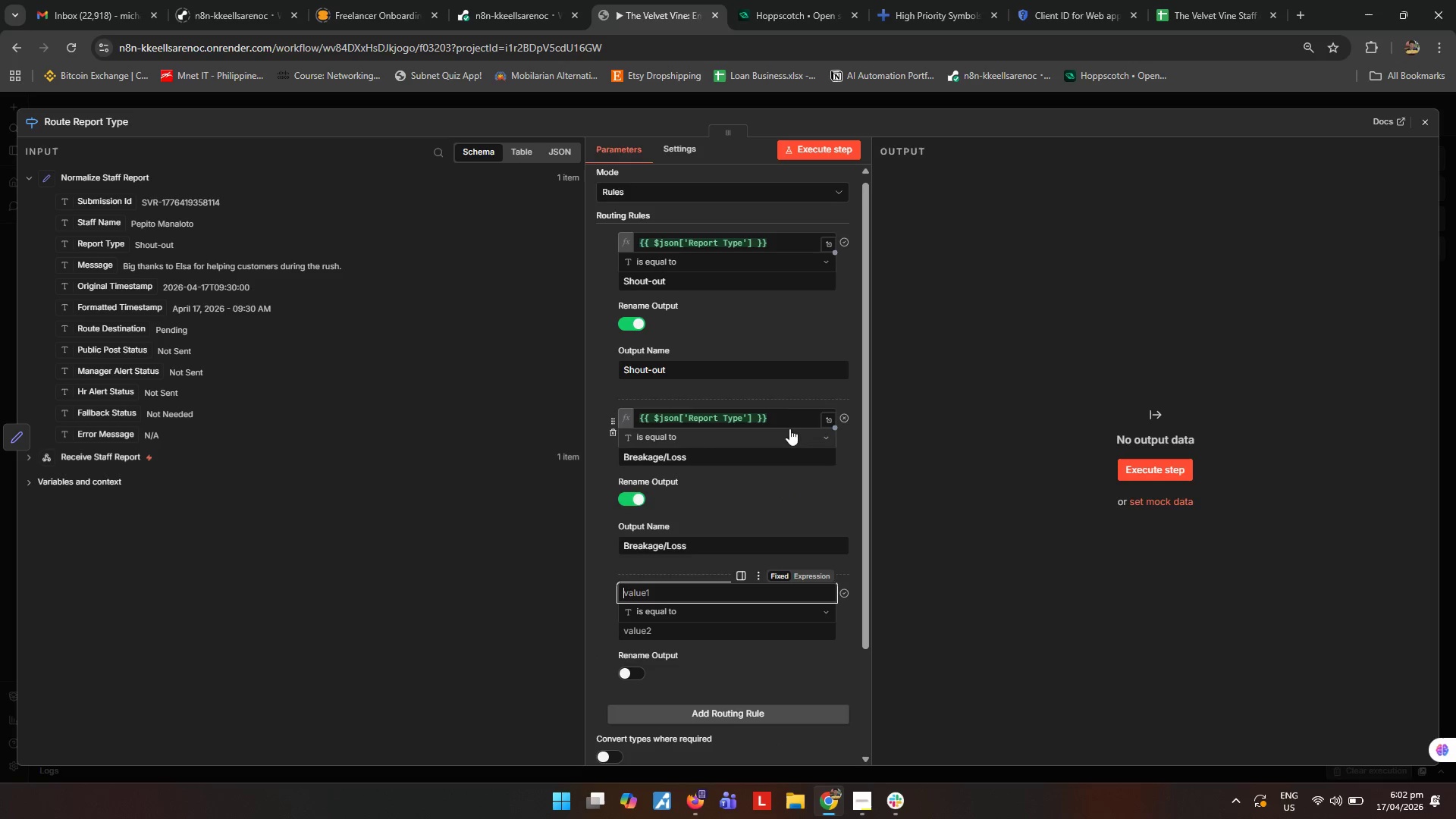 
left_click_drag(start_coordinate=[783, 423], to_coordinate=[552, 428])
 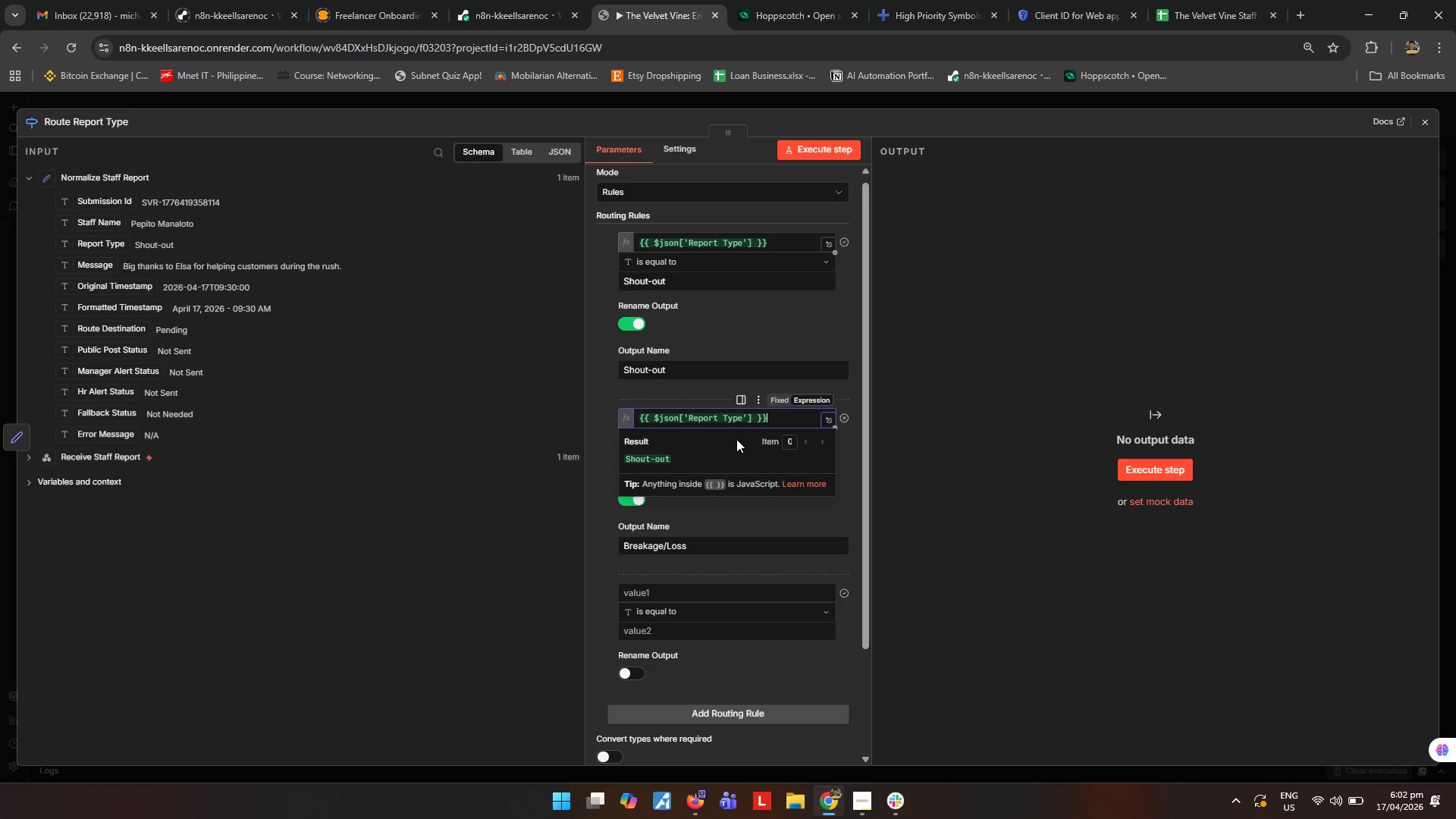 
key(Control+A)
 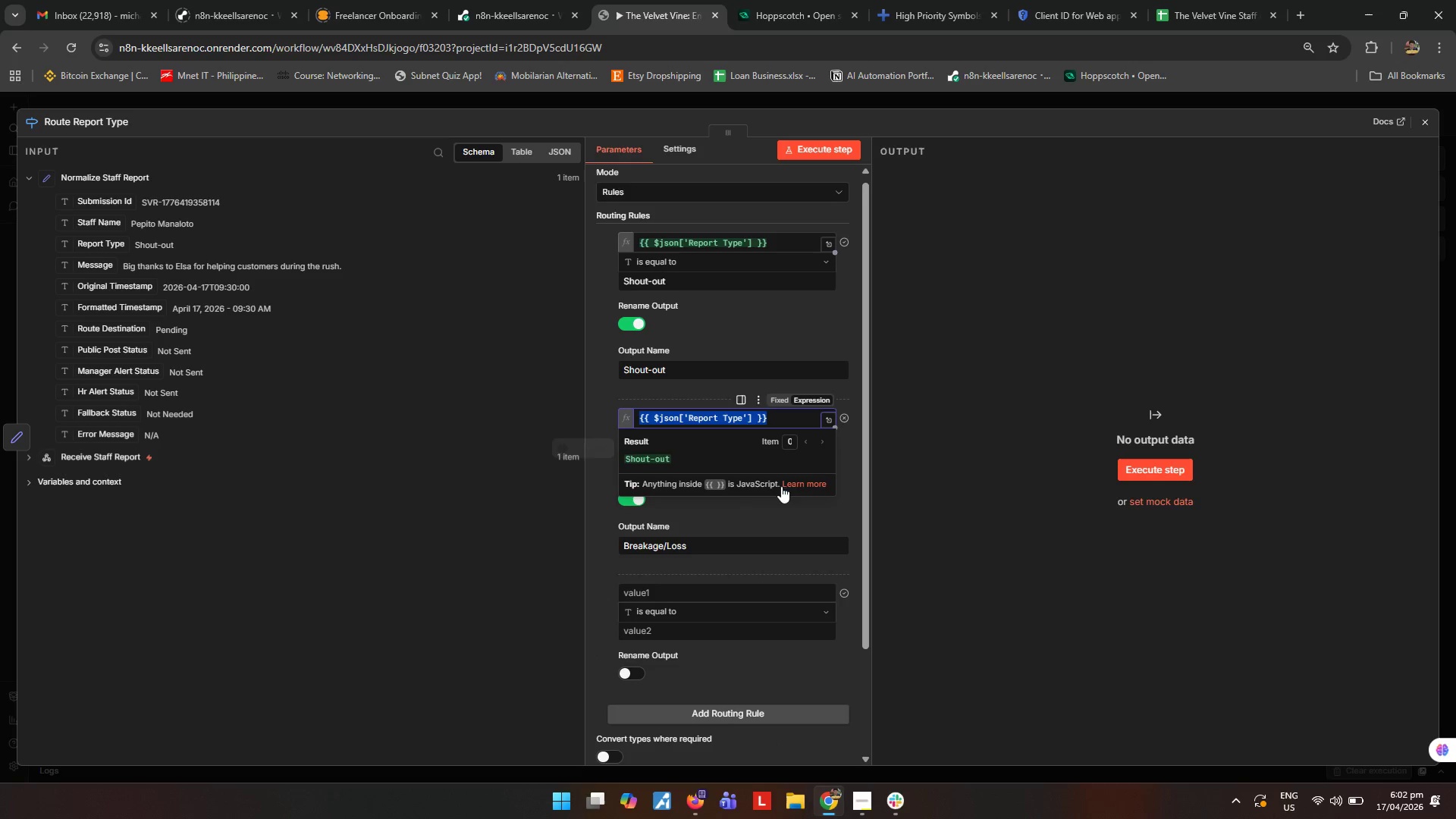 
key(Control+C)
 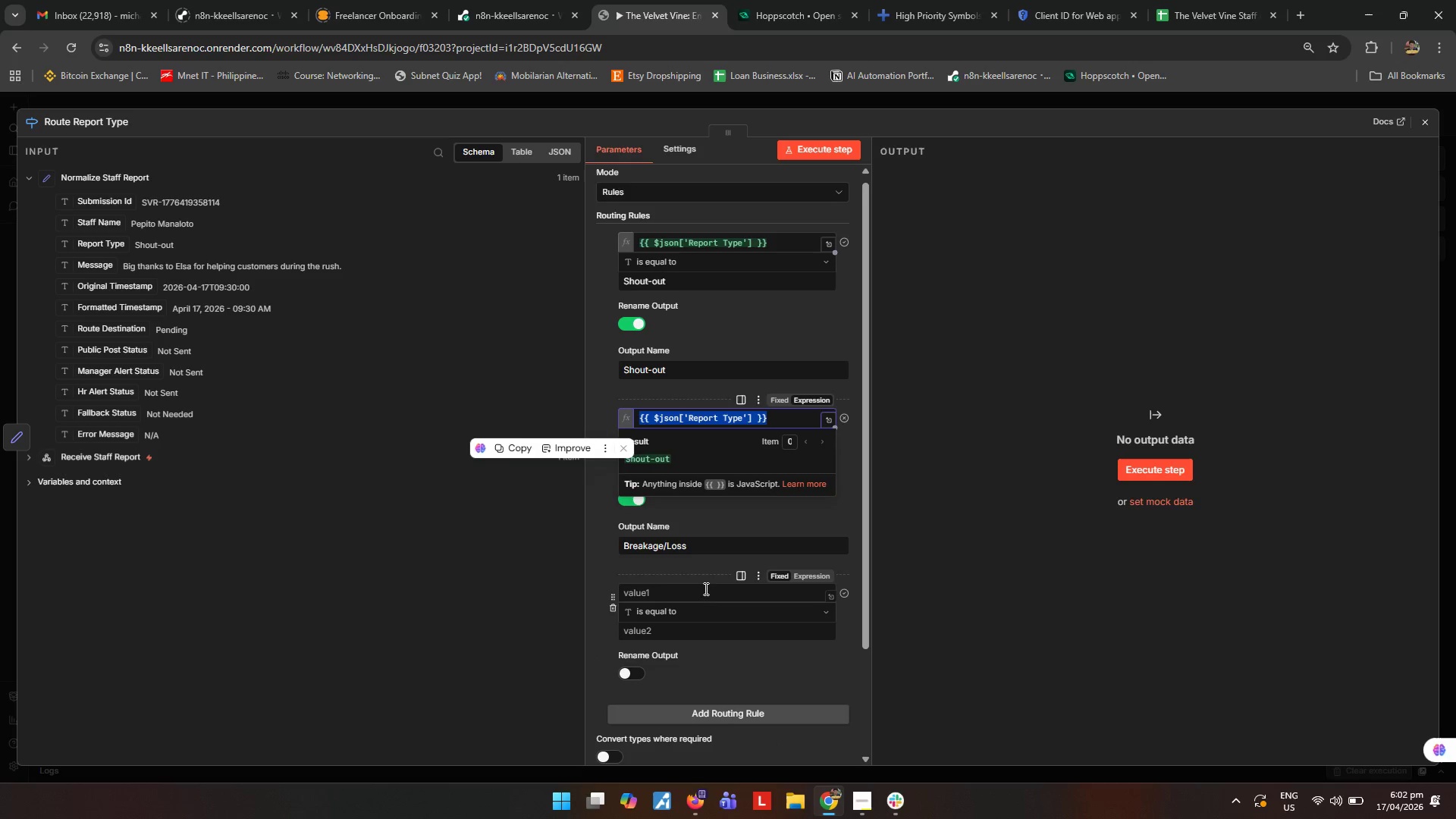 
left_click([704, 589])
 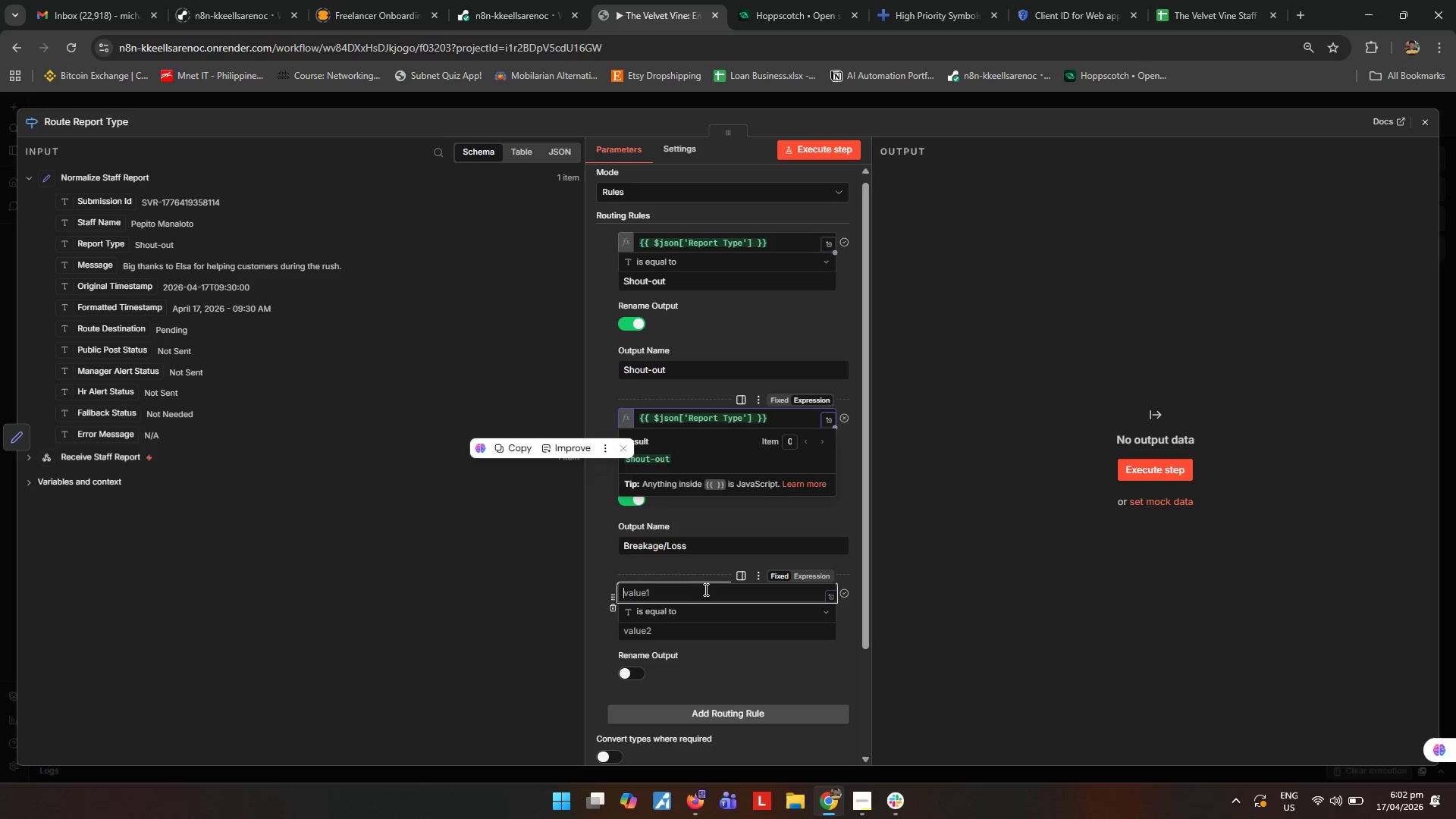 
key(Control+ControlLeft)
 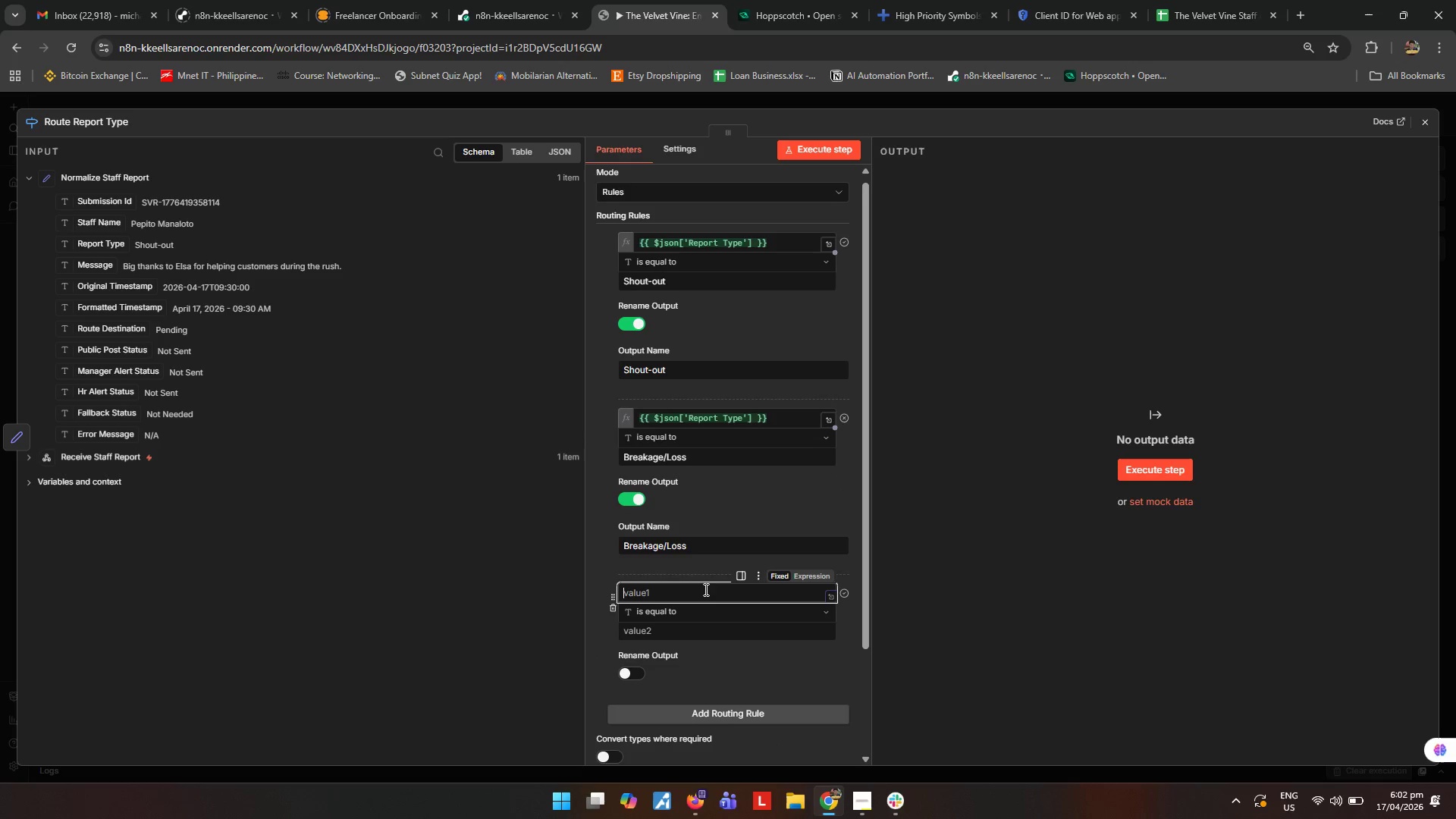 
key(Control+V)
 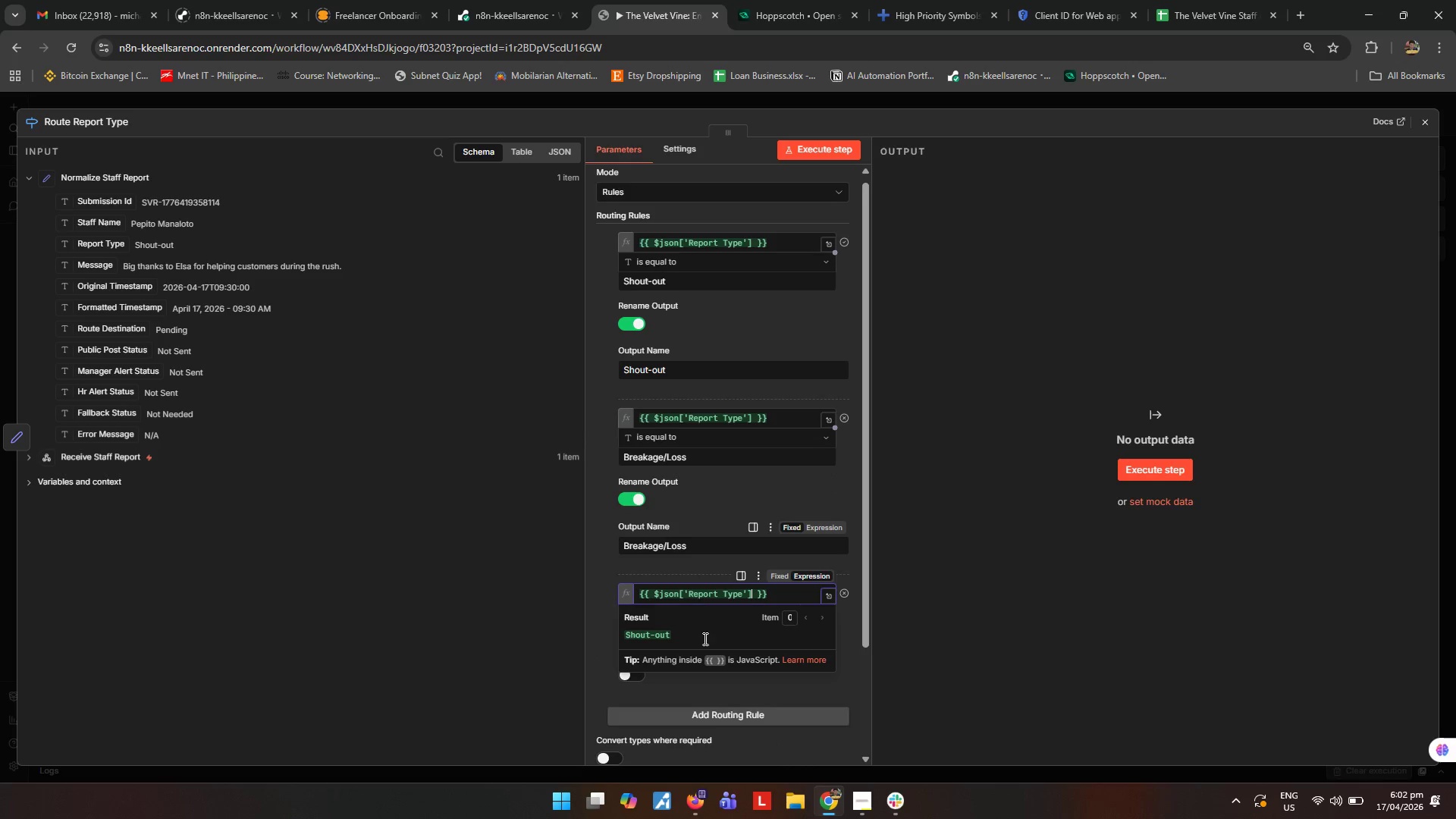 
left_click([934, 645])
 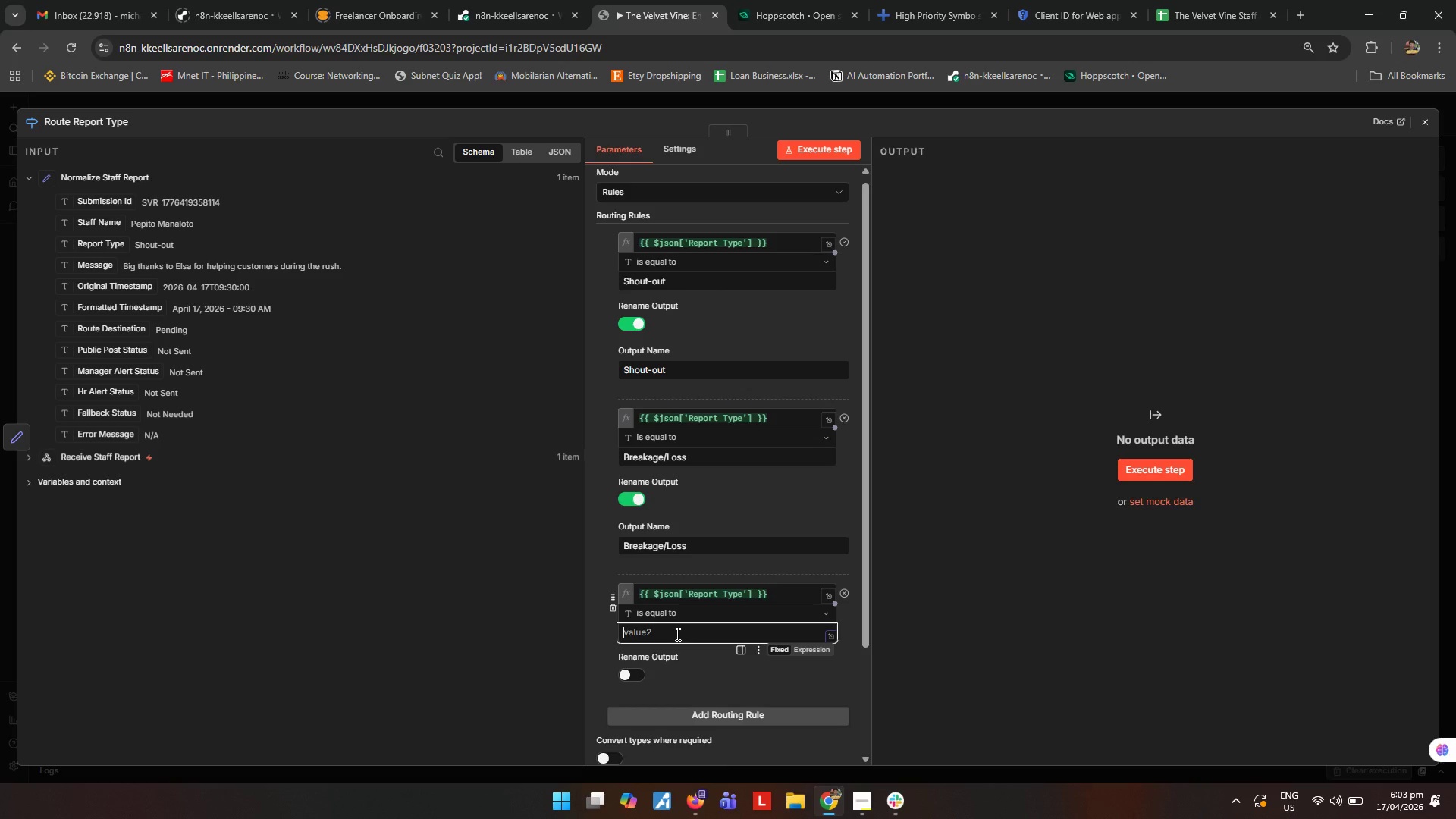 
key(Control+Shift+ShiftLeft)
 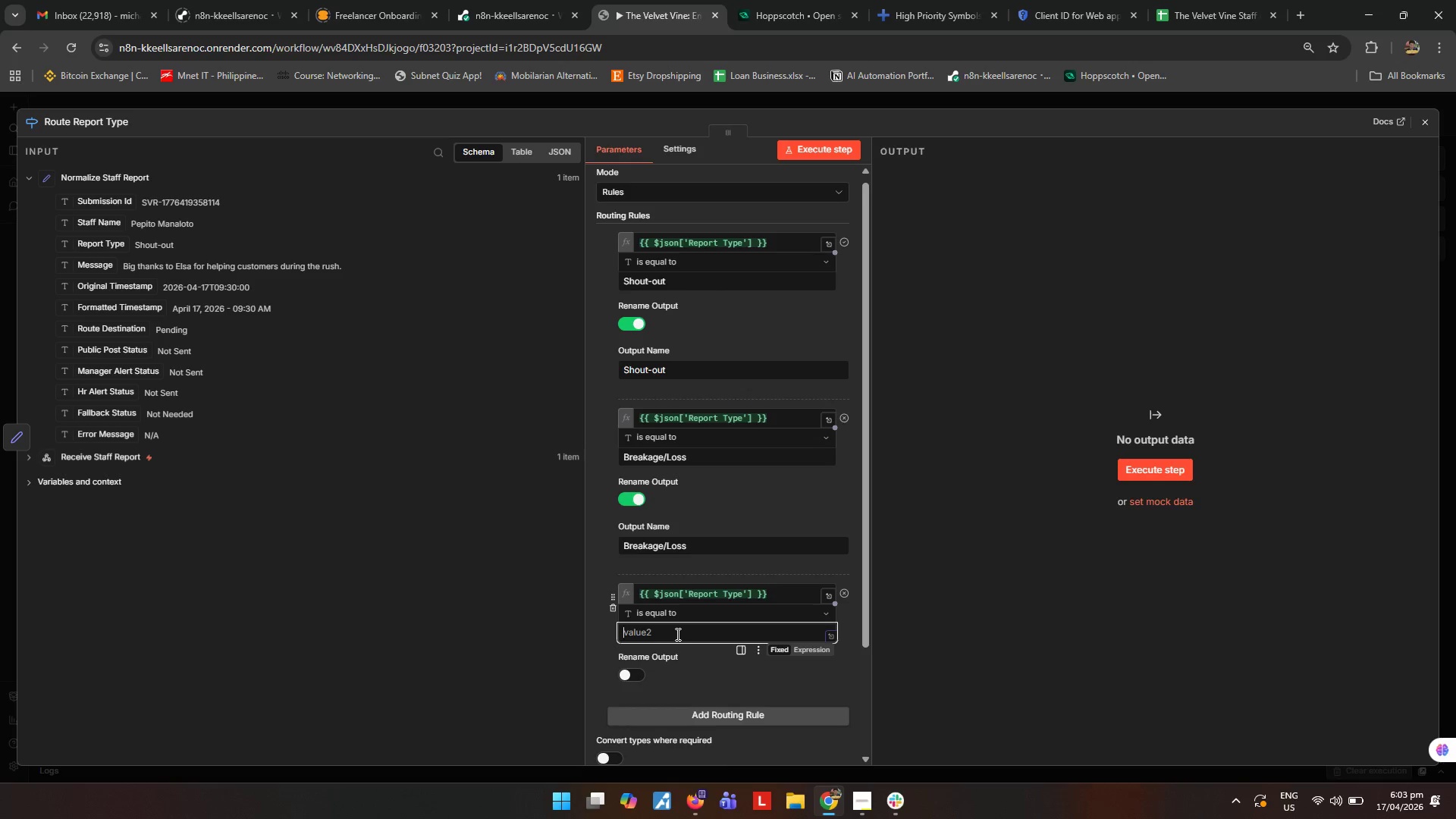 
key(Control+Shift+E)
 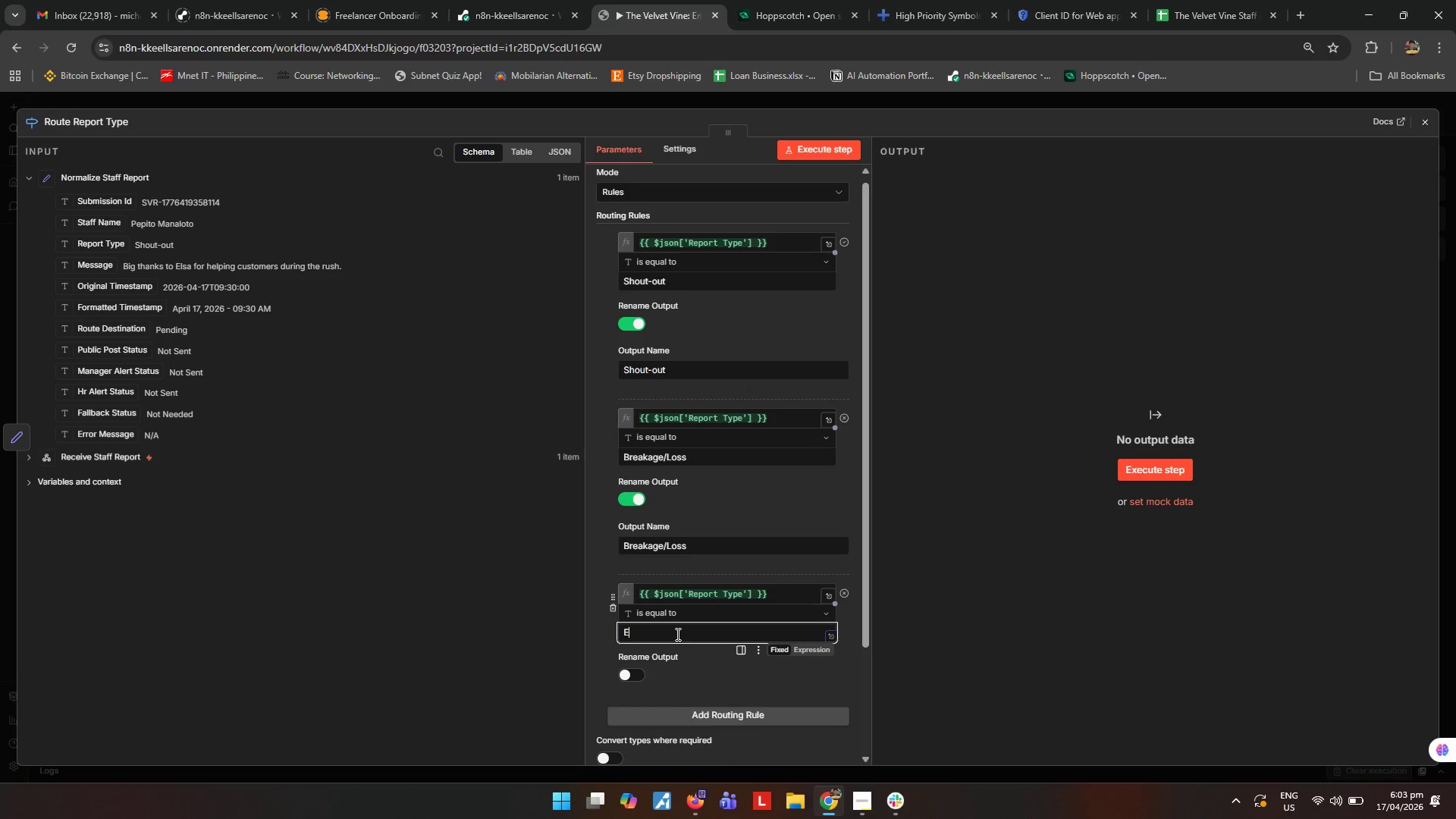 
key(Control+M)
 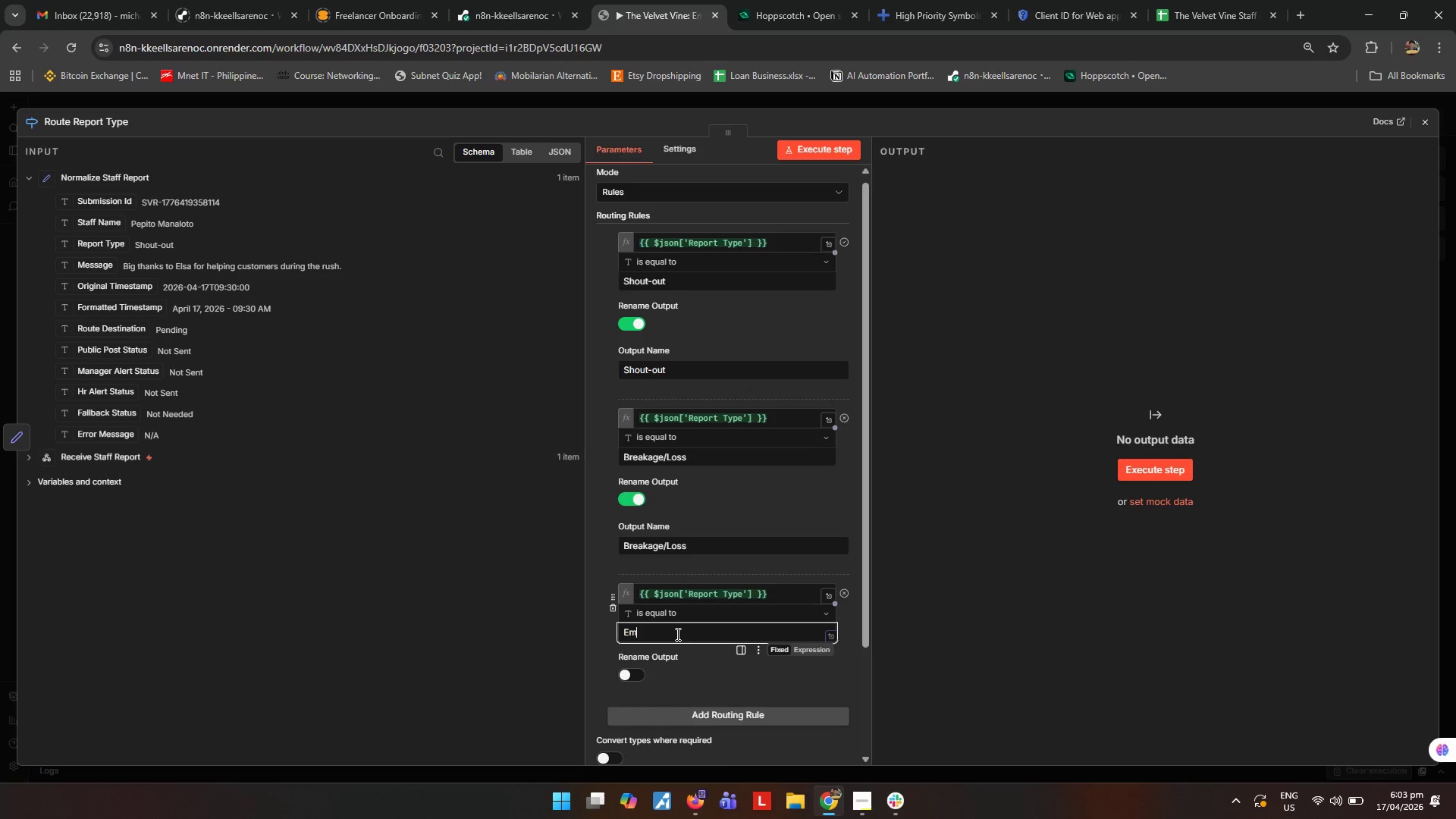 
key(Control+E)
 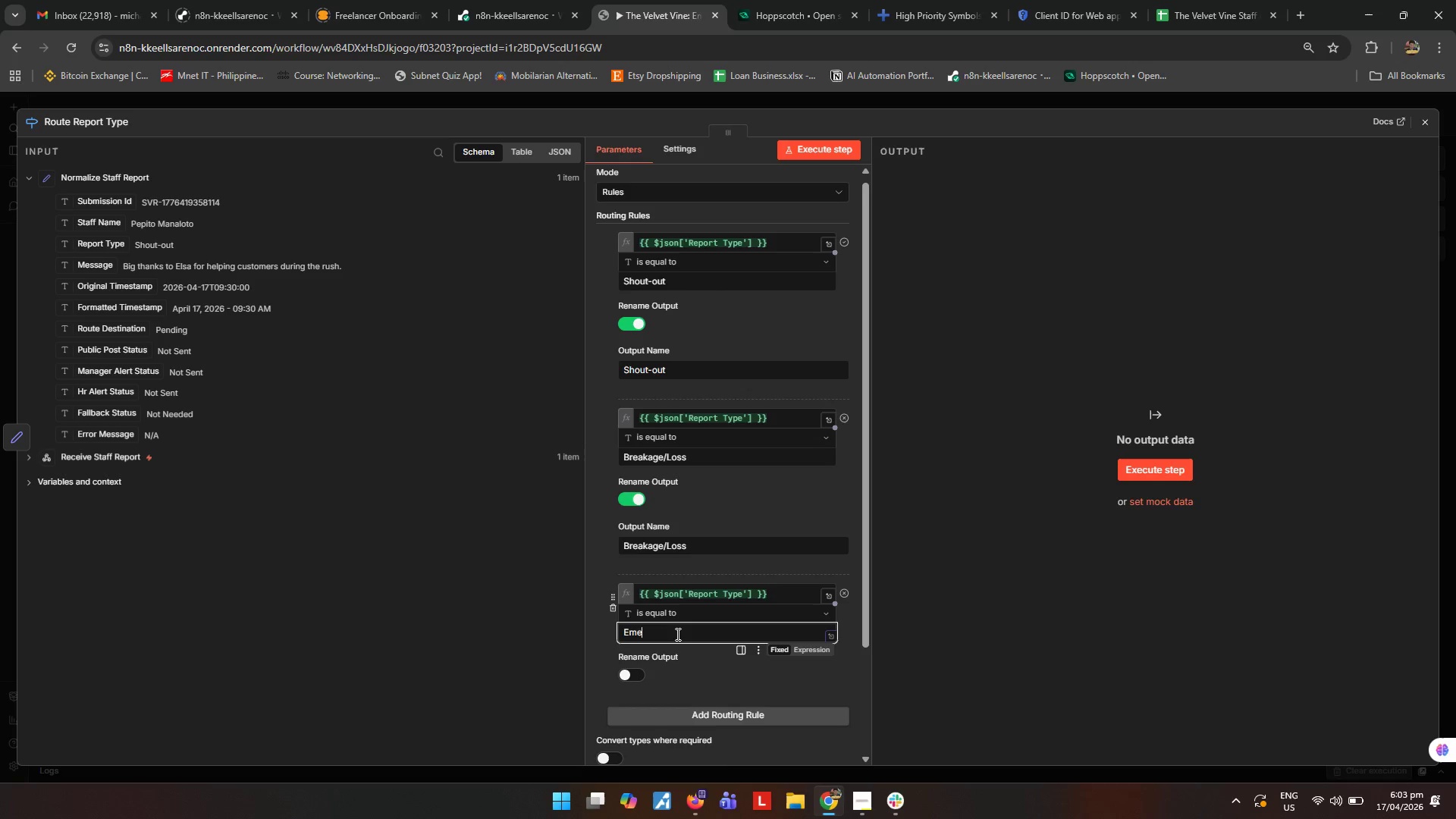 
key(Control+R)
 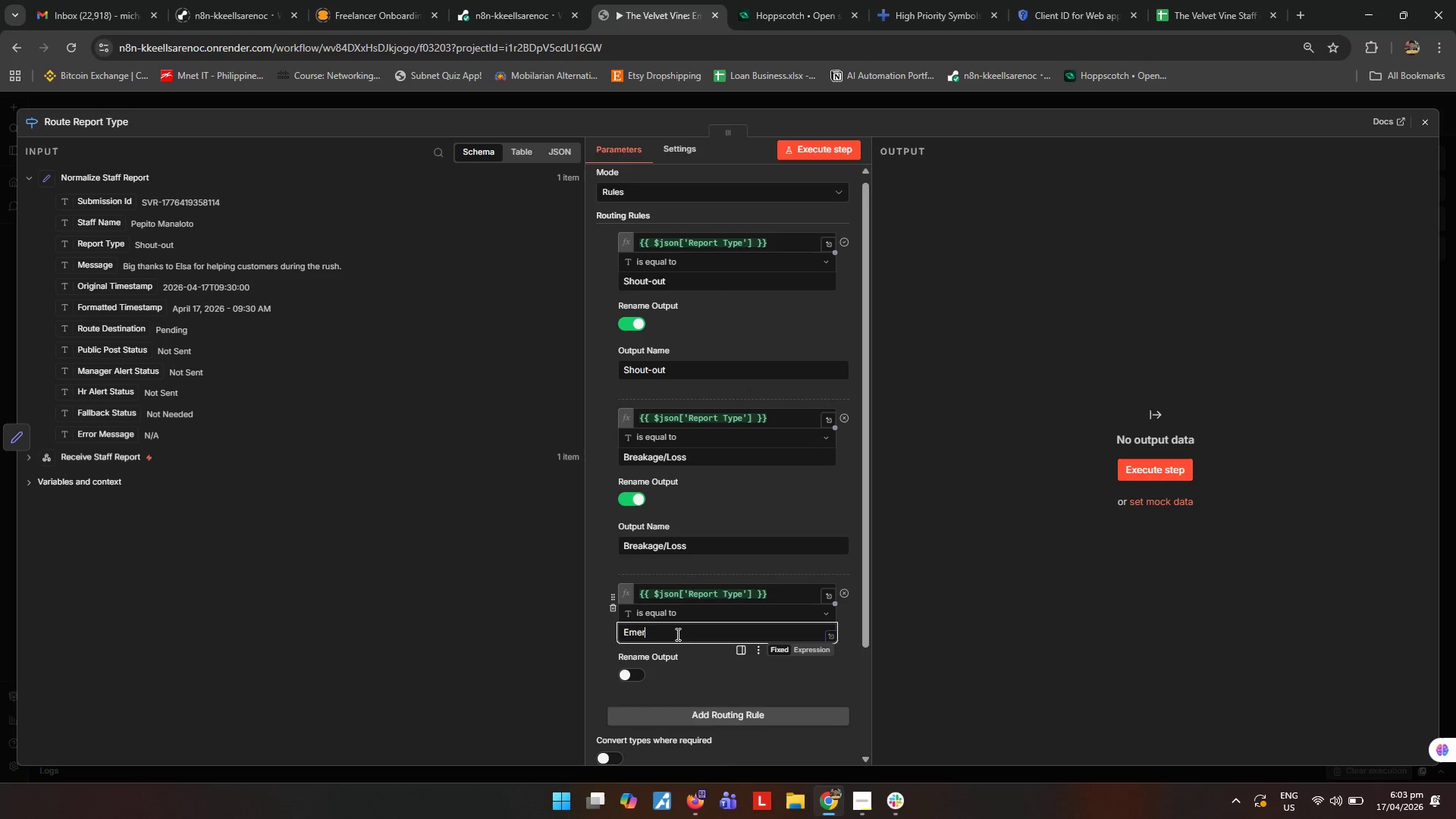 
key(Control+G)
 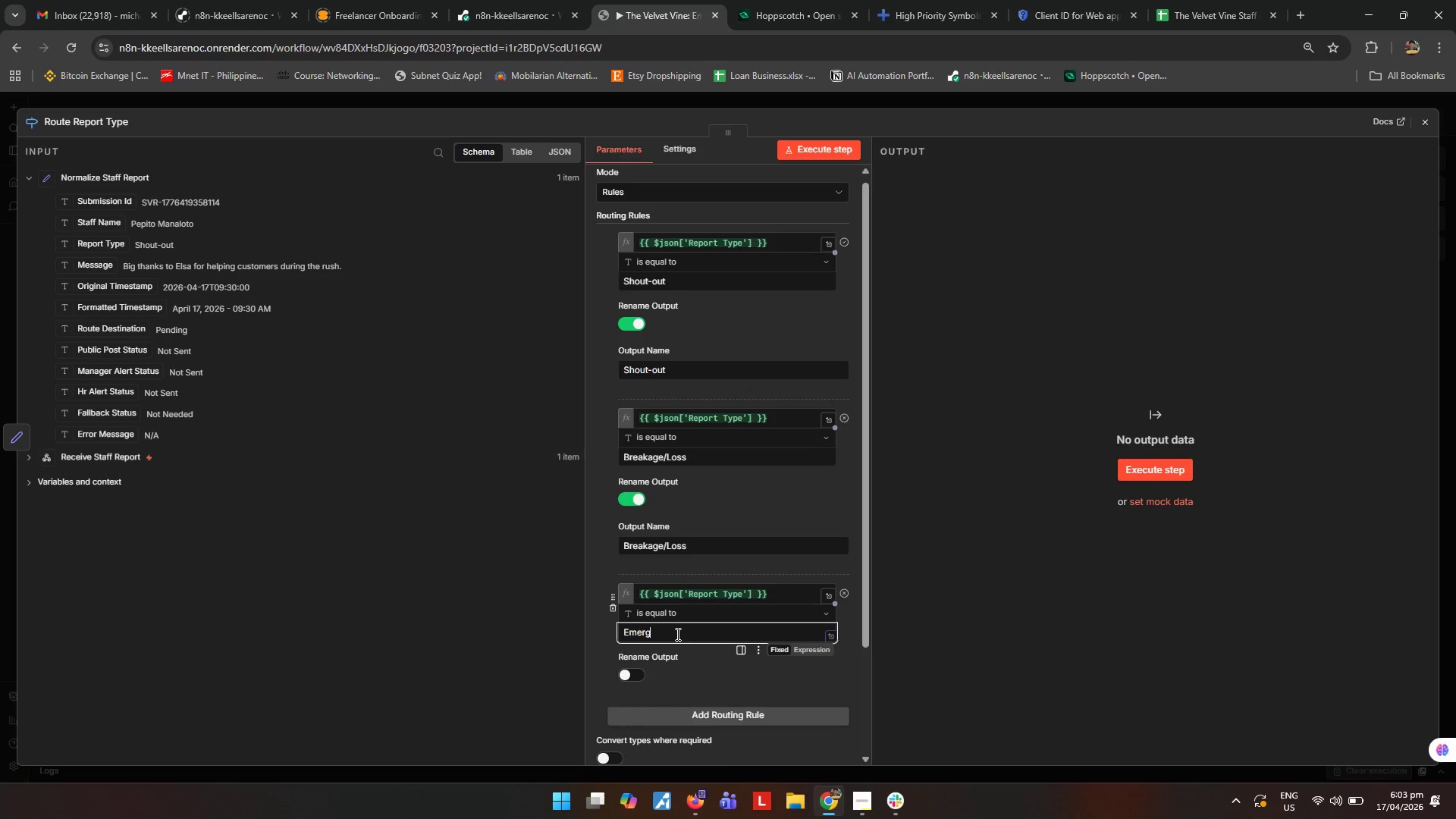 
key(Control+E)
 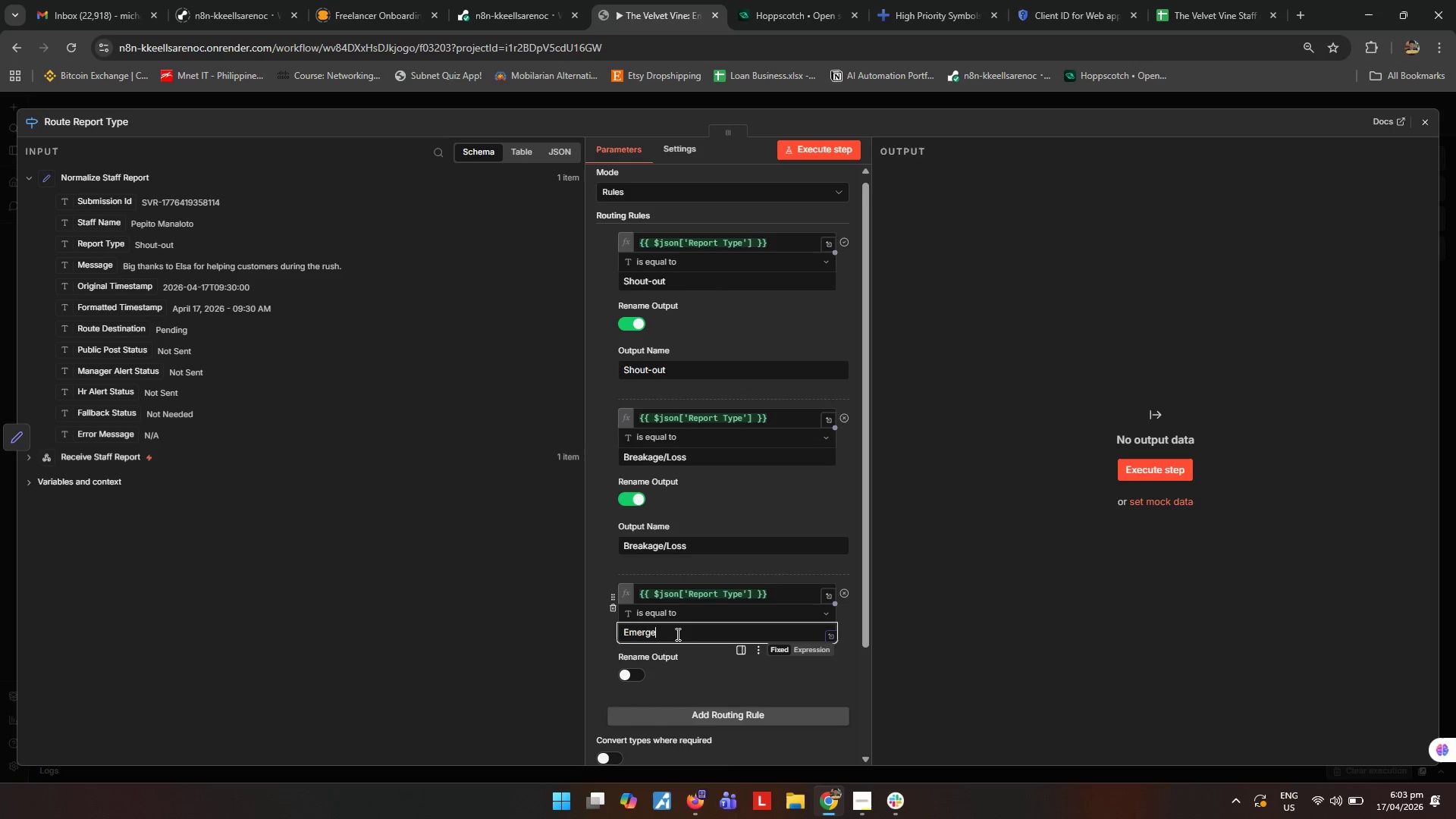 
key(Control+N)
 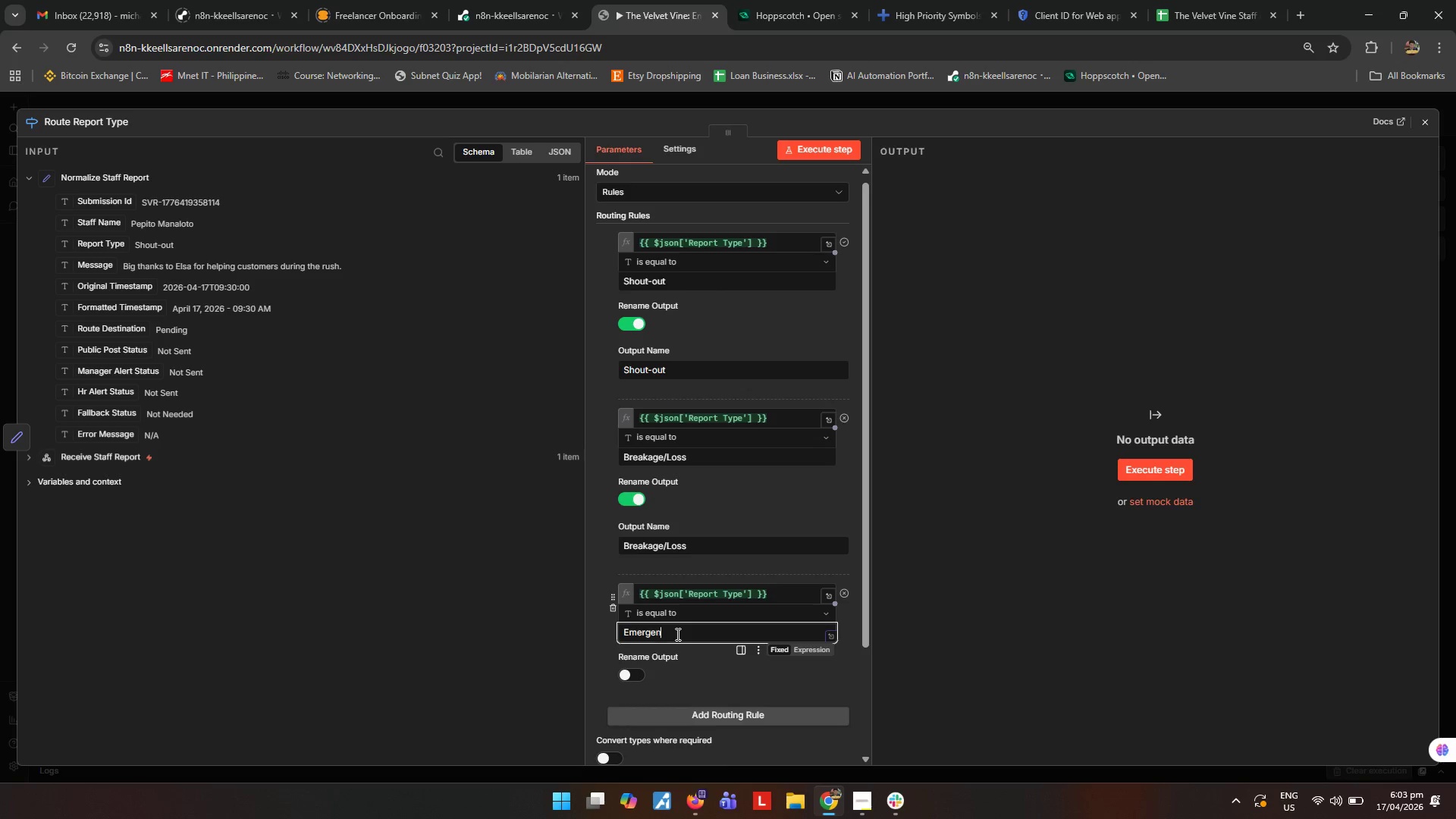 
key(Control+C)
 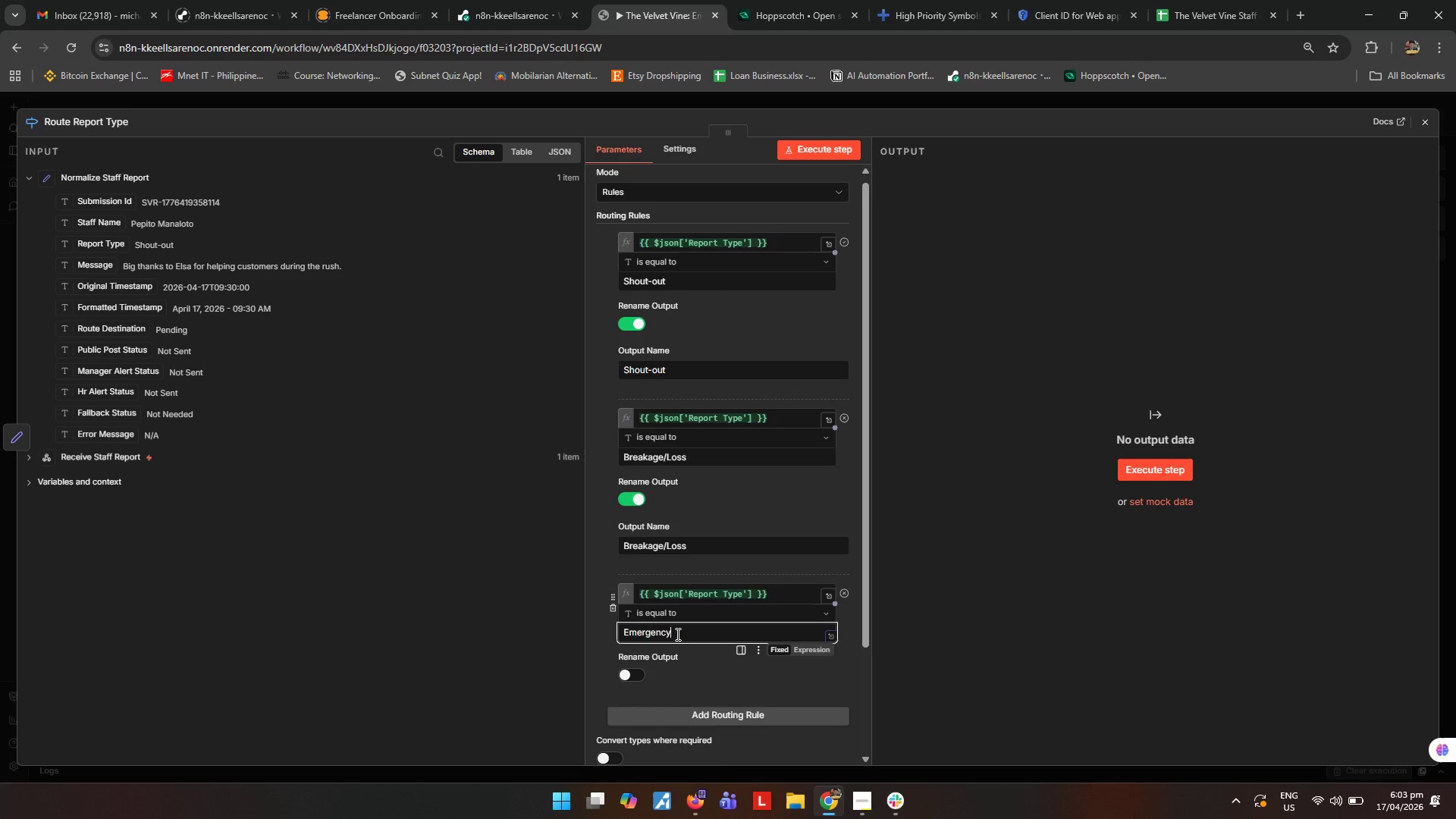 
key(Control+Y)
 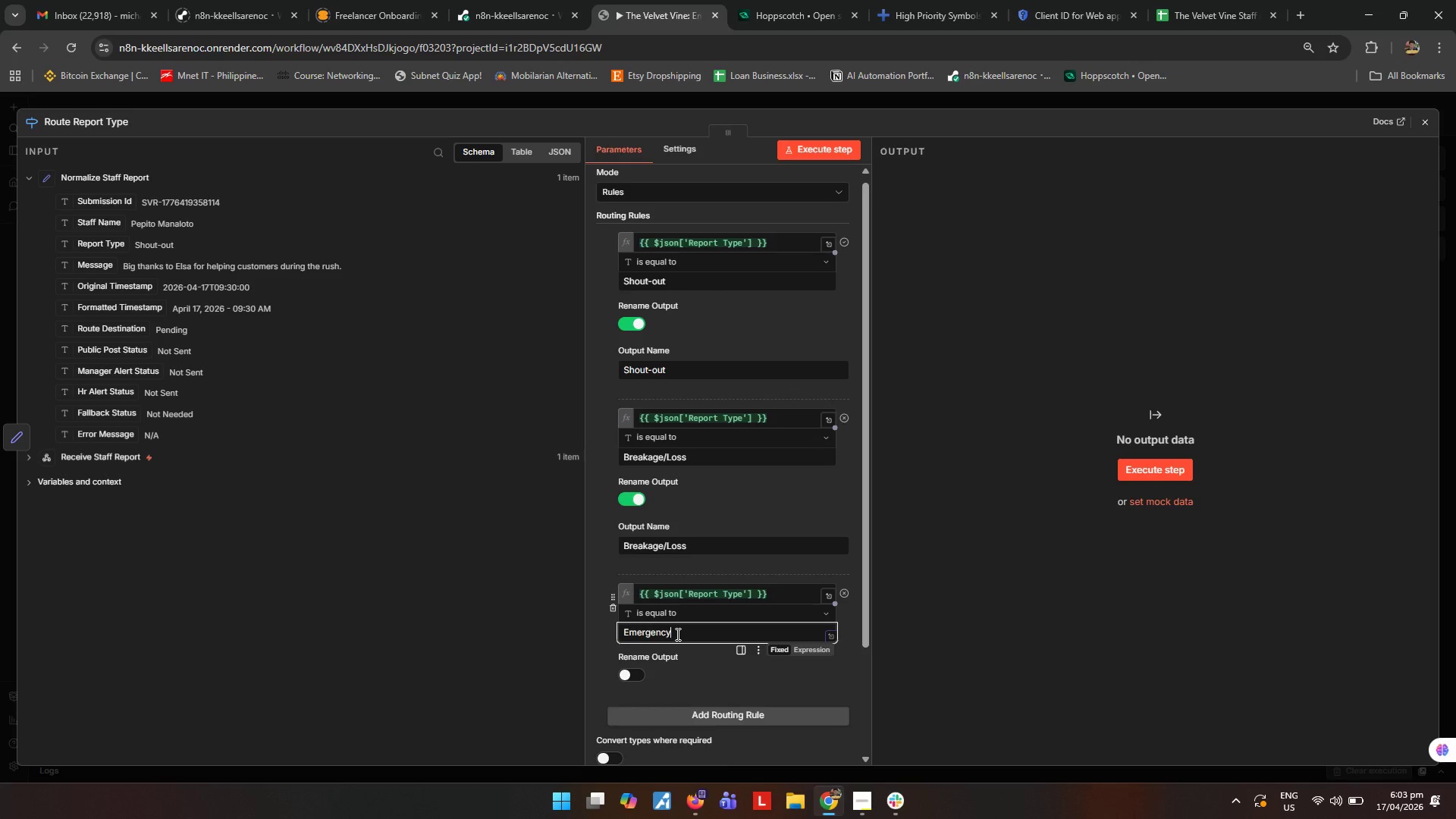 
key(Control+Space)
 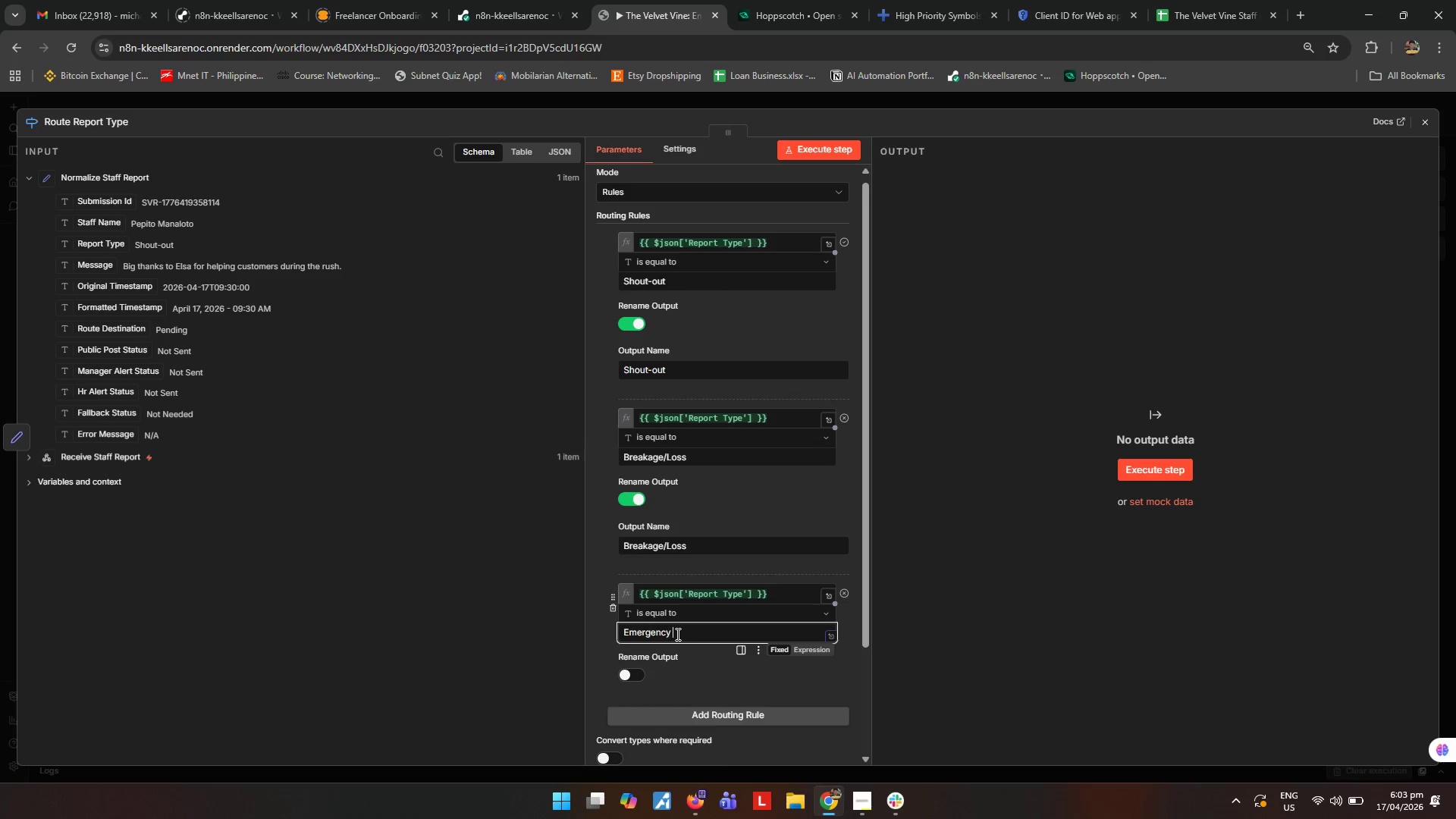 
key(Control+Shift+ShiftLeft)
 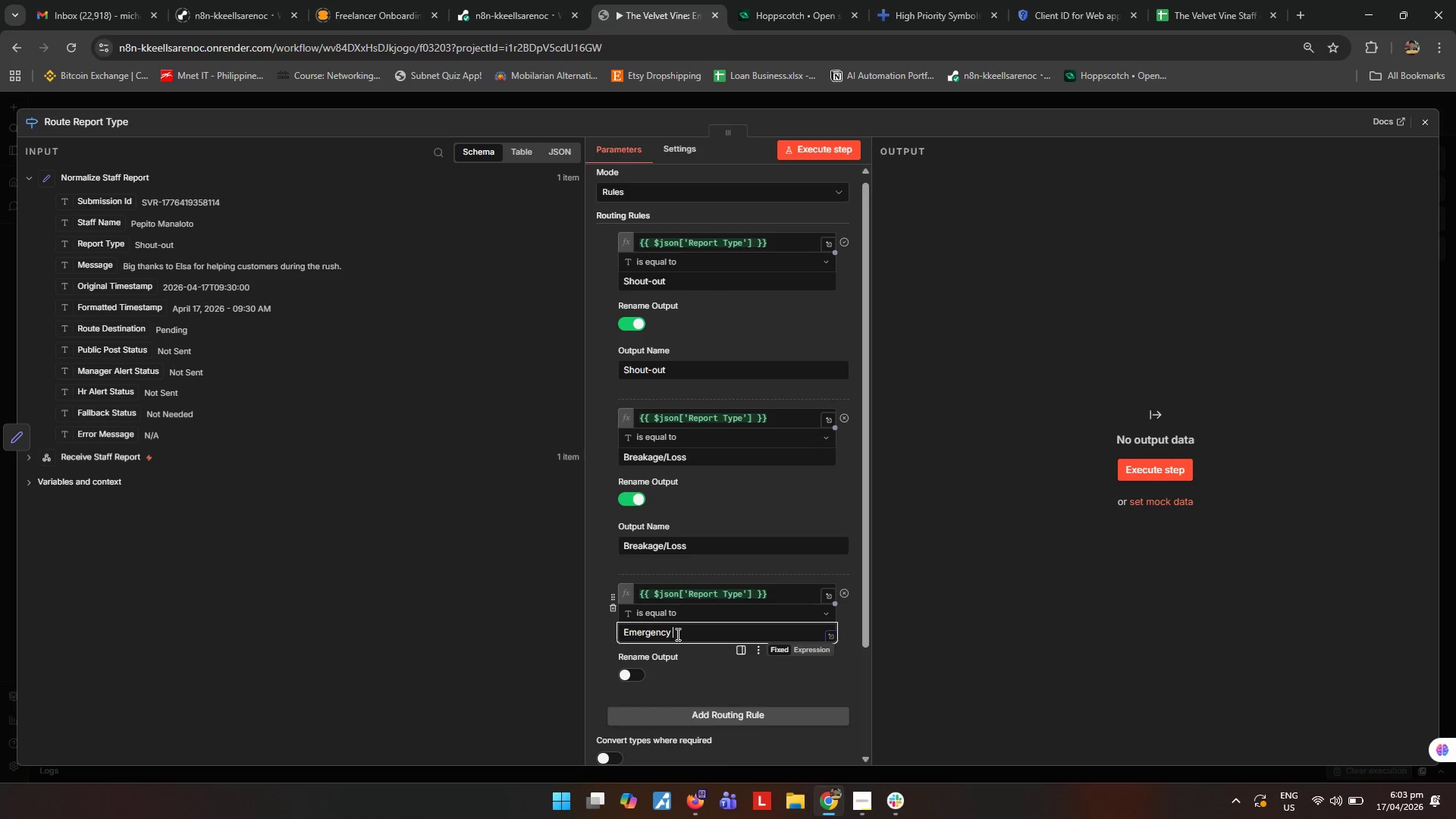 
key(Control+Shift+A)
 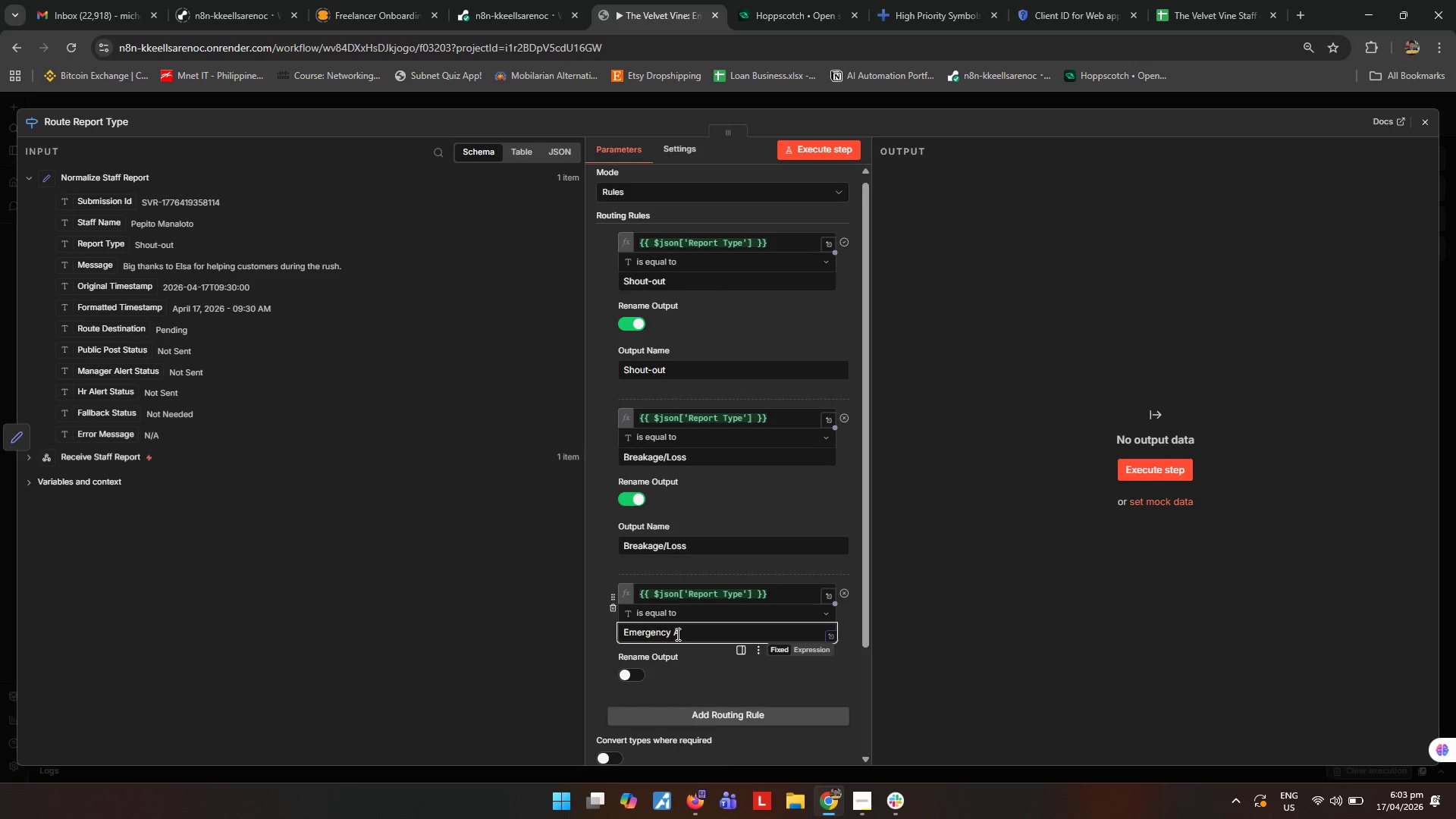 
key(Control+B)
 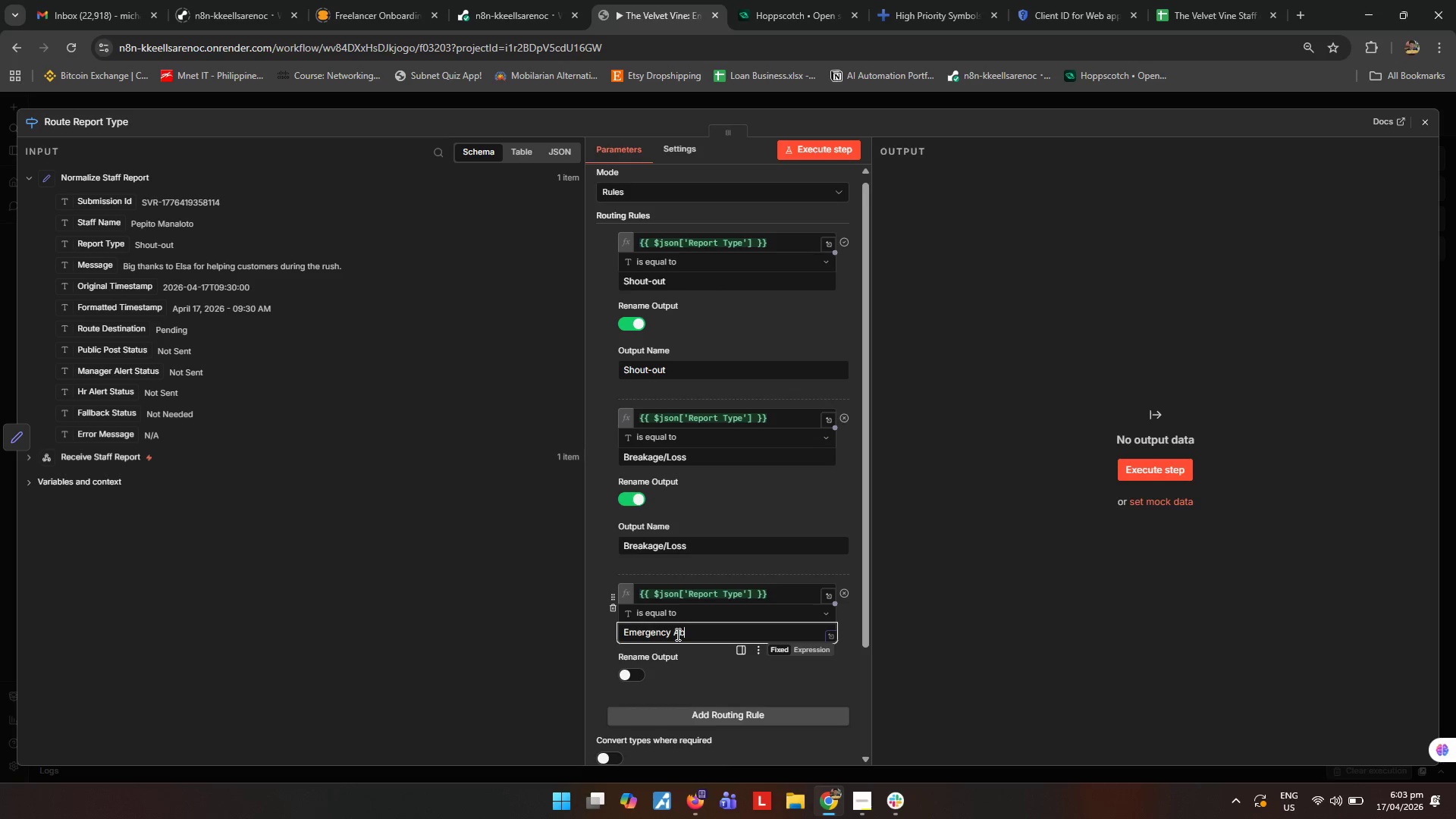 
key(Control+S)
 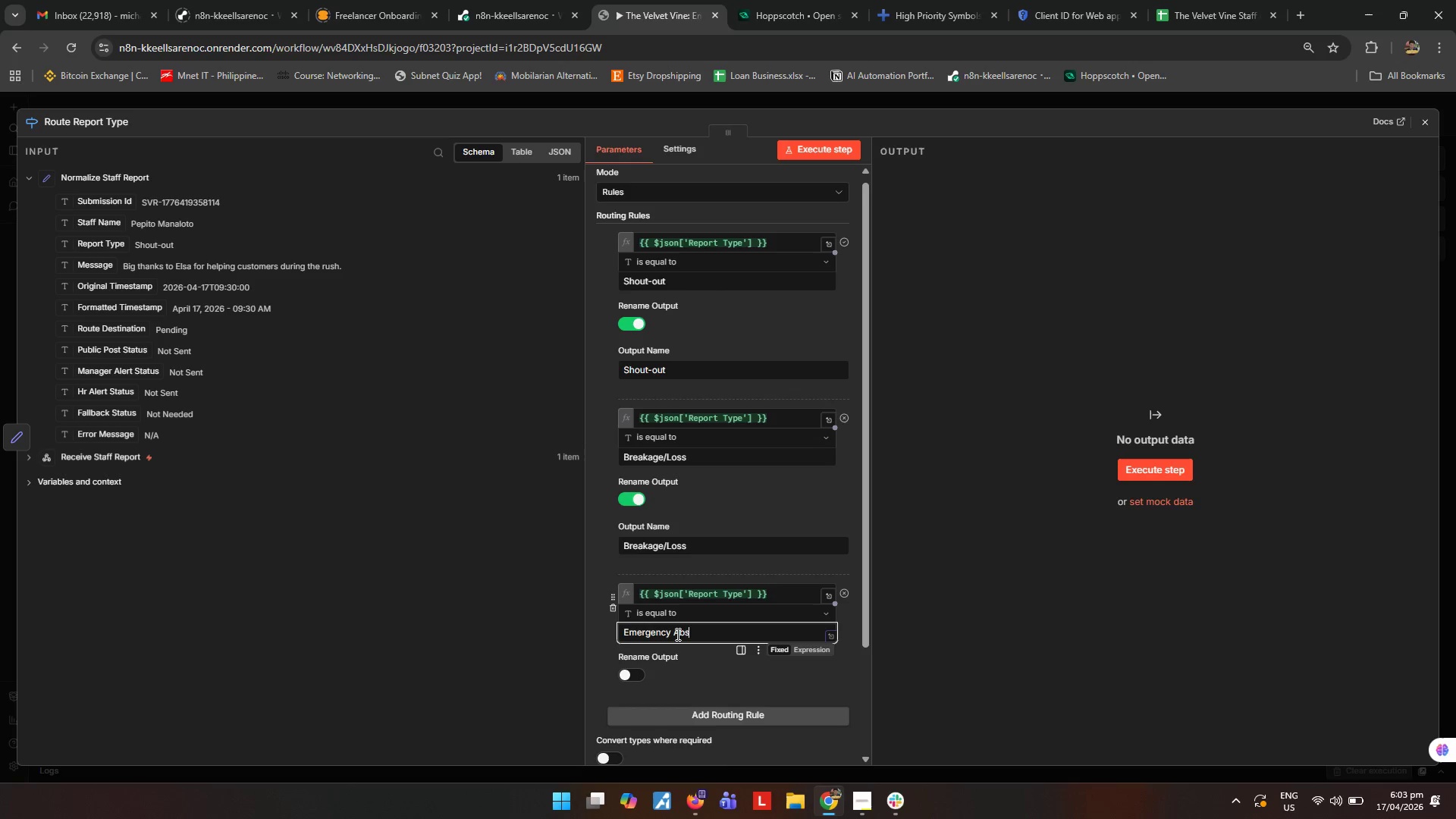 
key(Control+E)
 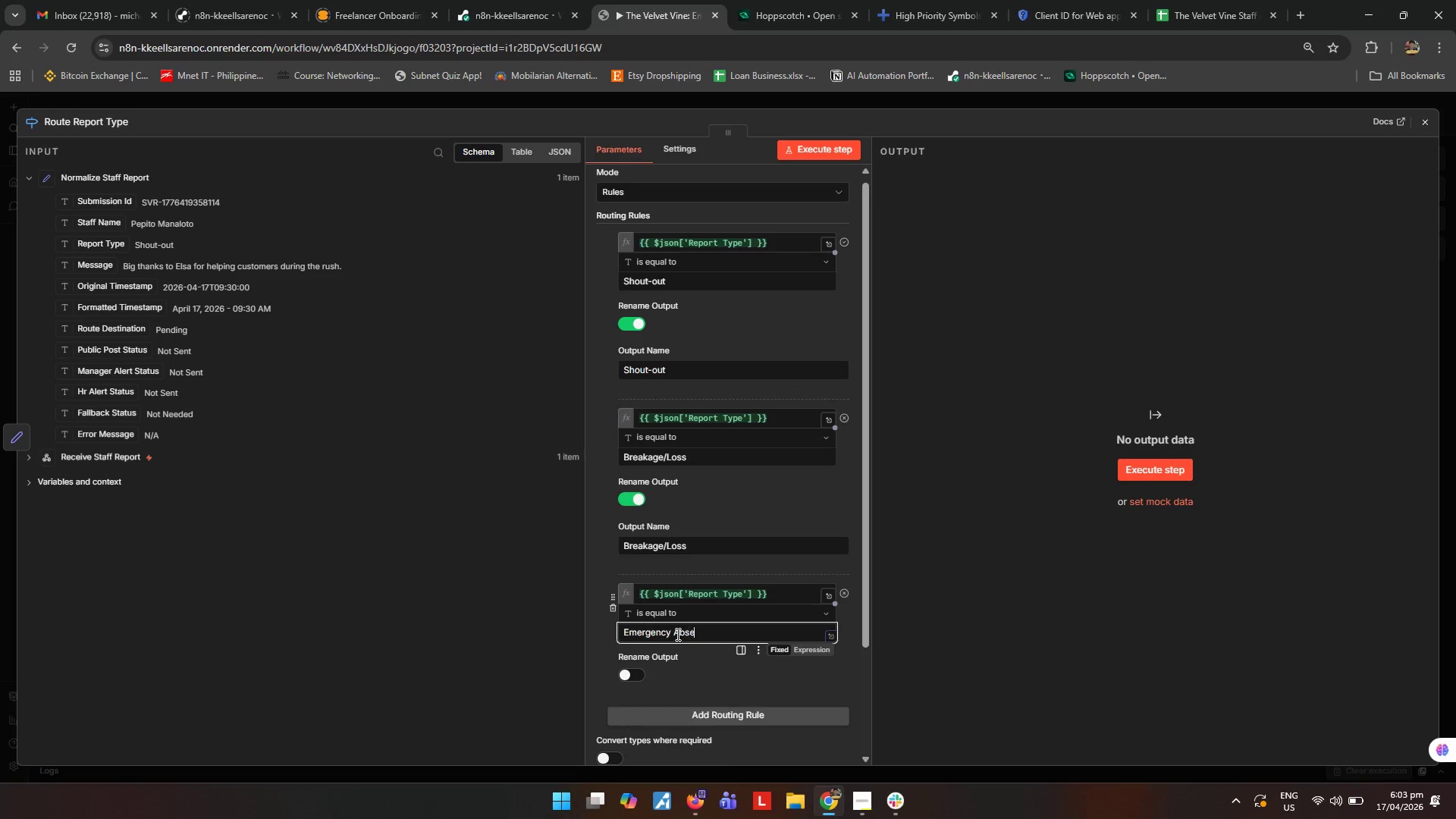 
key(Control+N)
 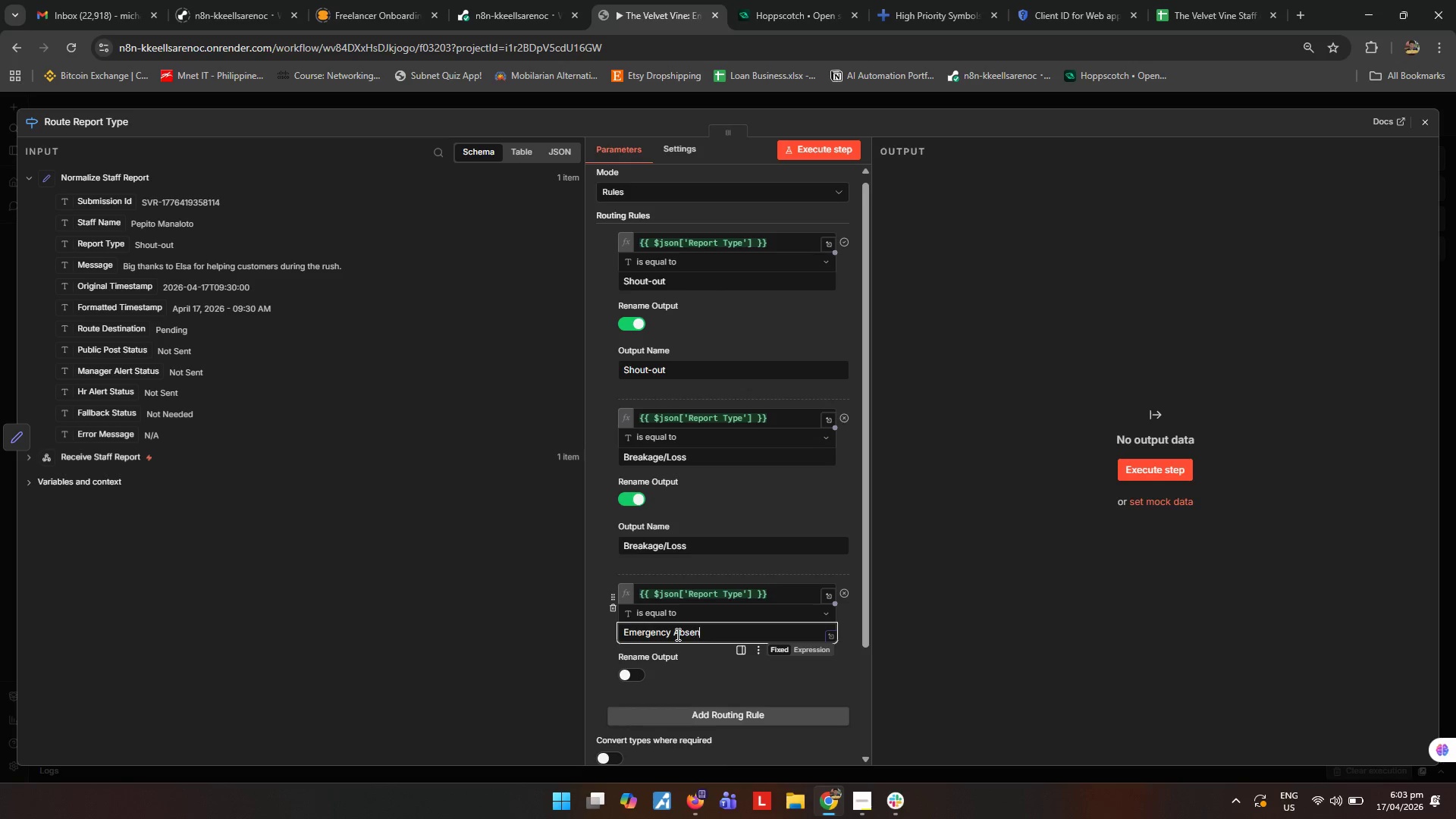 
key(Control+C)
 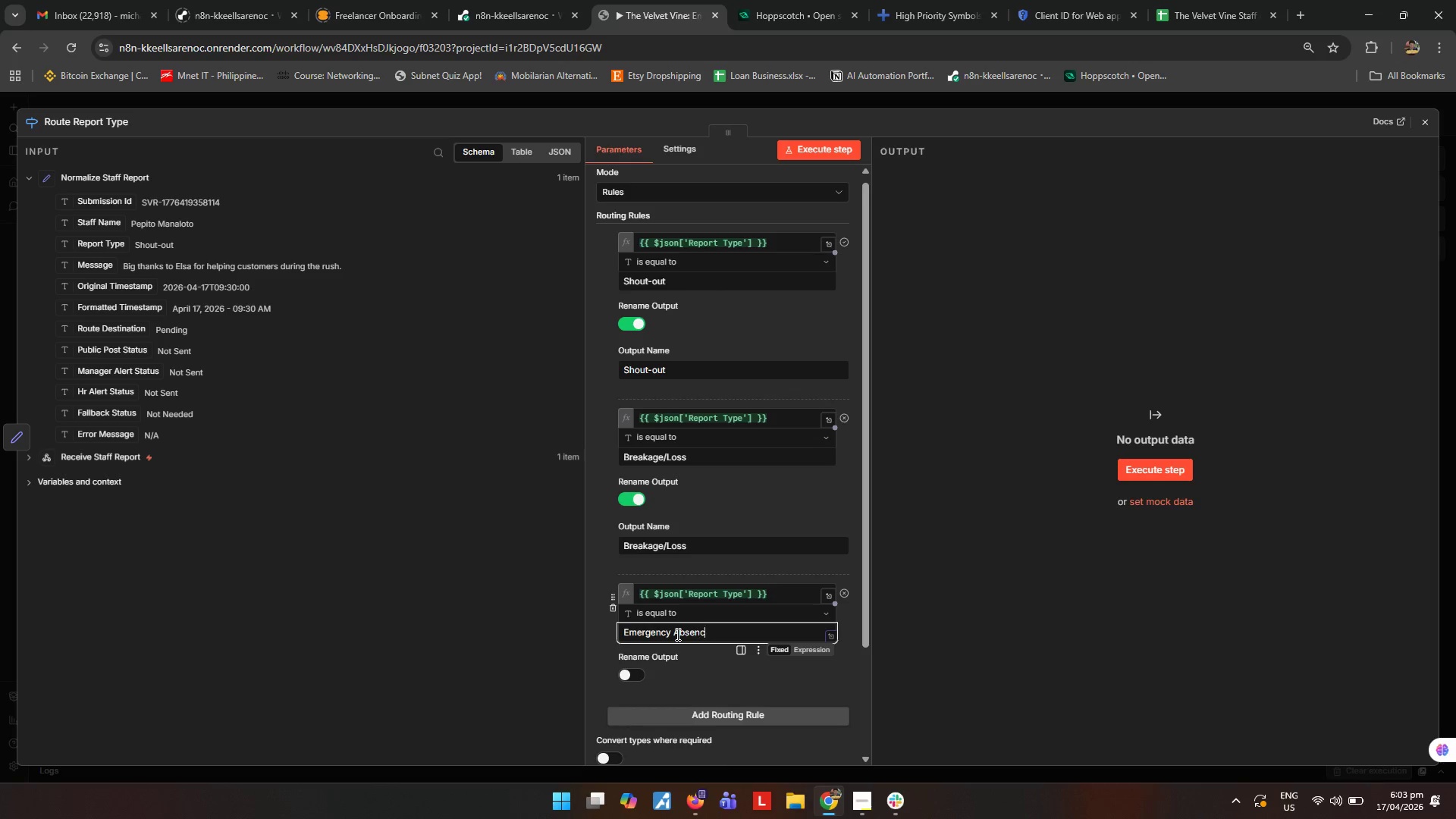 
key(Control+E)
 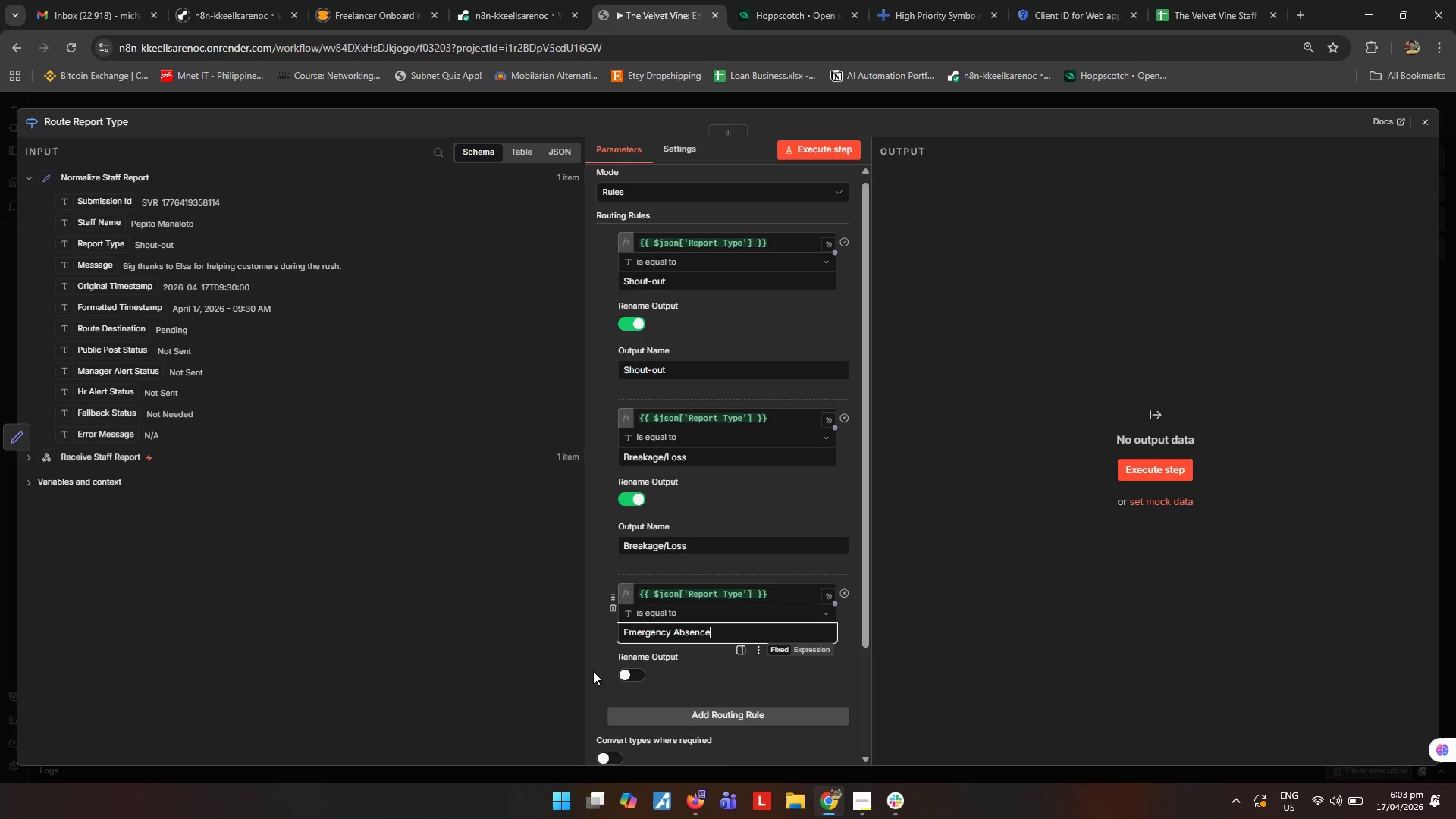 
key(Control+ControlLeft)
 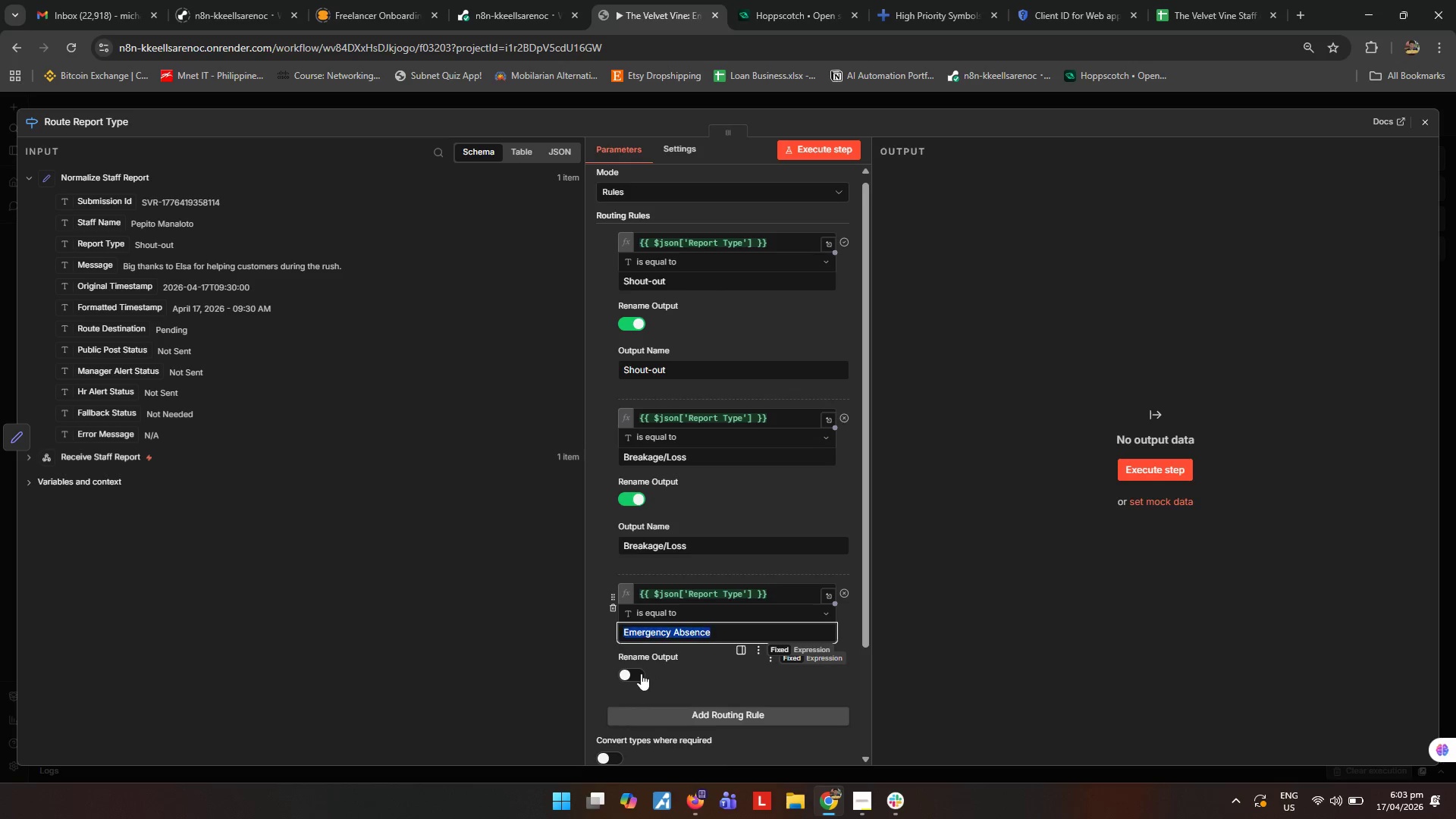 
key(Control+A)
 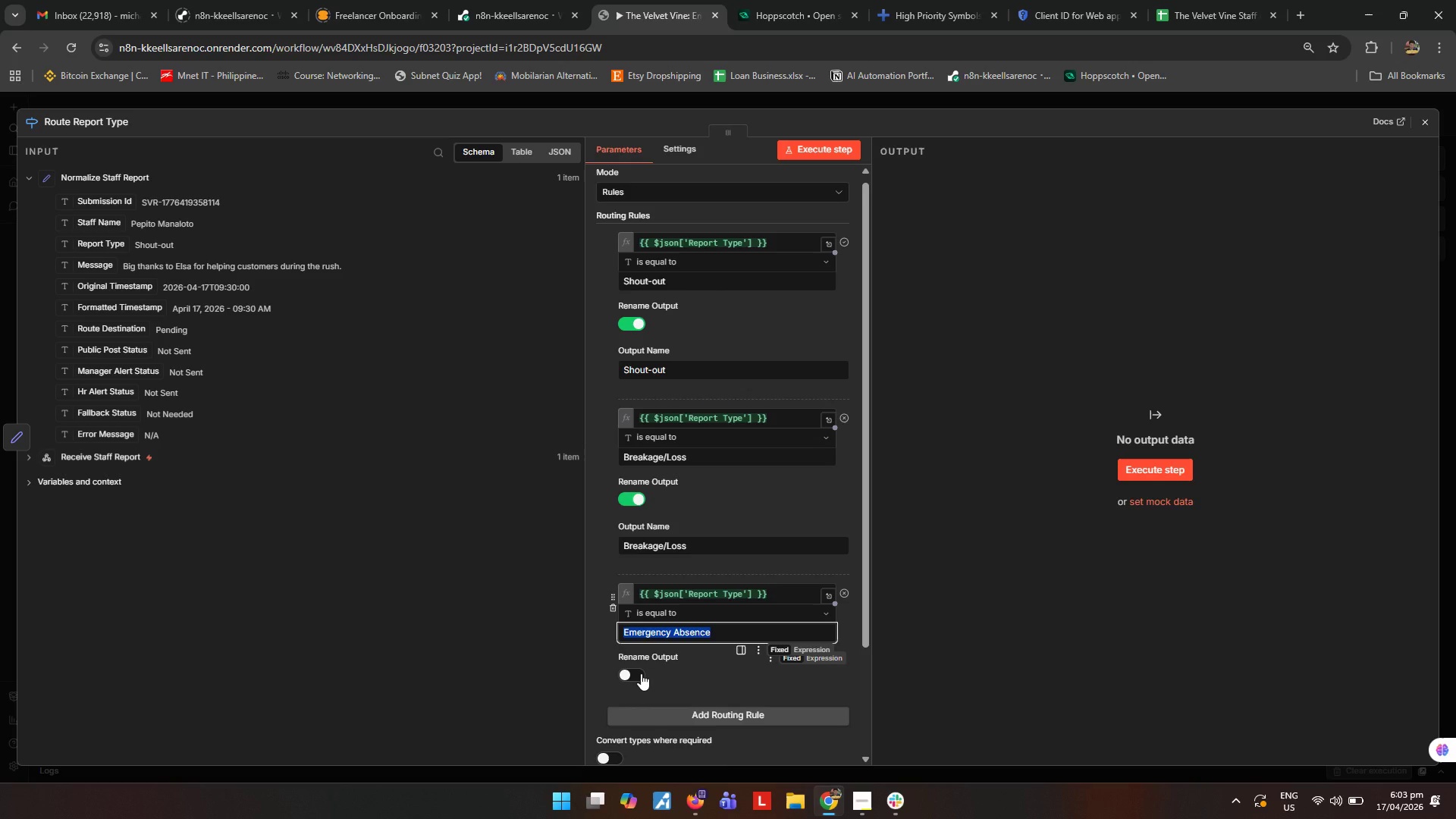 
key(Control+C)
 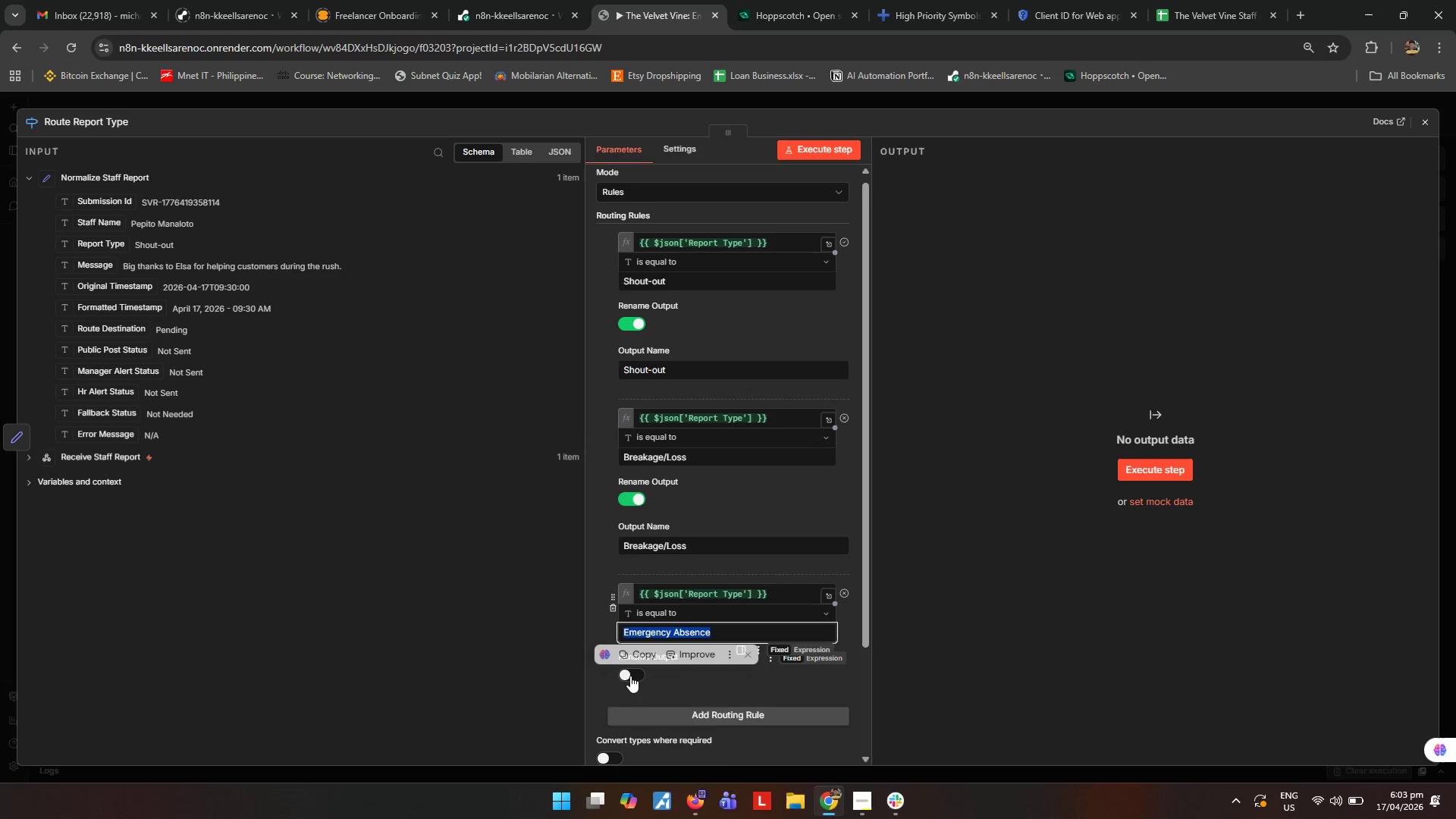 
left_click([630, 676])
 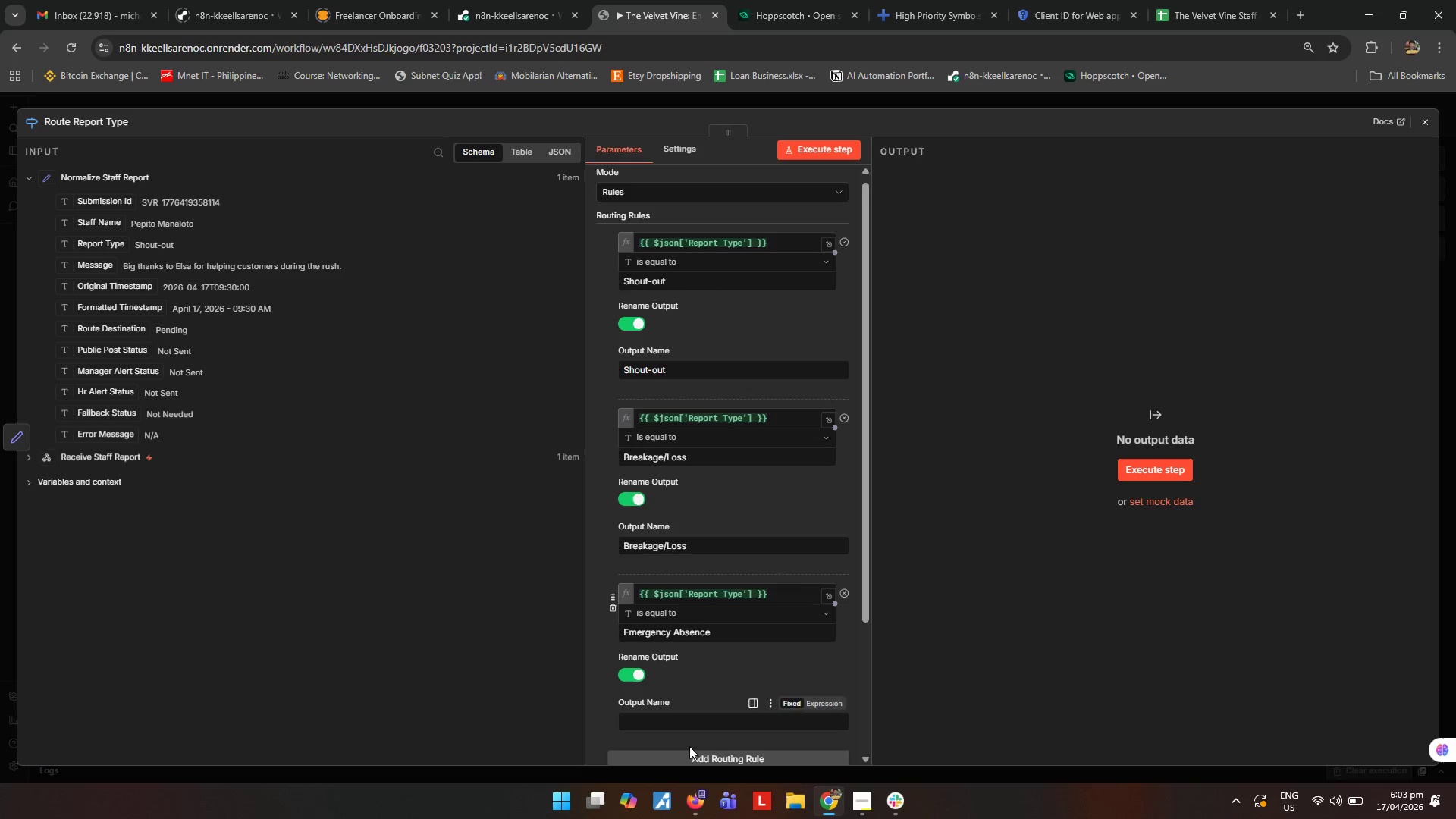 
left_click([674, 723])
 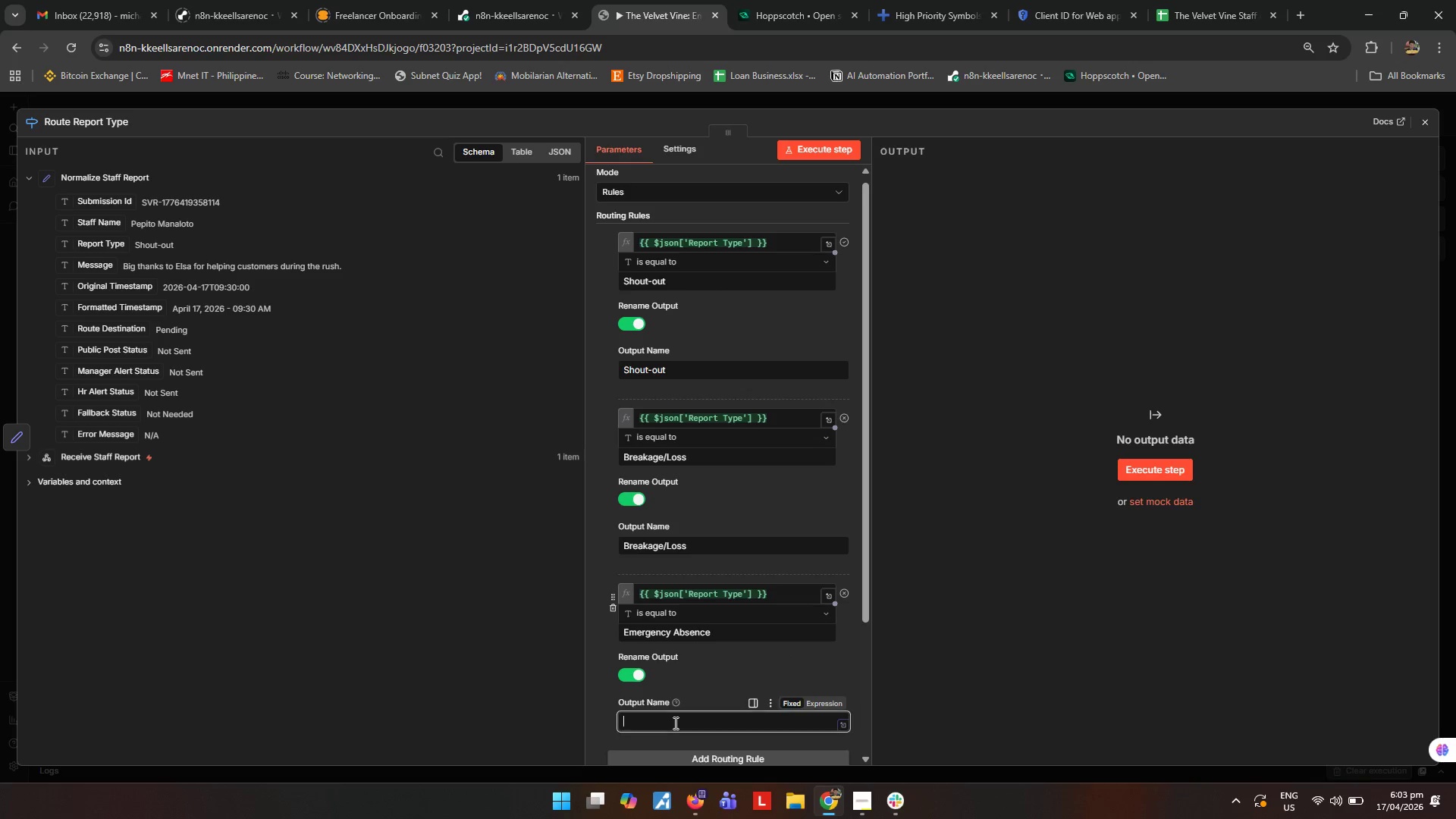 
key(Control+ControlLeft)
 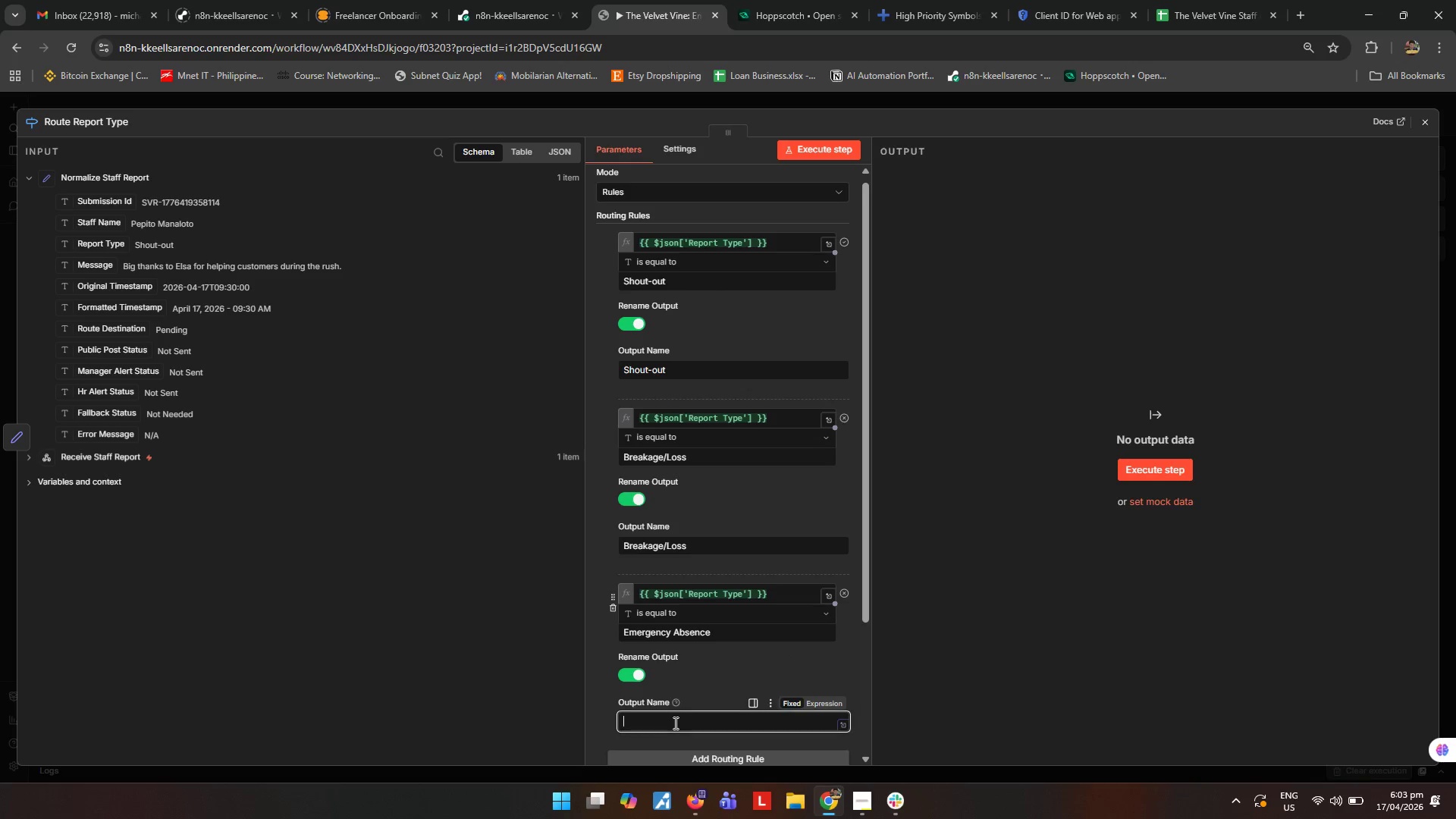 
key(Control+V)
 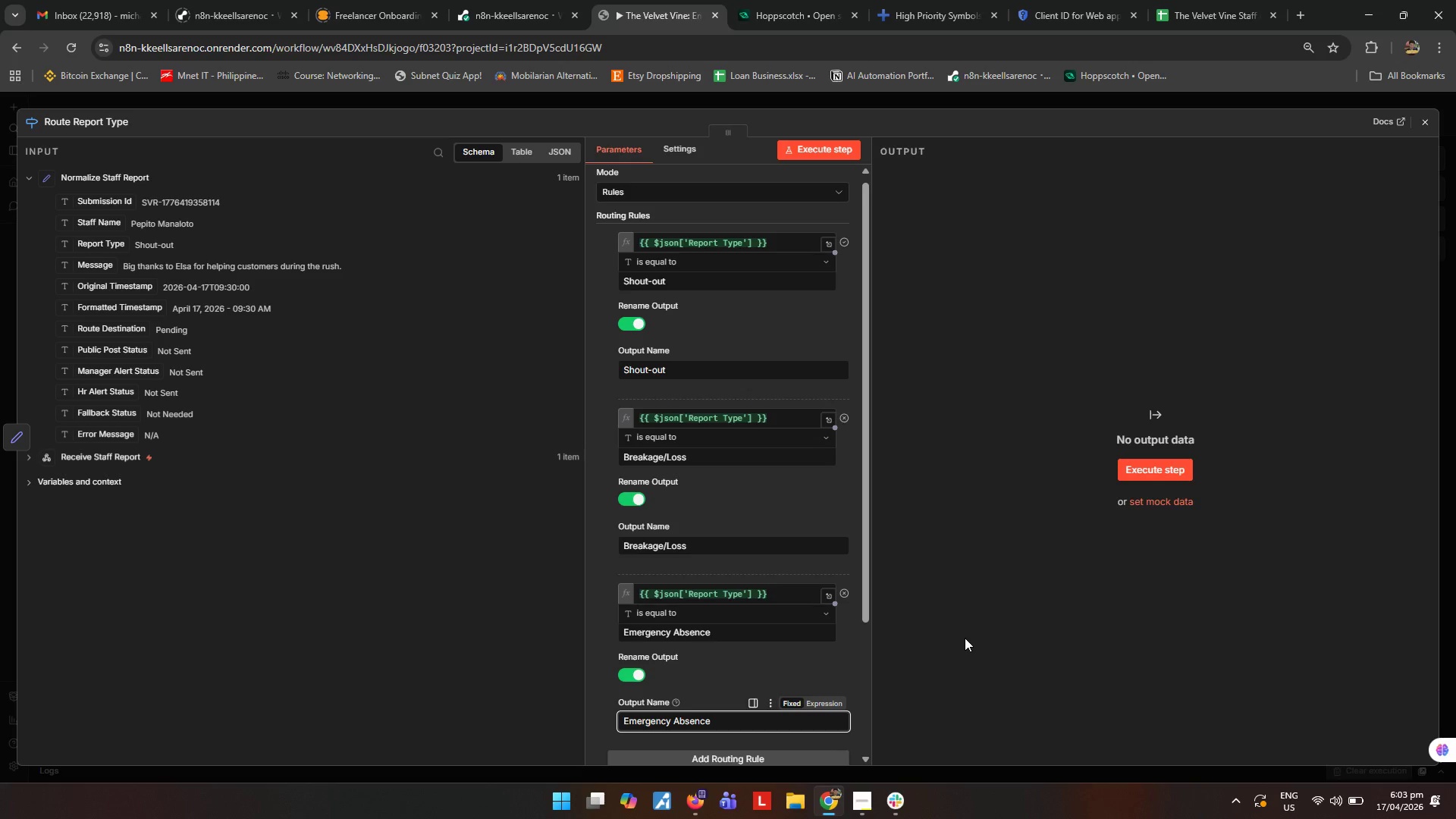 
left_click([1018, 611])
 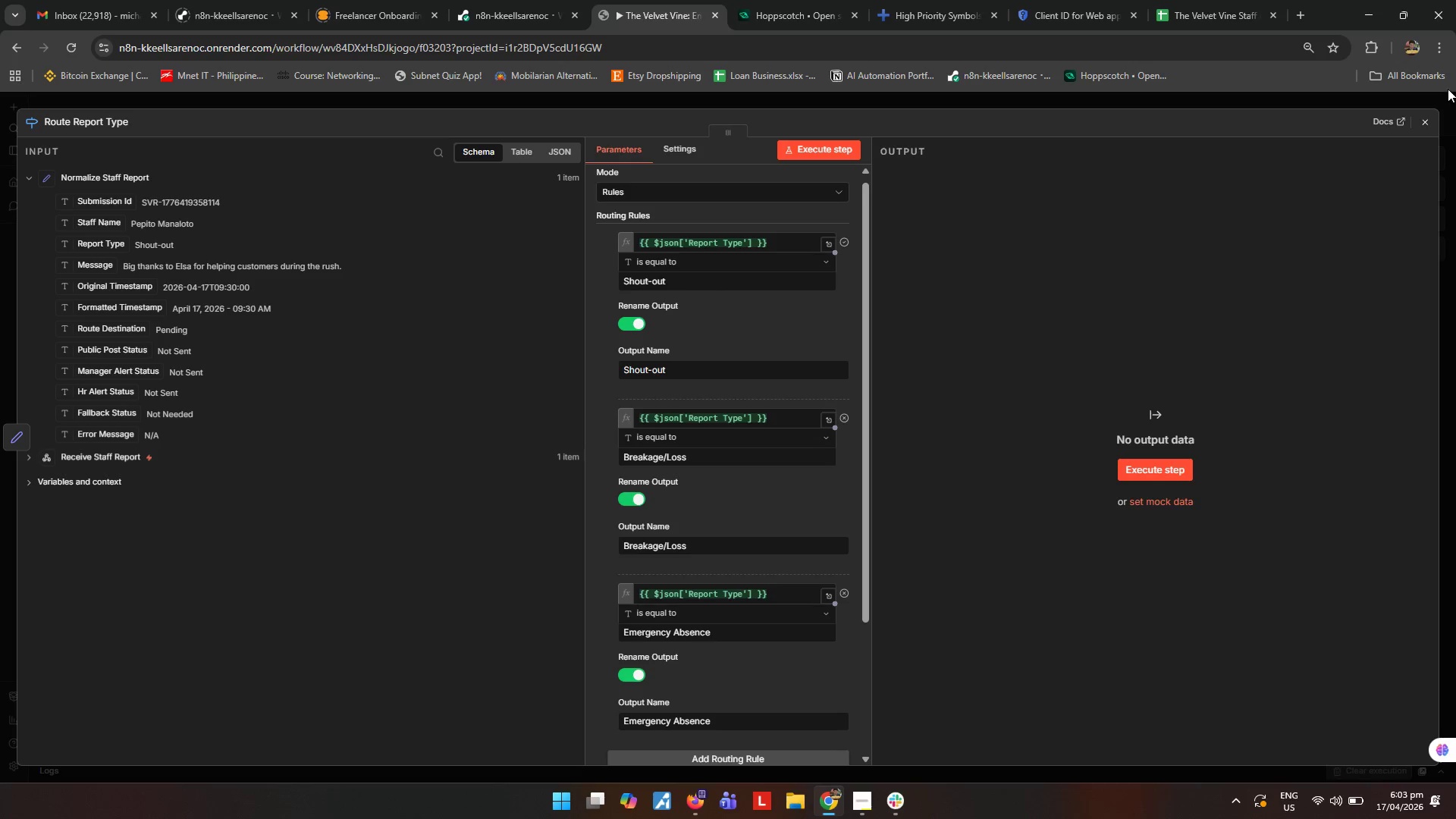 
left_click([1423, 121])
 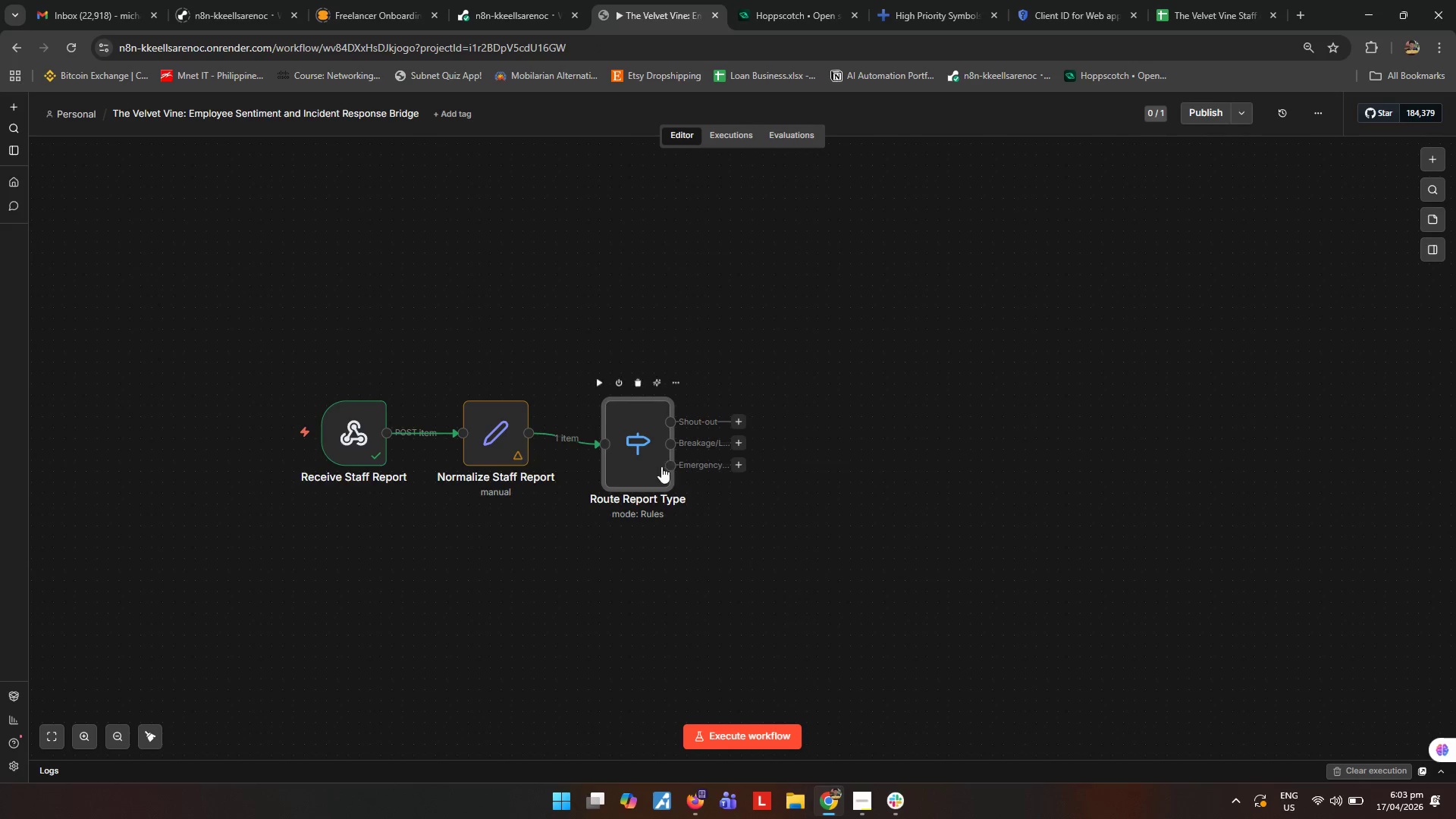 
left_click_drag(start_coordinate=[645, 457], to_coordinate=[648, 443])
 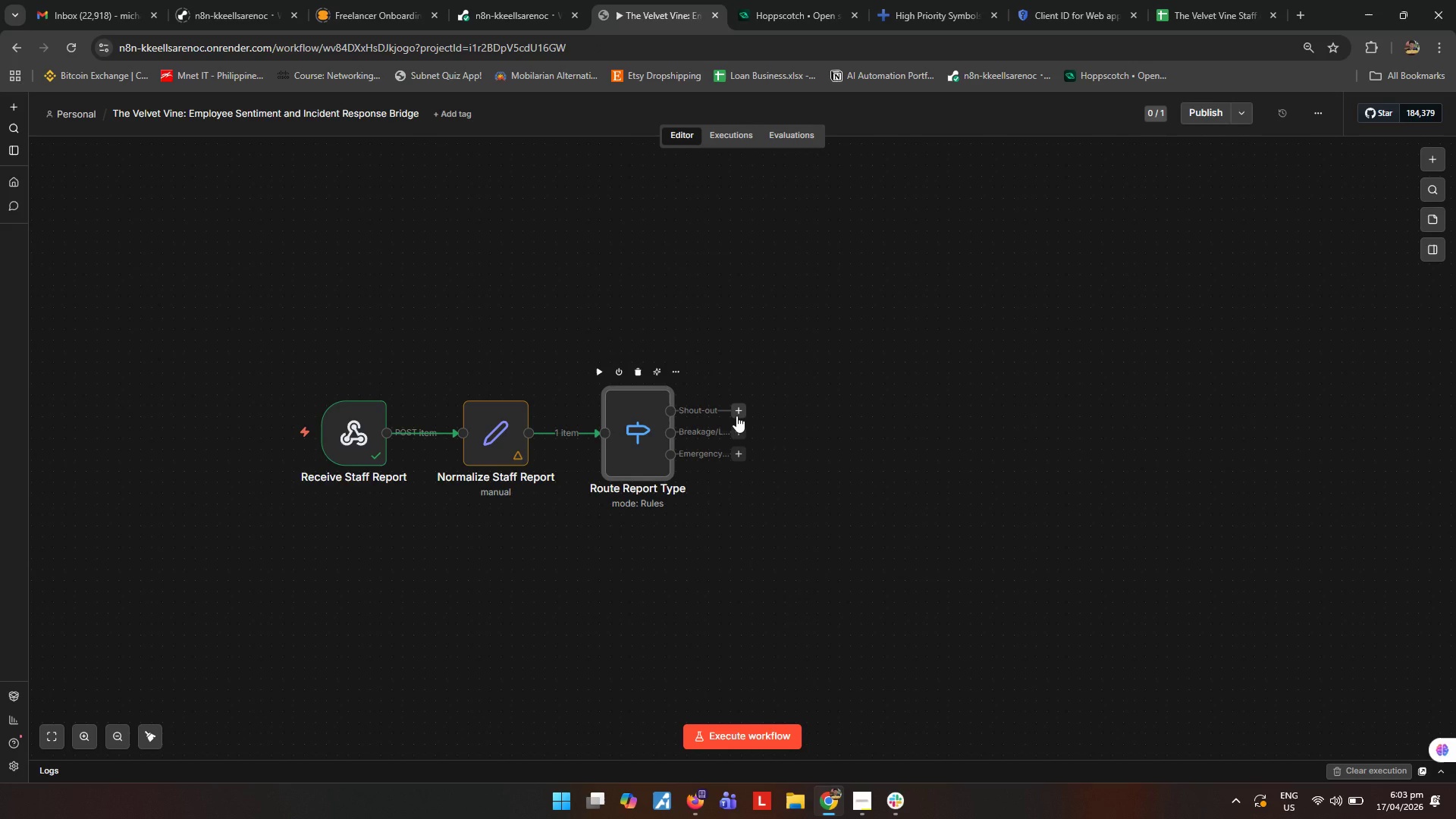 
left_click([736, 416])
 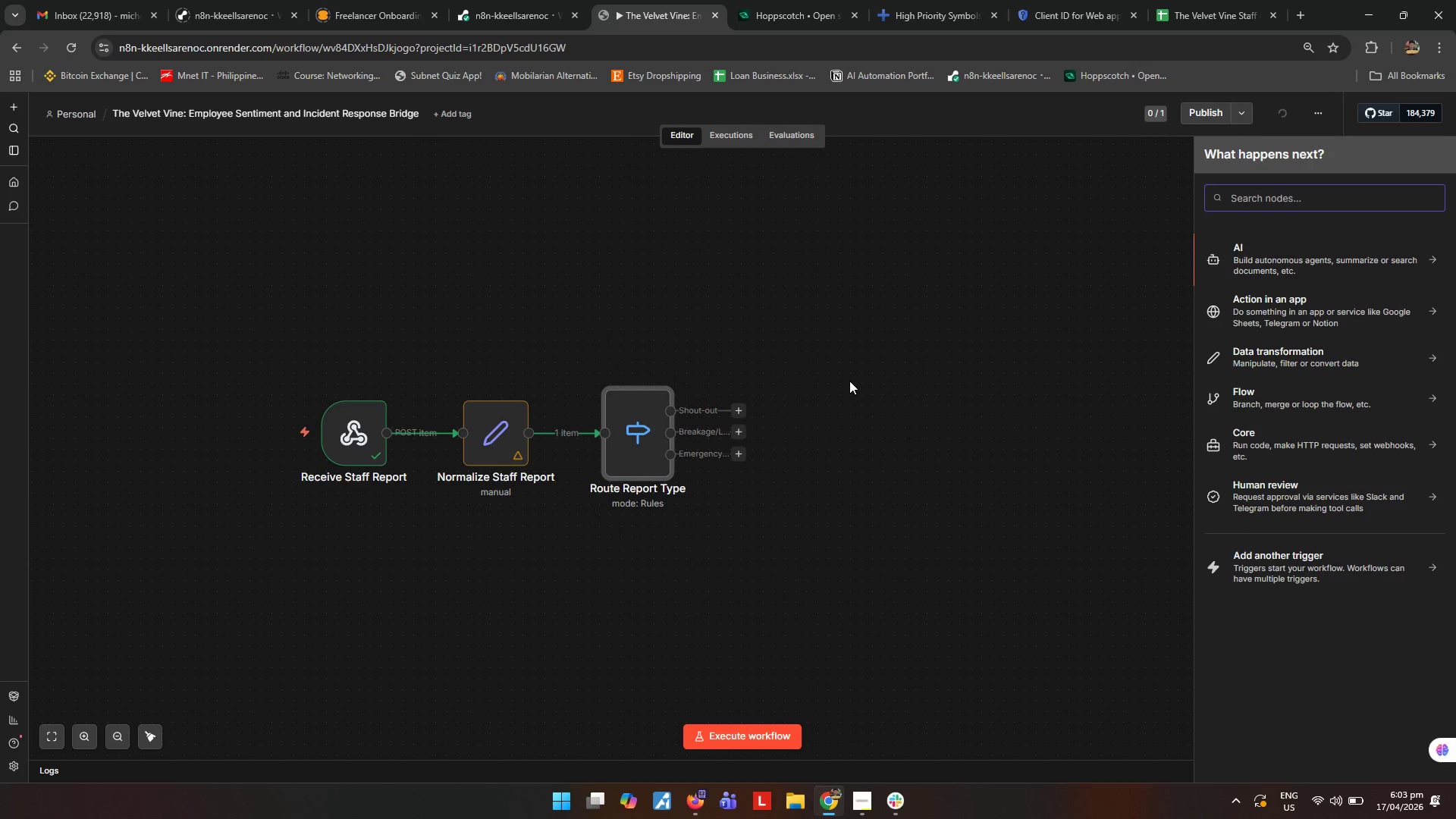 
scroll: coordinate [846, 377], scroll_direction: down, amount: 1.0
 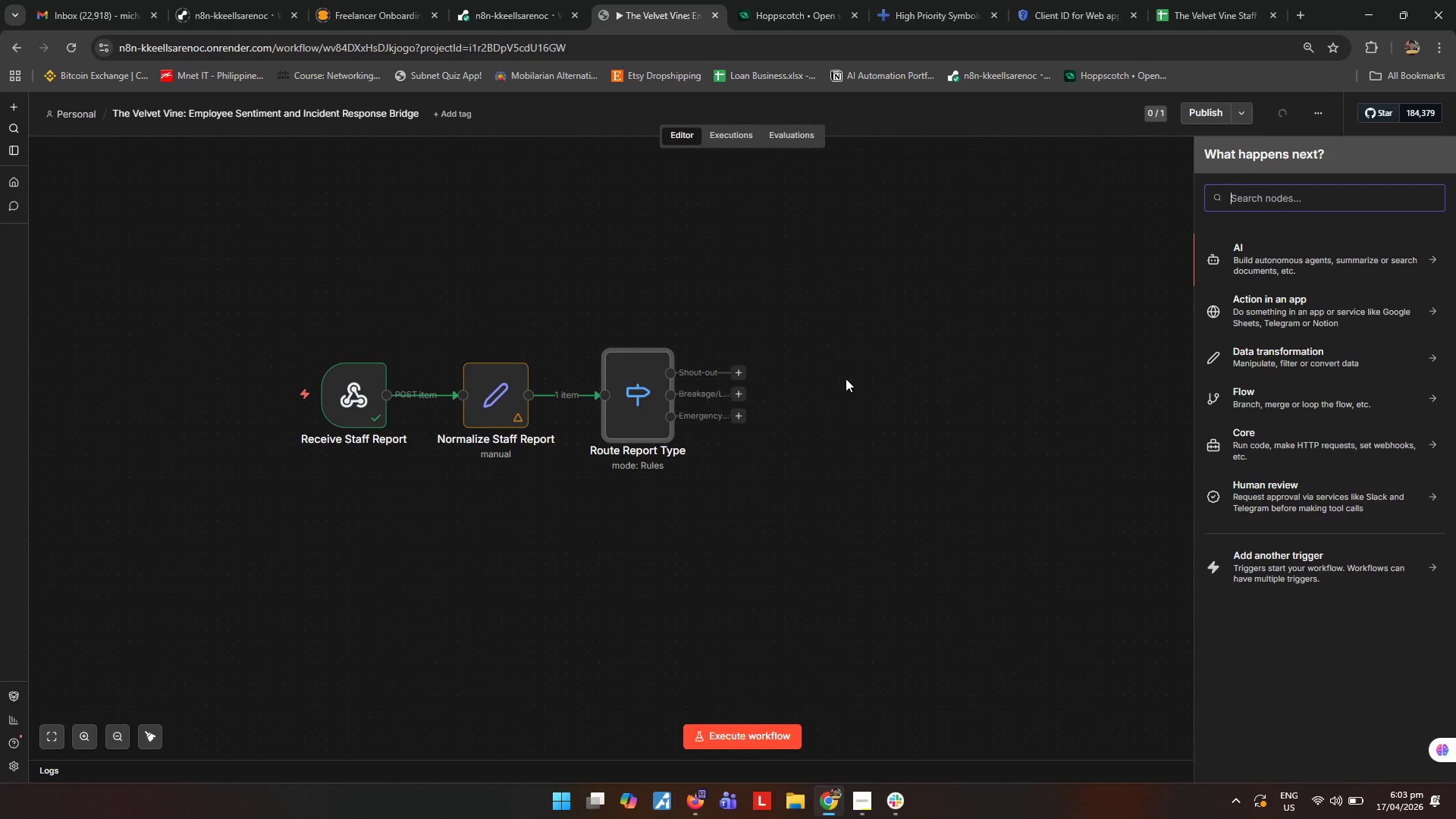 
type(set)
 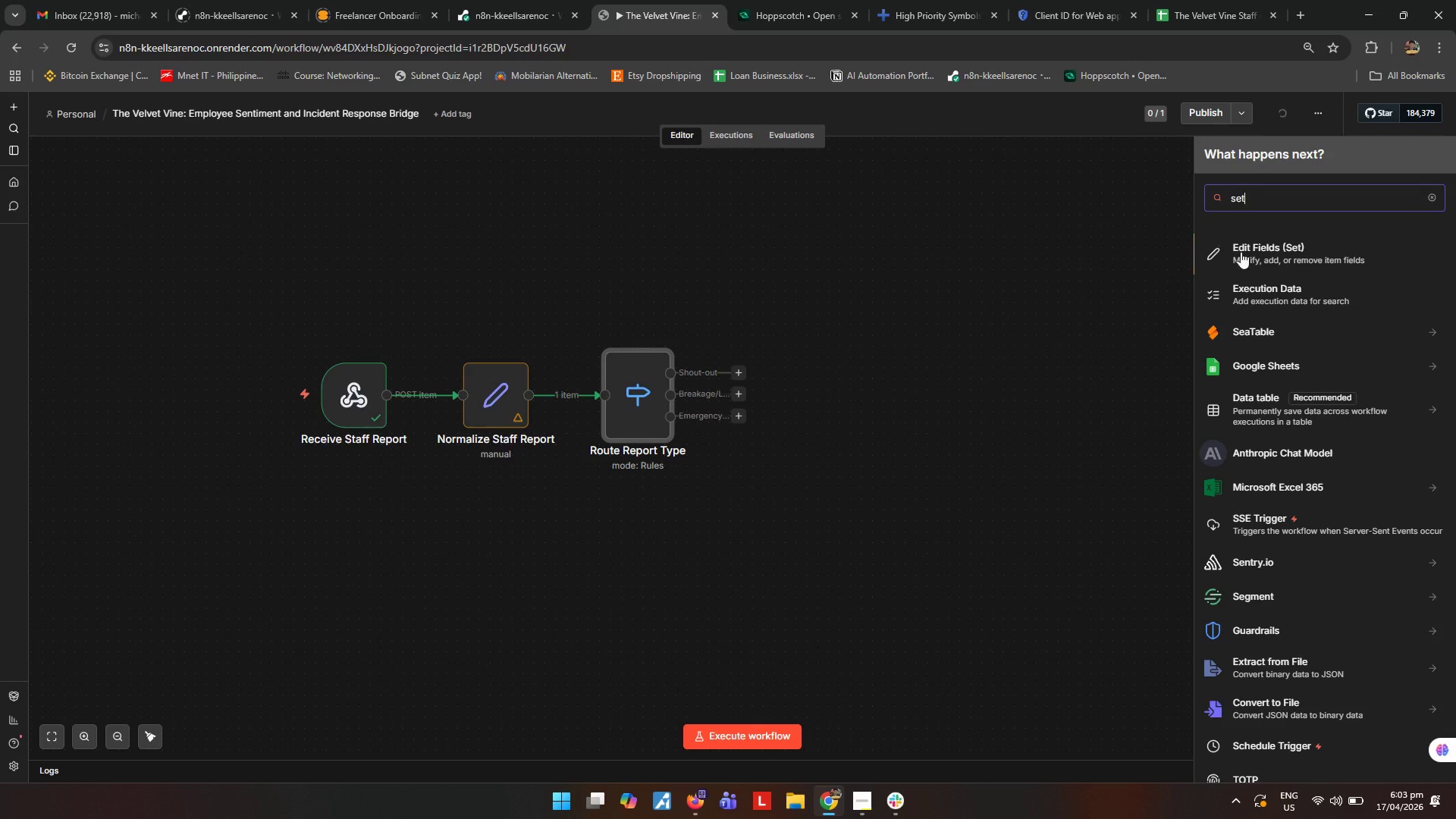 
left_click([1246, 255])
 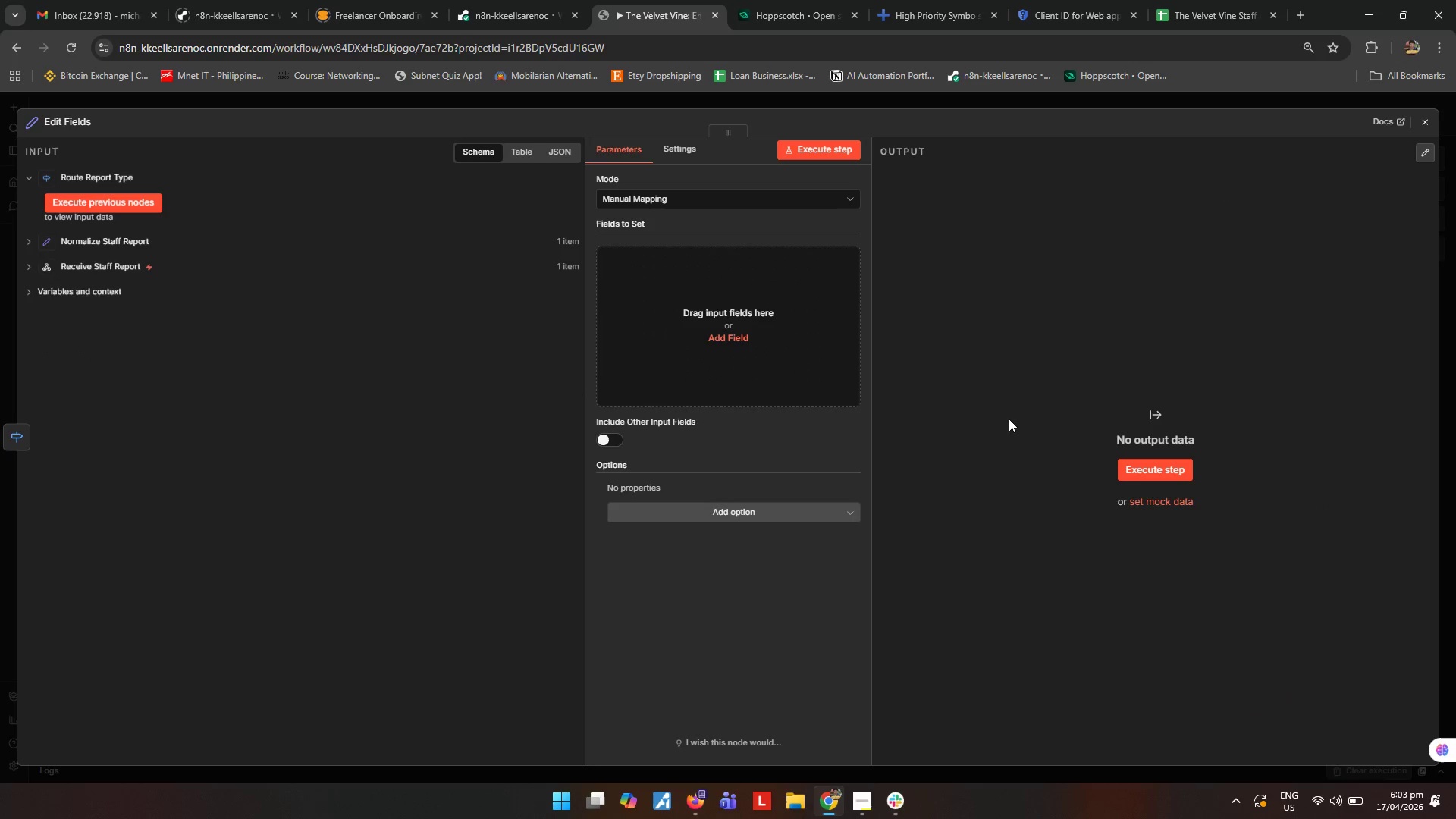 
key(Escape)
 